 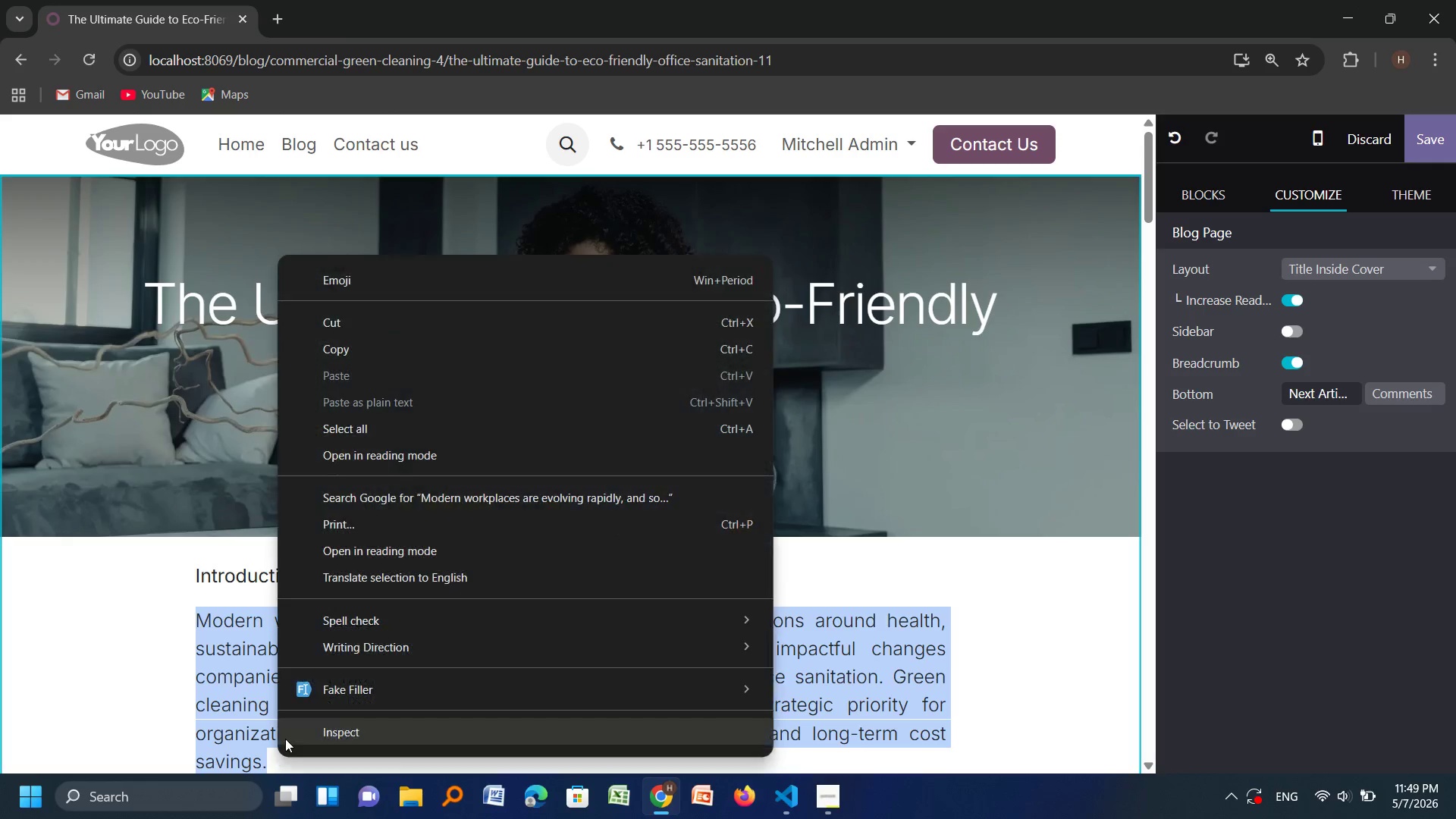 
left_click([267, 744])
 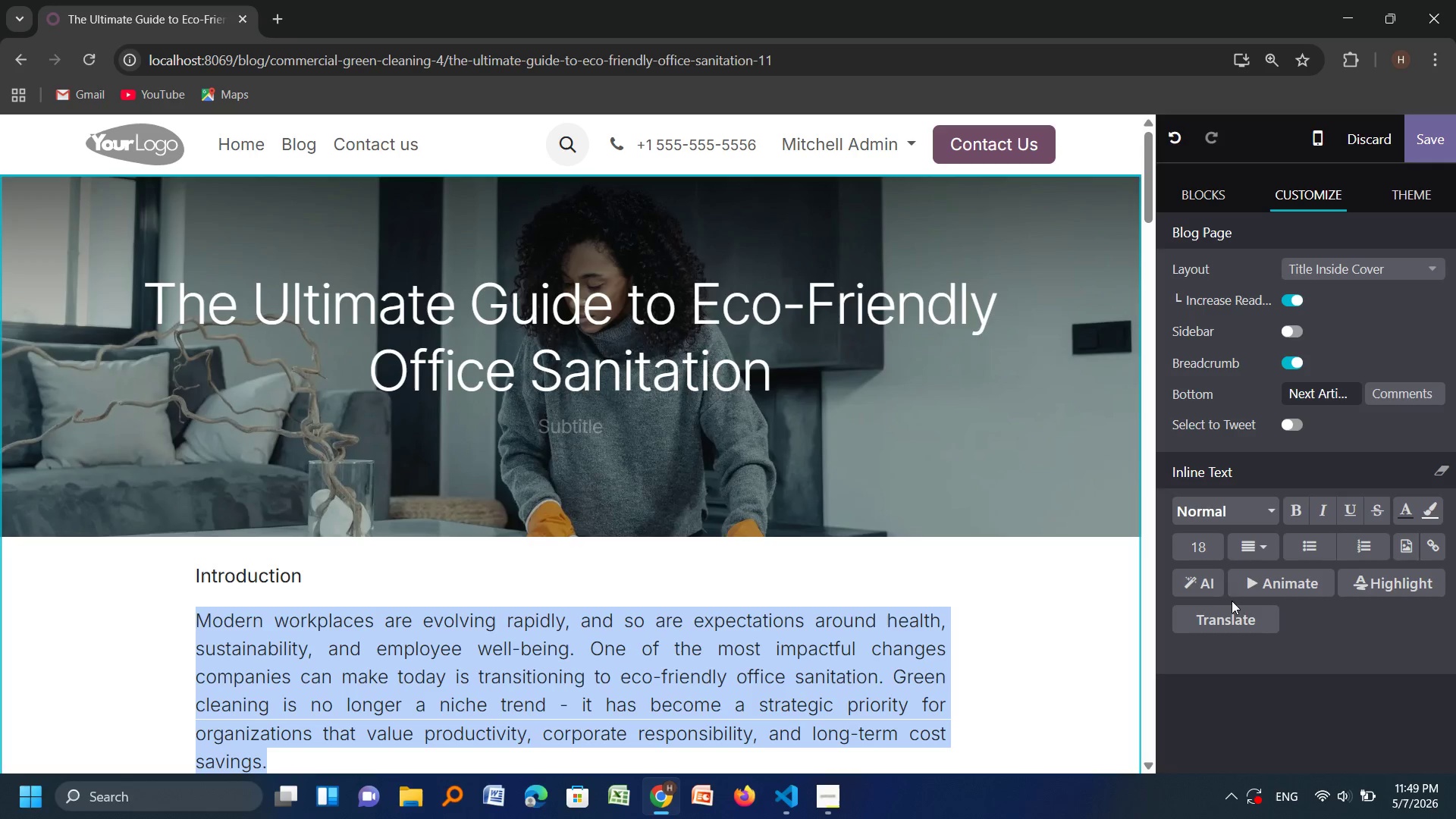 
left_click([1212, 546])
 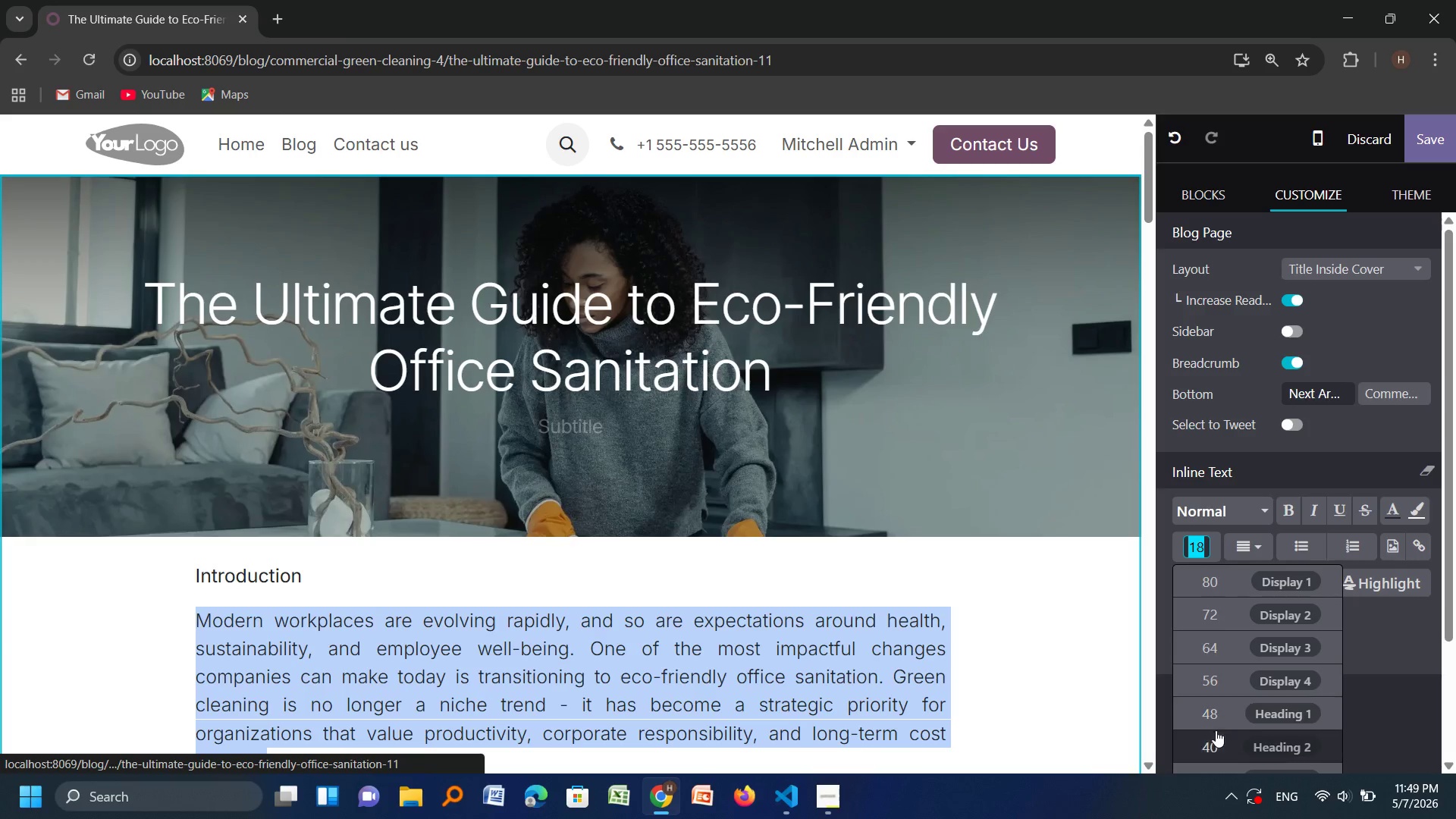 
scroll: coordinate [1216, 730], scroll_direction: none, amount: 0.0
 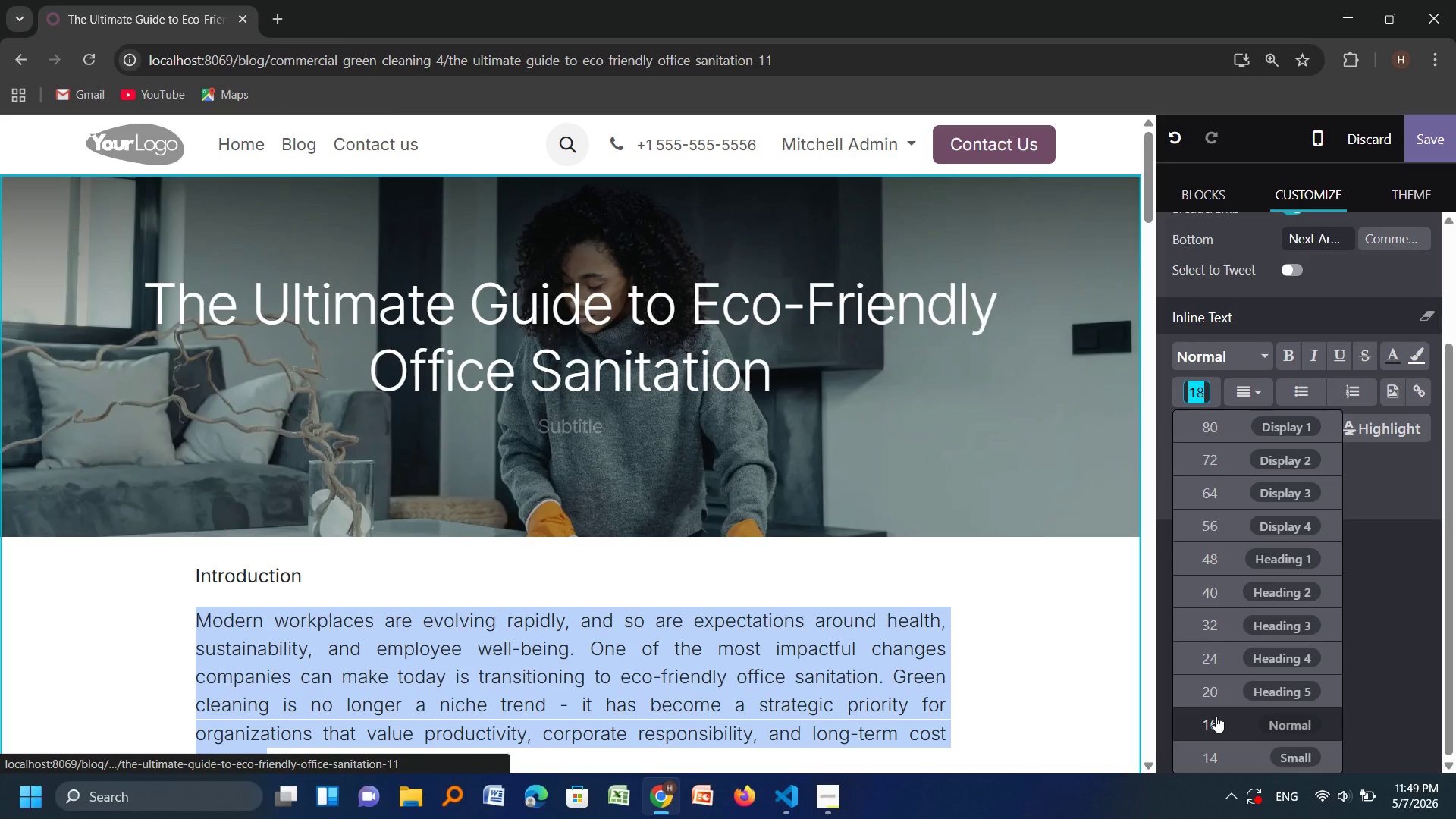 
left_click([1216, 716])
 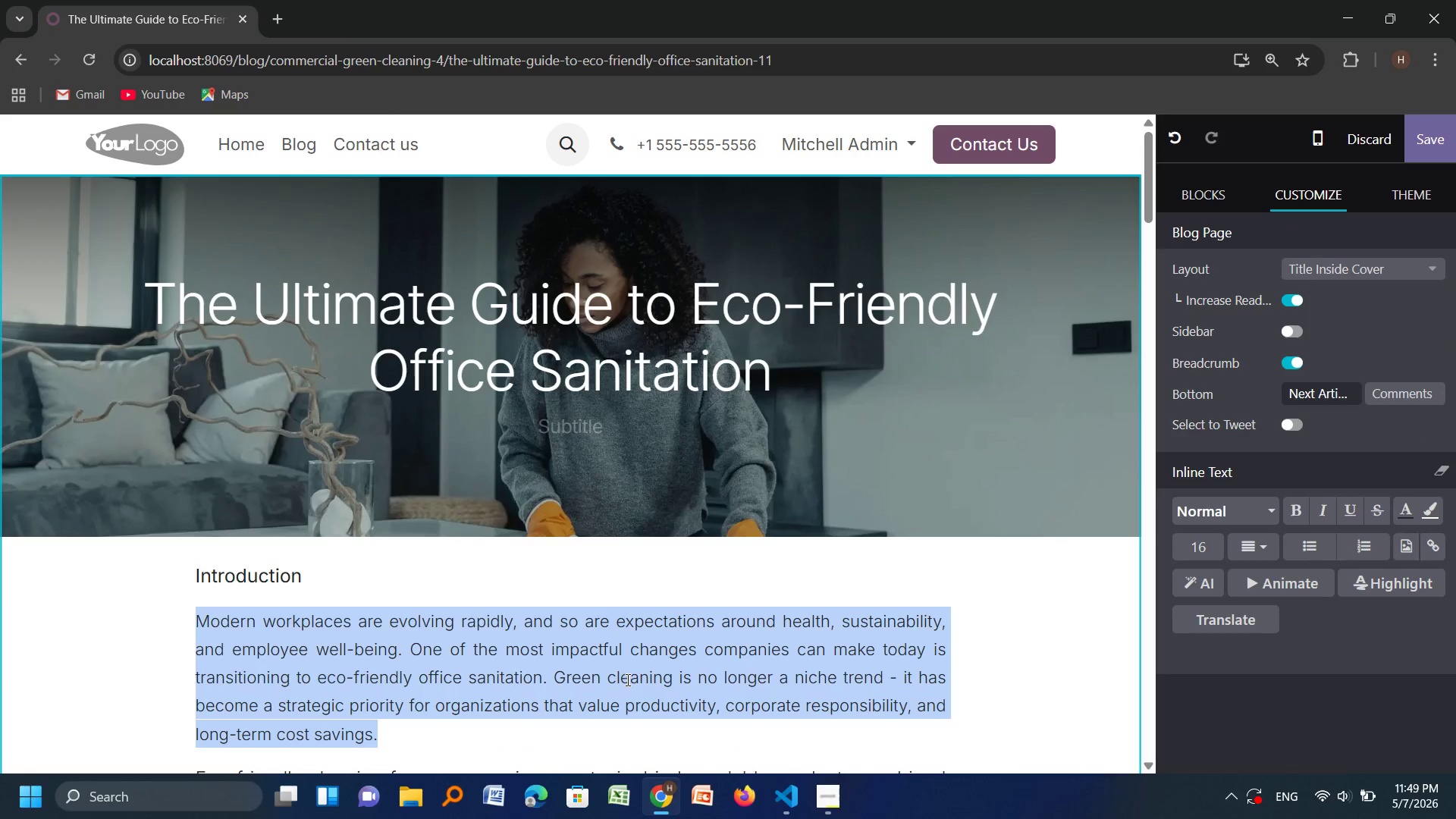 
scroll: coordinate [626, 679], scroll_direction: down, amount: 1.0
 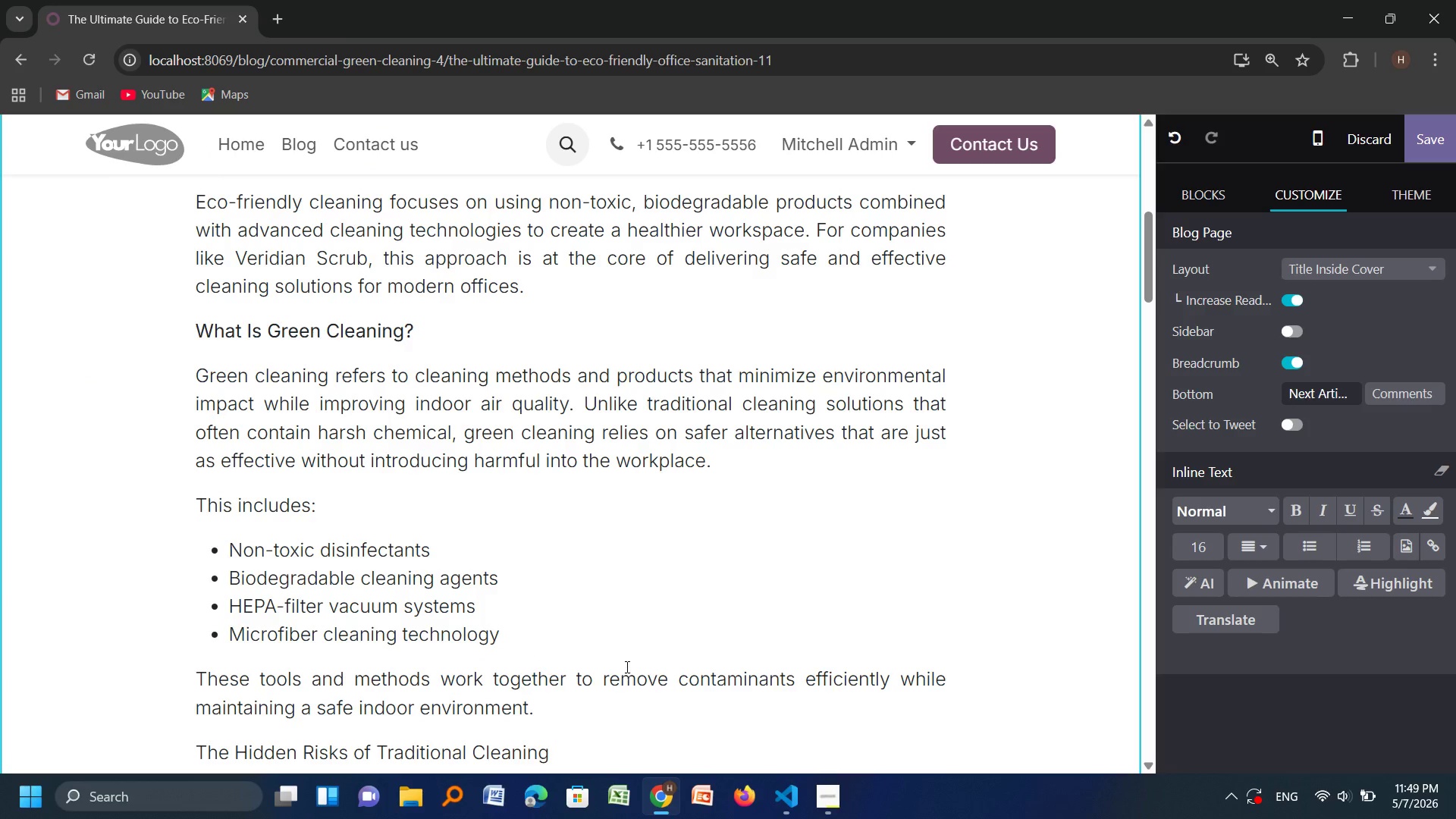 
scroll: coordinate [626, 667], scroll_direction: none, amount: 0.0
 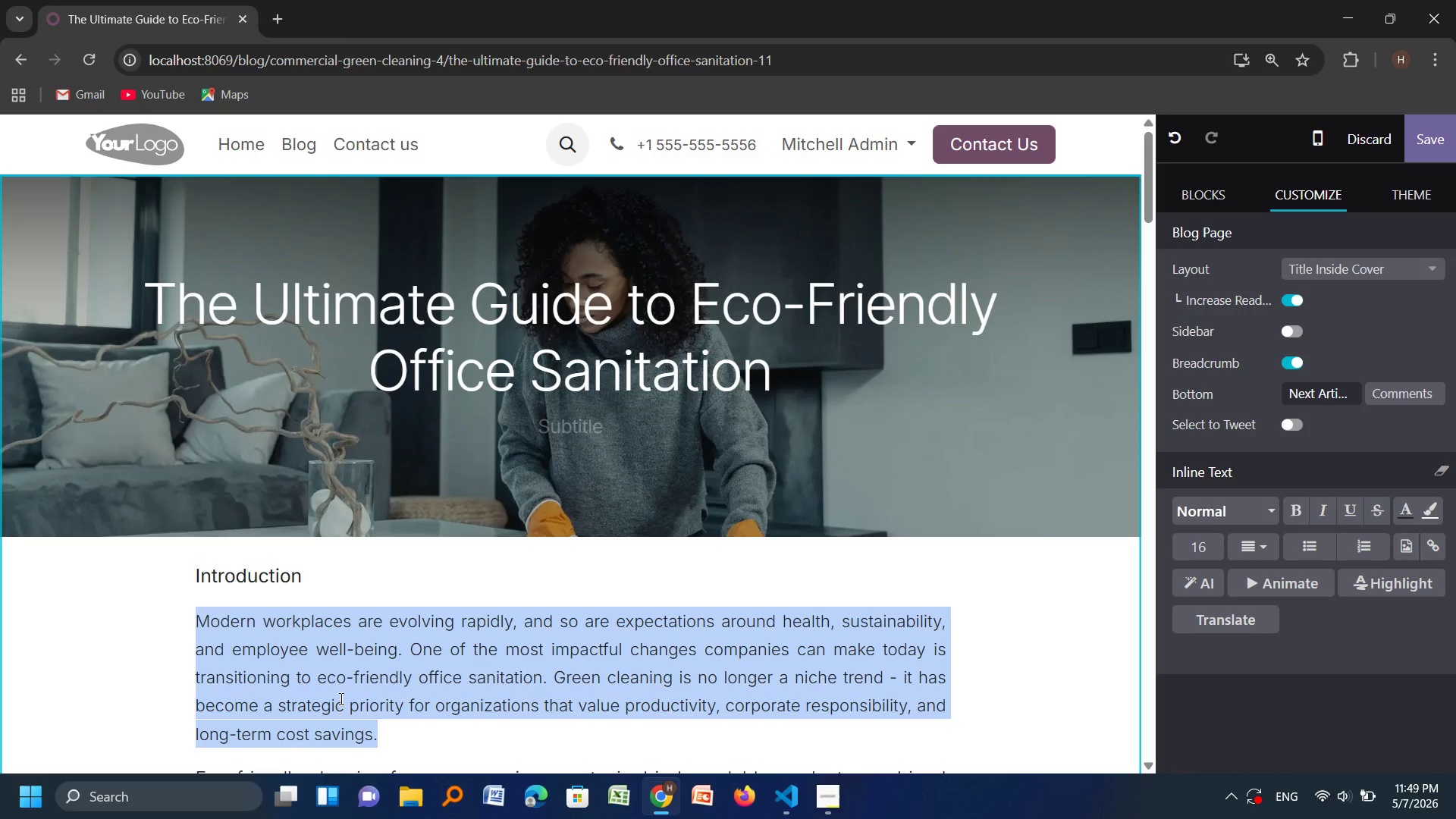 
wait(6.35)
 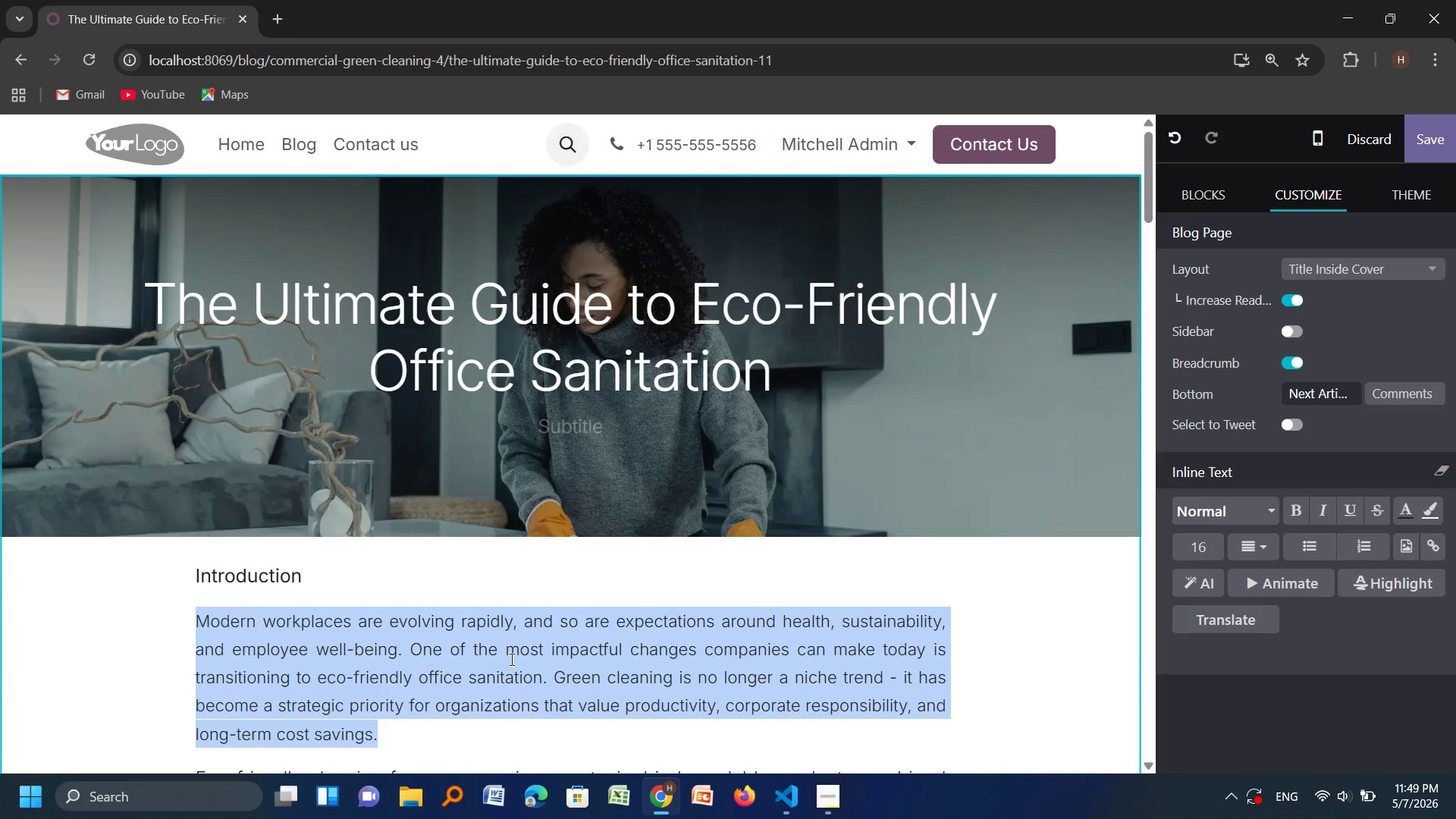 
left_click([1214, 552])
 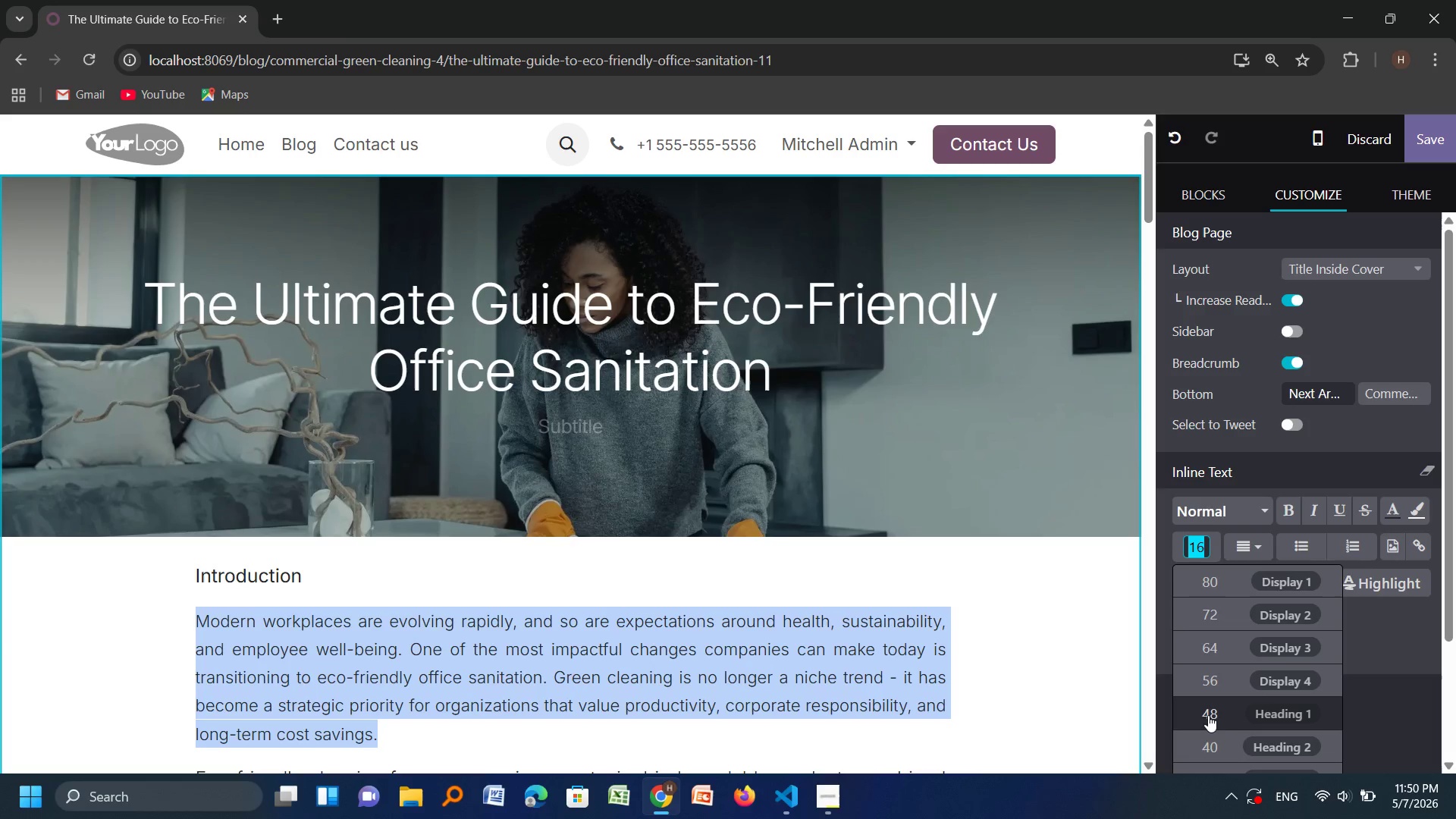 
scroll: coordinate [1207, 715], scroll_direction: down, amount: 1.0
 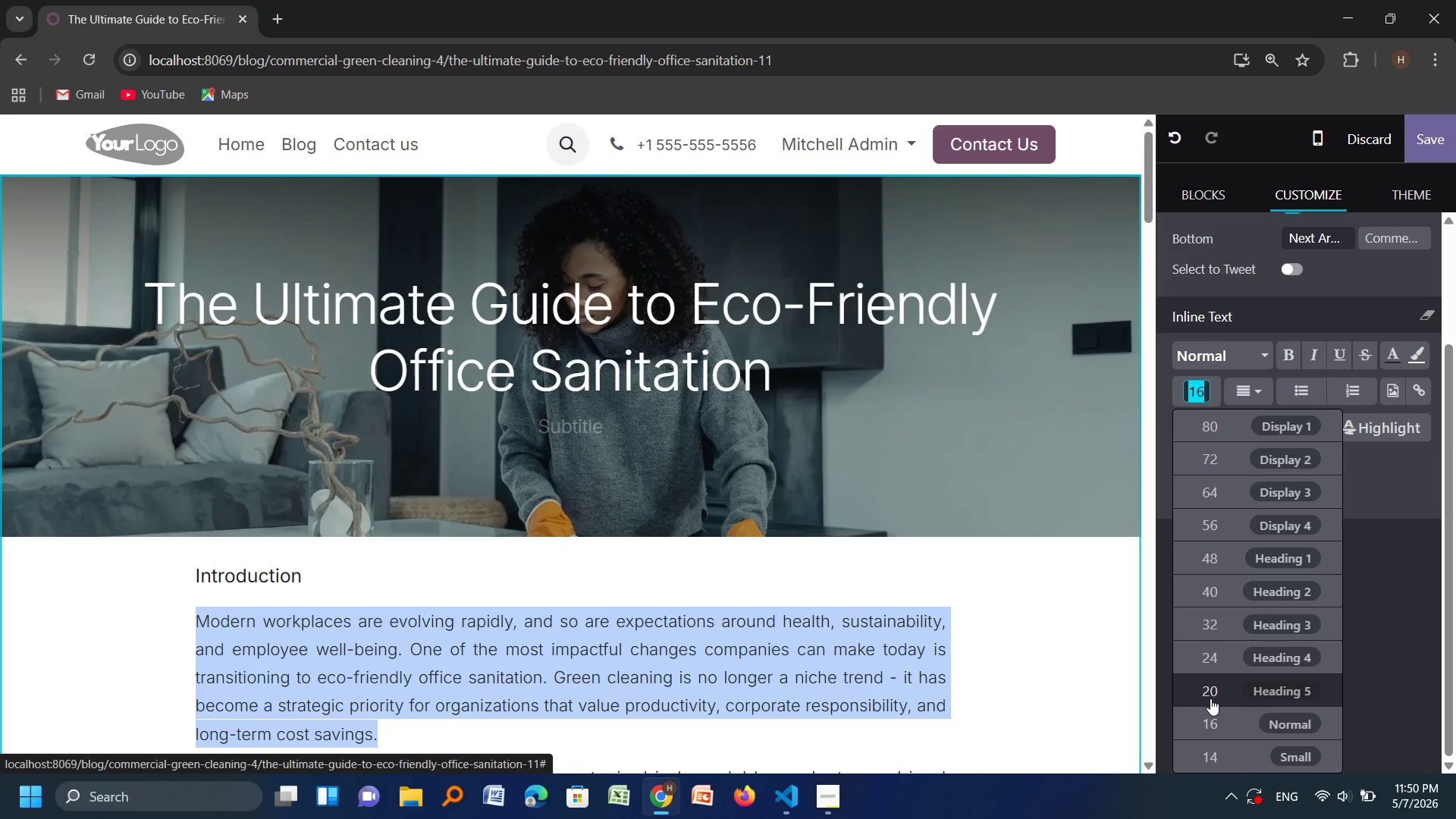 
type(18)
 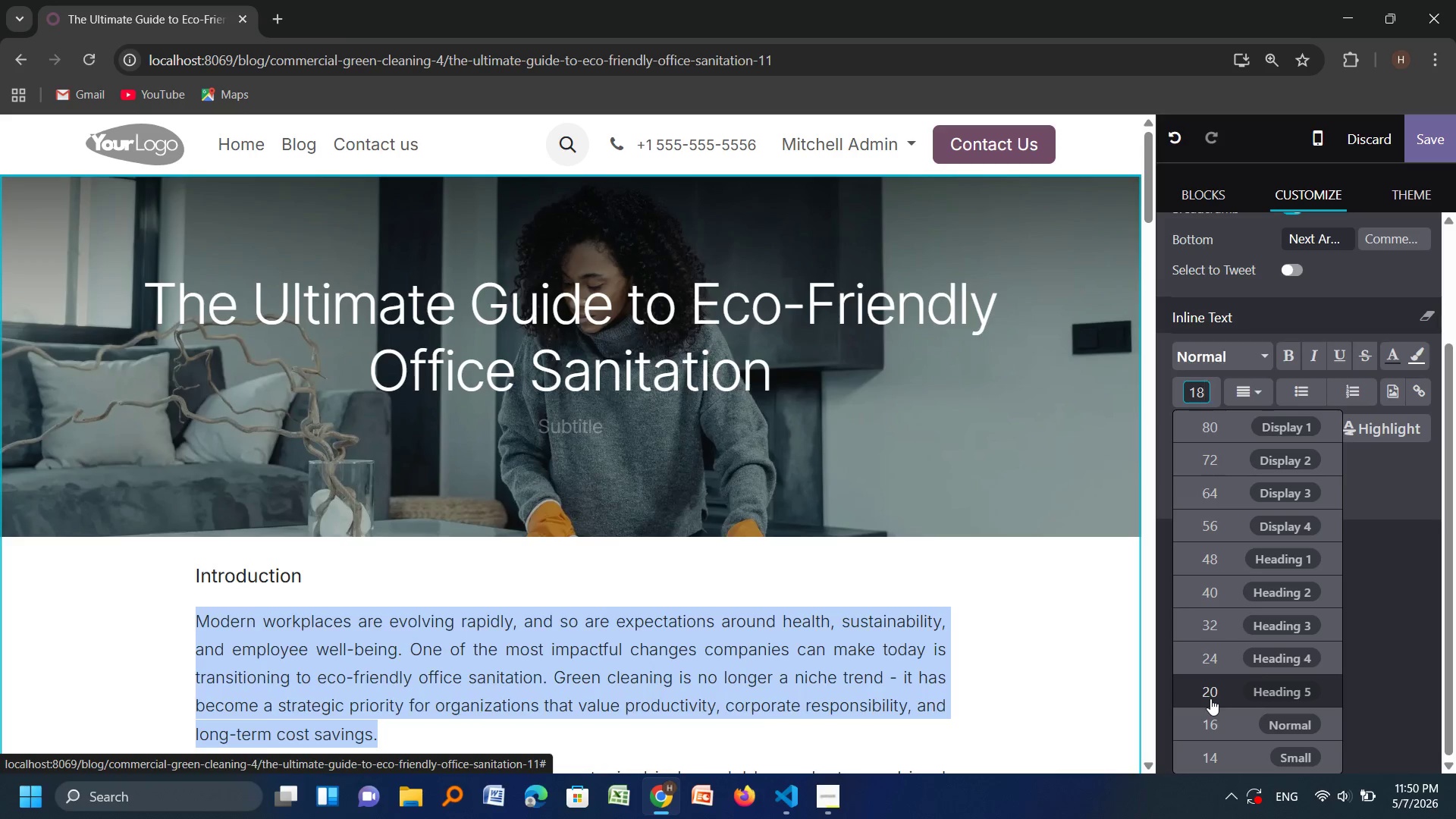 
key(Enter)
 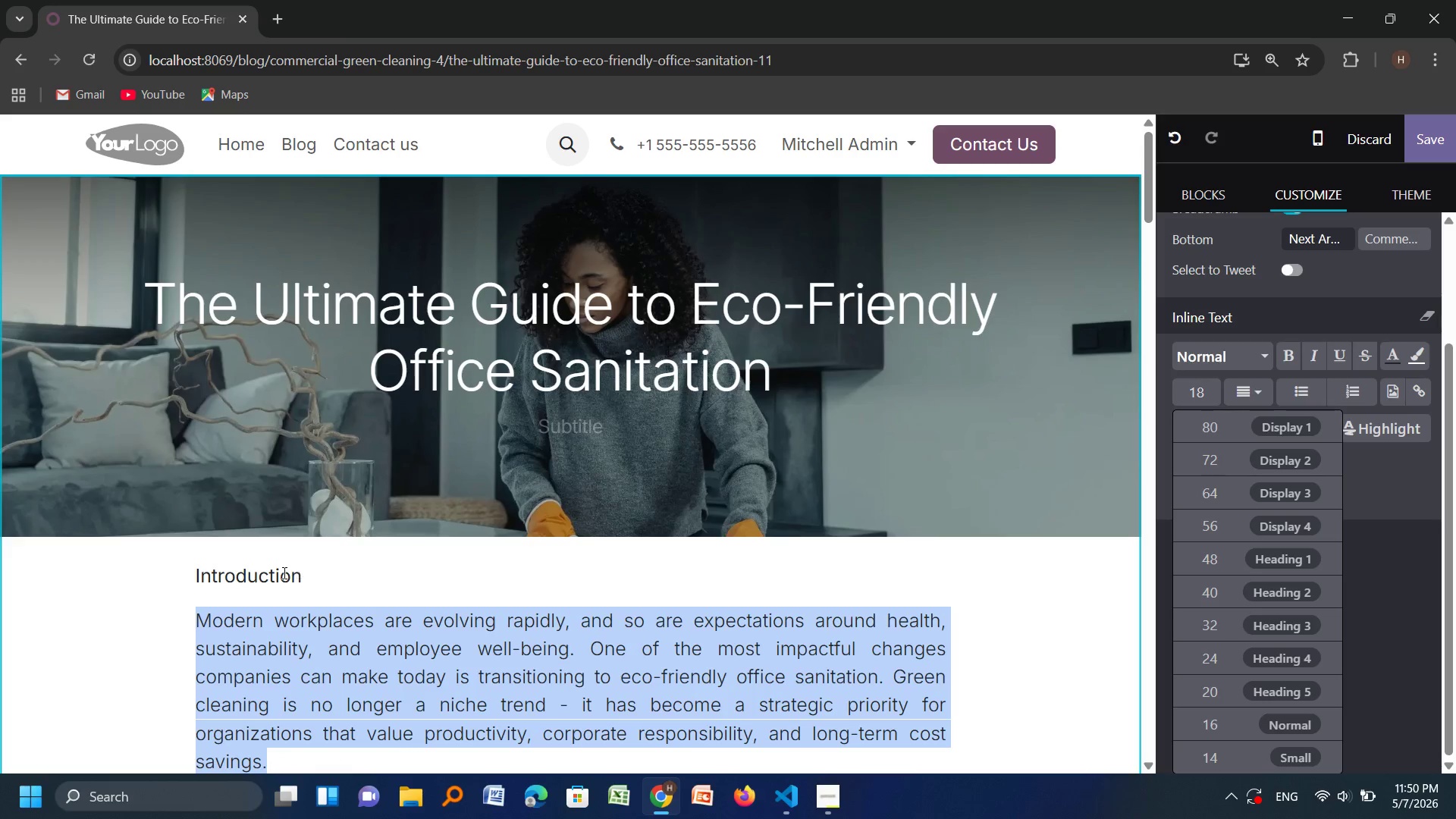 
left_click_drag(start_coordinate=[315, 574], to_coordinate=[218, 593])
 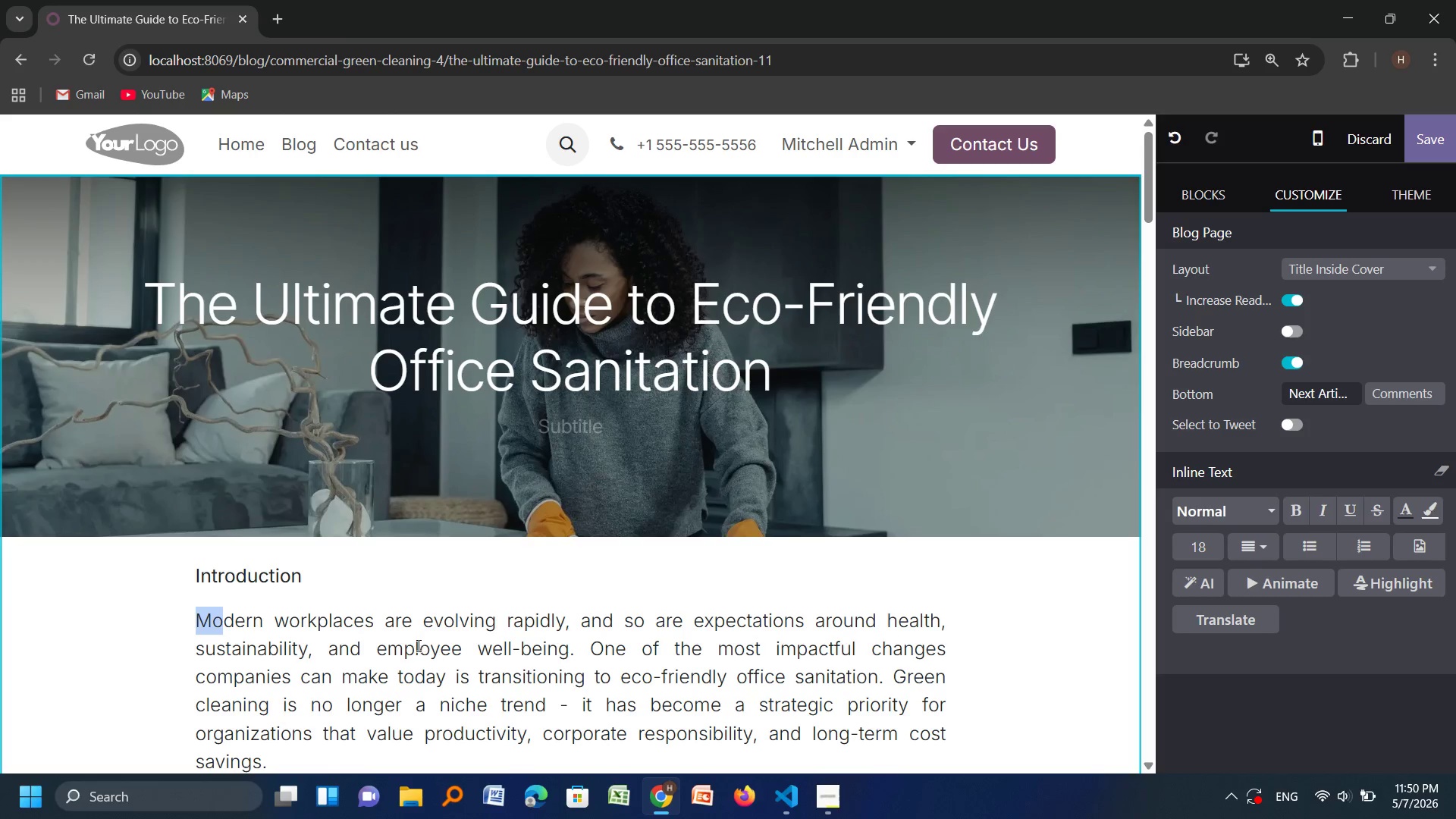 
left_click_drag(start_coordinate=[317, 567], to_coordinate=[281, 570])
 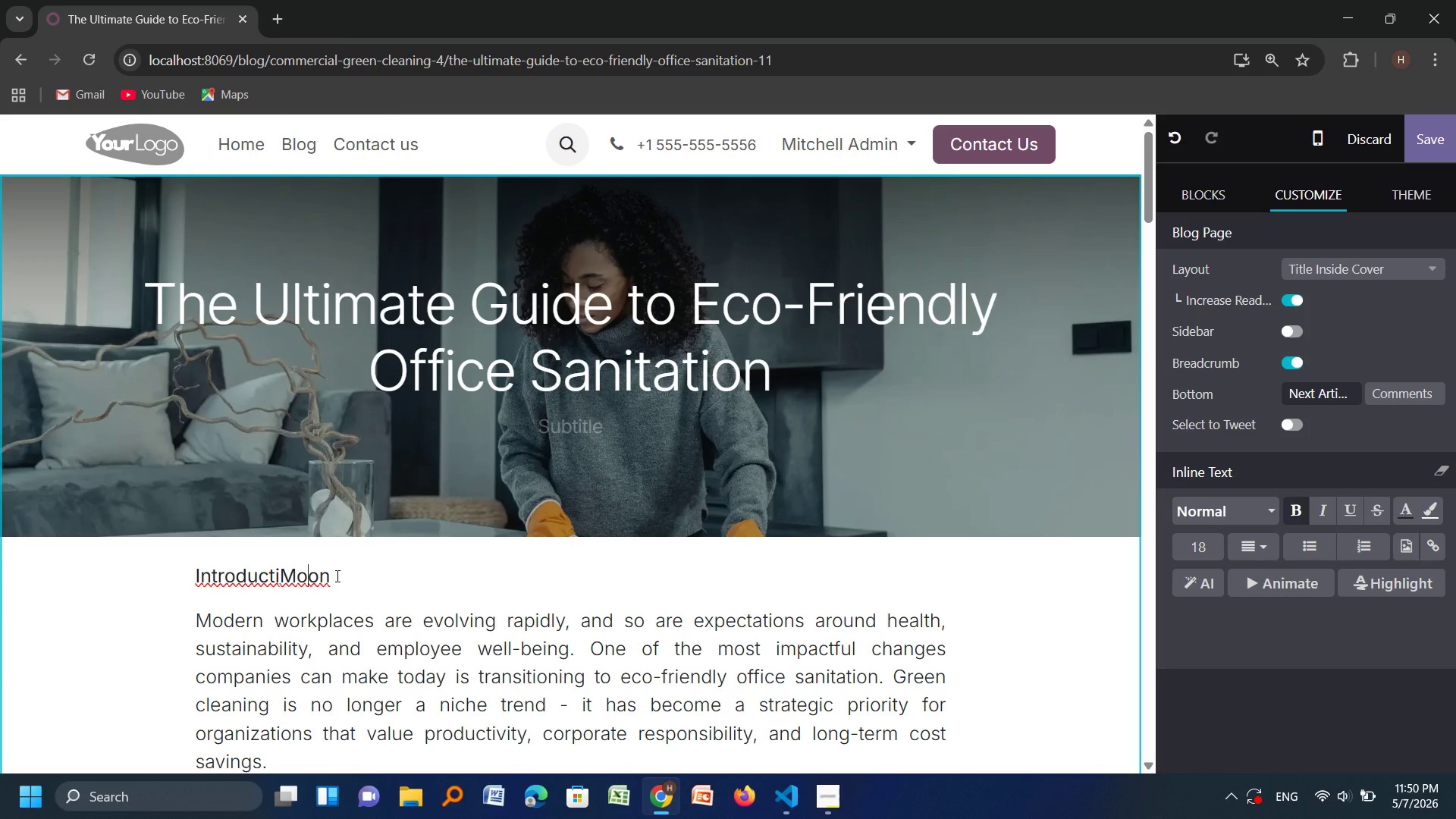 
key(Control+Z)
 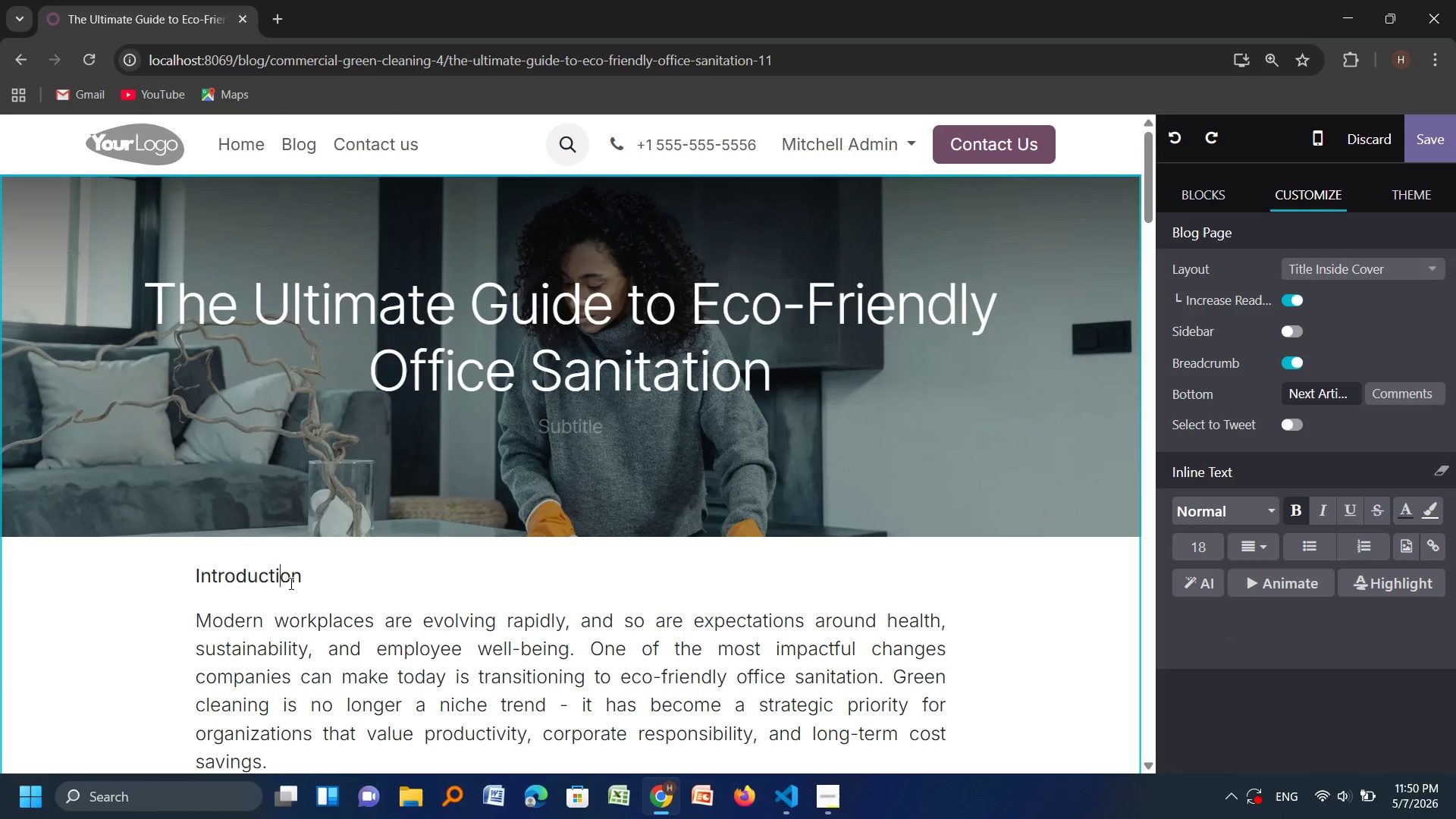 
left_click_drag(start_coordinate=[305, 578], to_coordinate=[192, 577])
 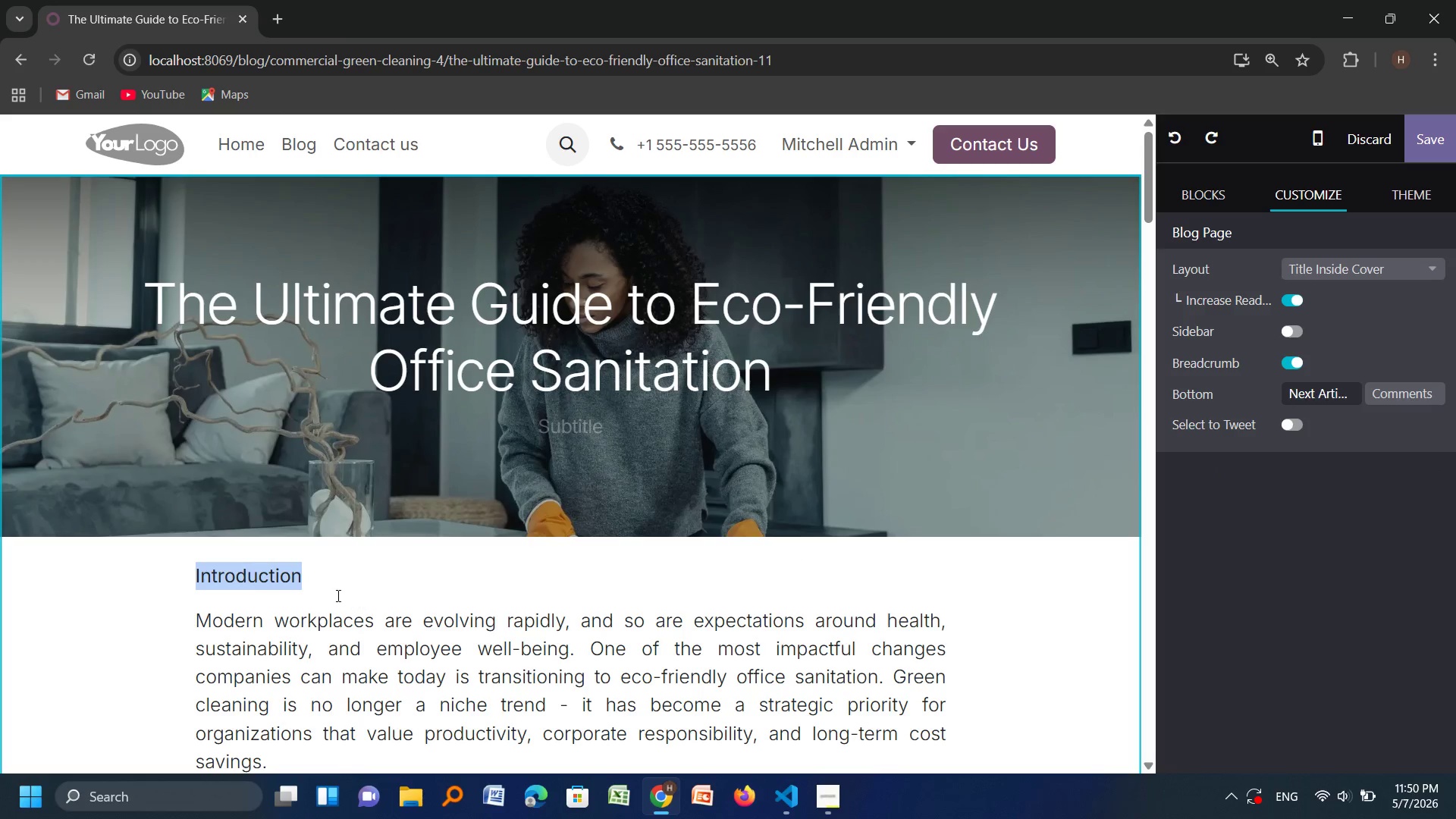 
right_click([280, 580])
 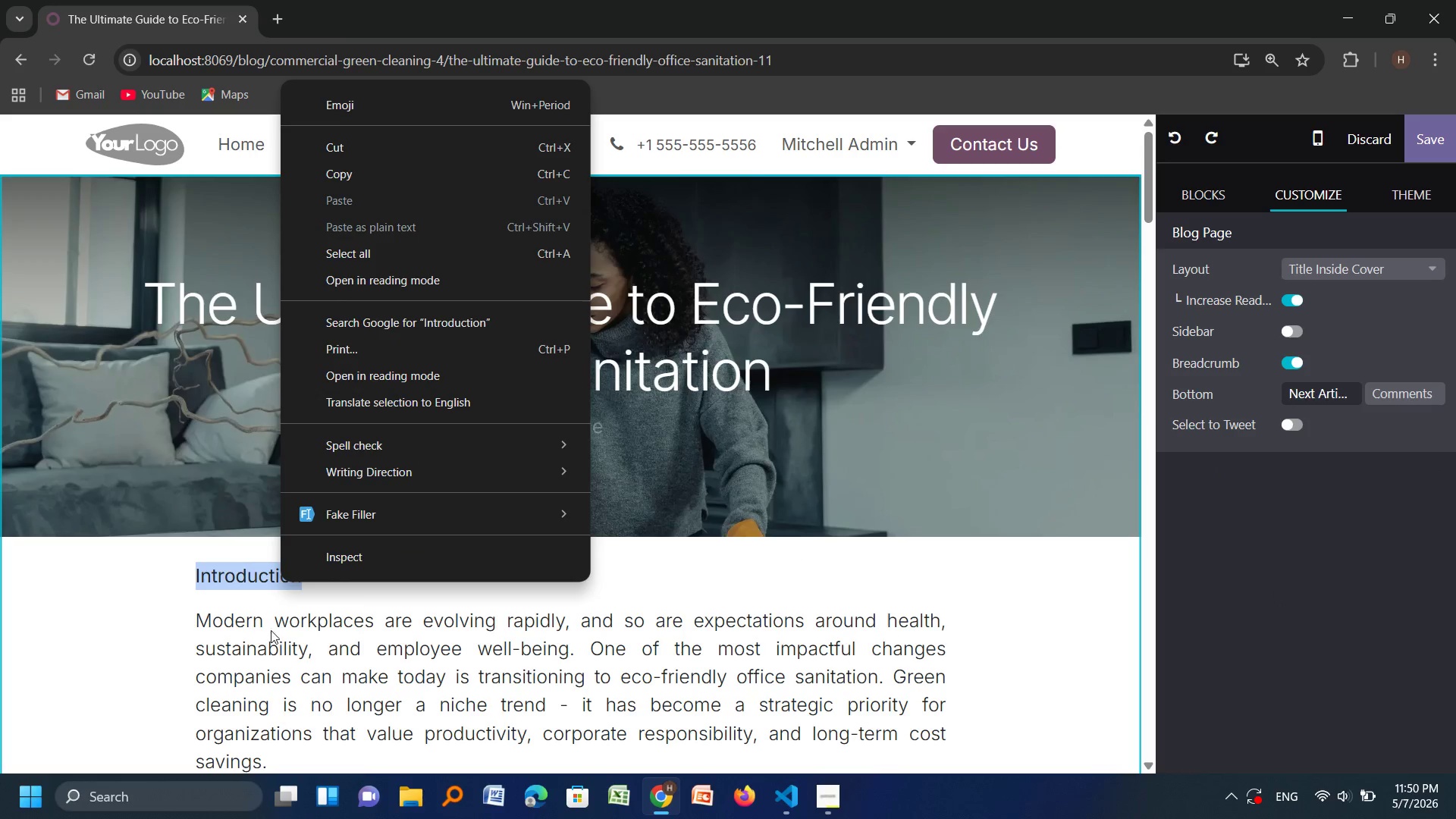 
left_click([257, 582])
 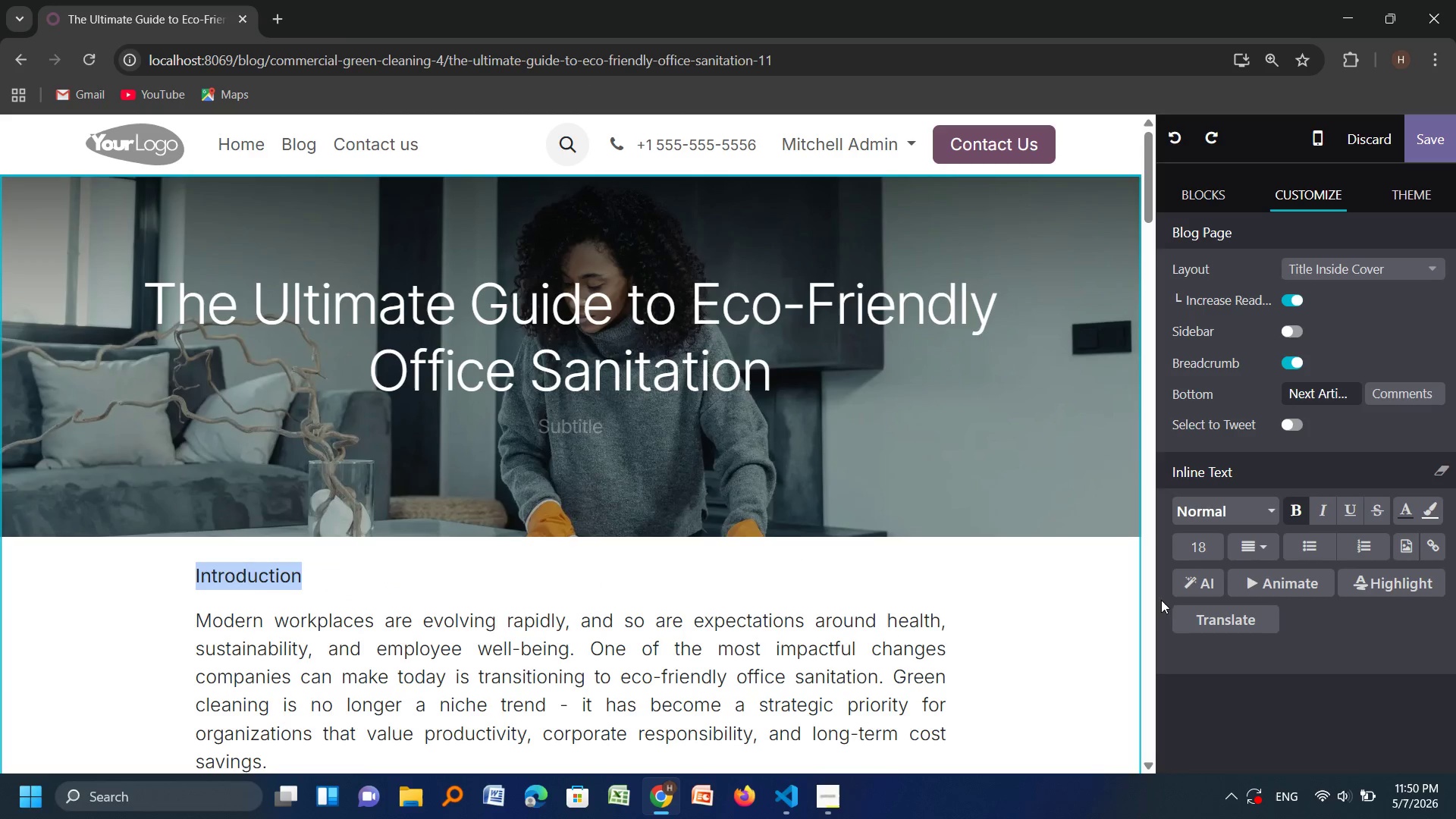 
left_click([1199, 551])
 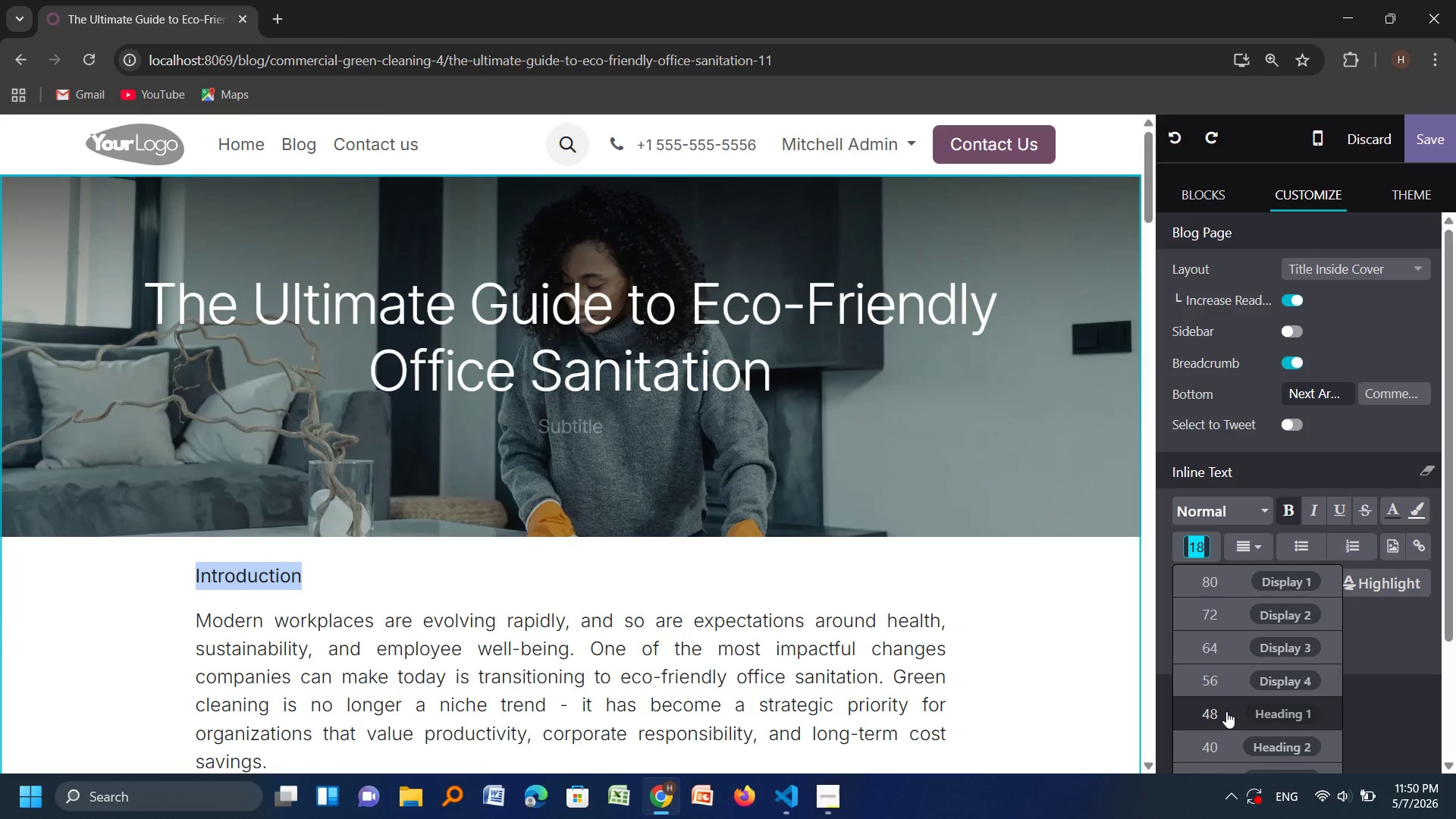 
scroll: coordinate [1226, 711], scroll_direction: down, amount: 1.0
 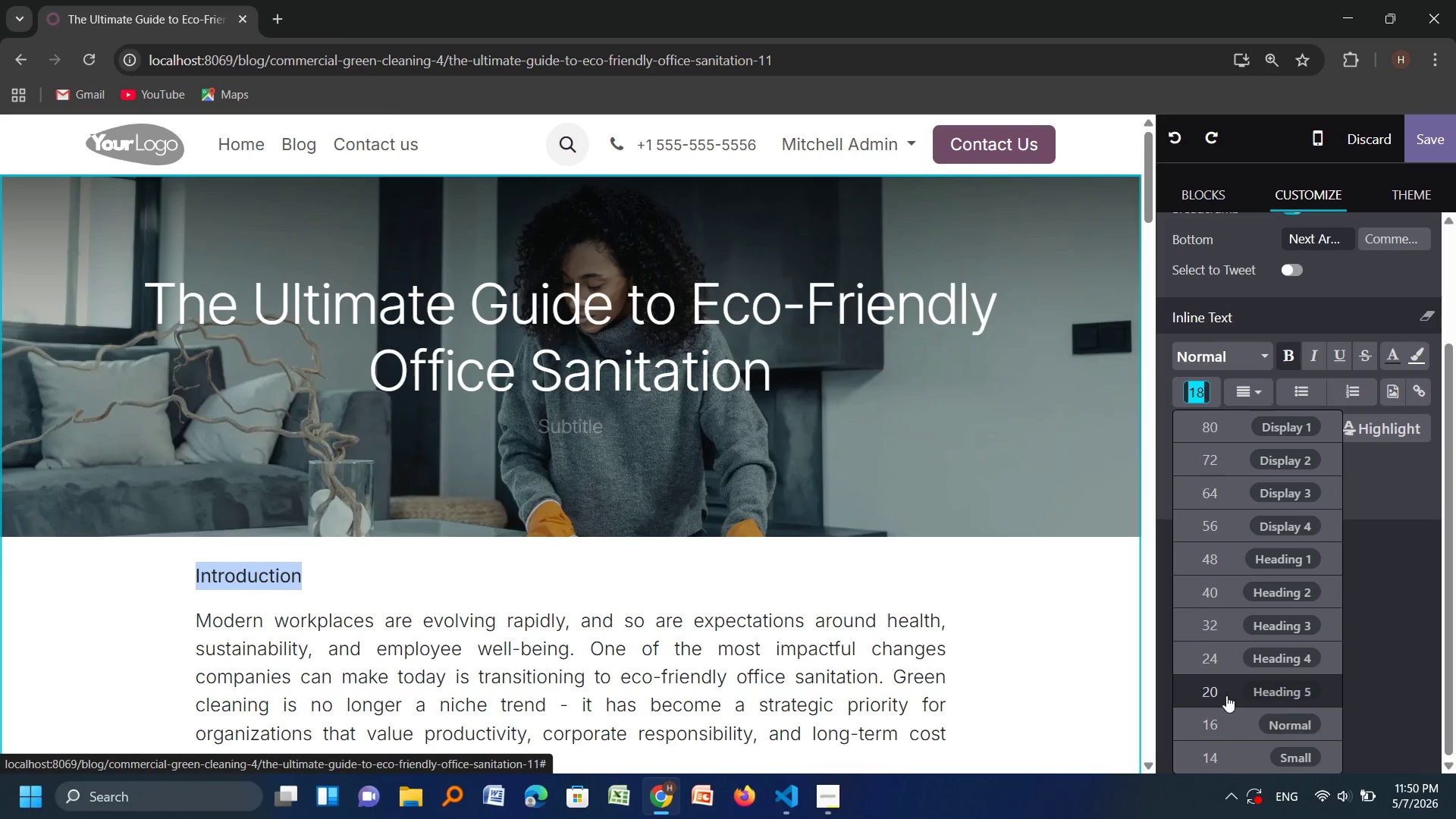 
left_click([1226, 689])
 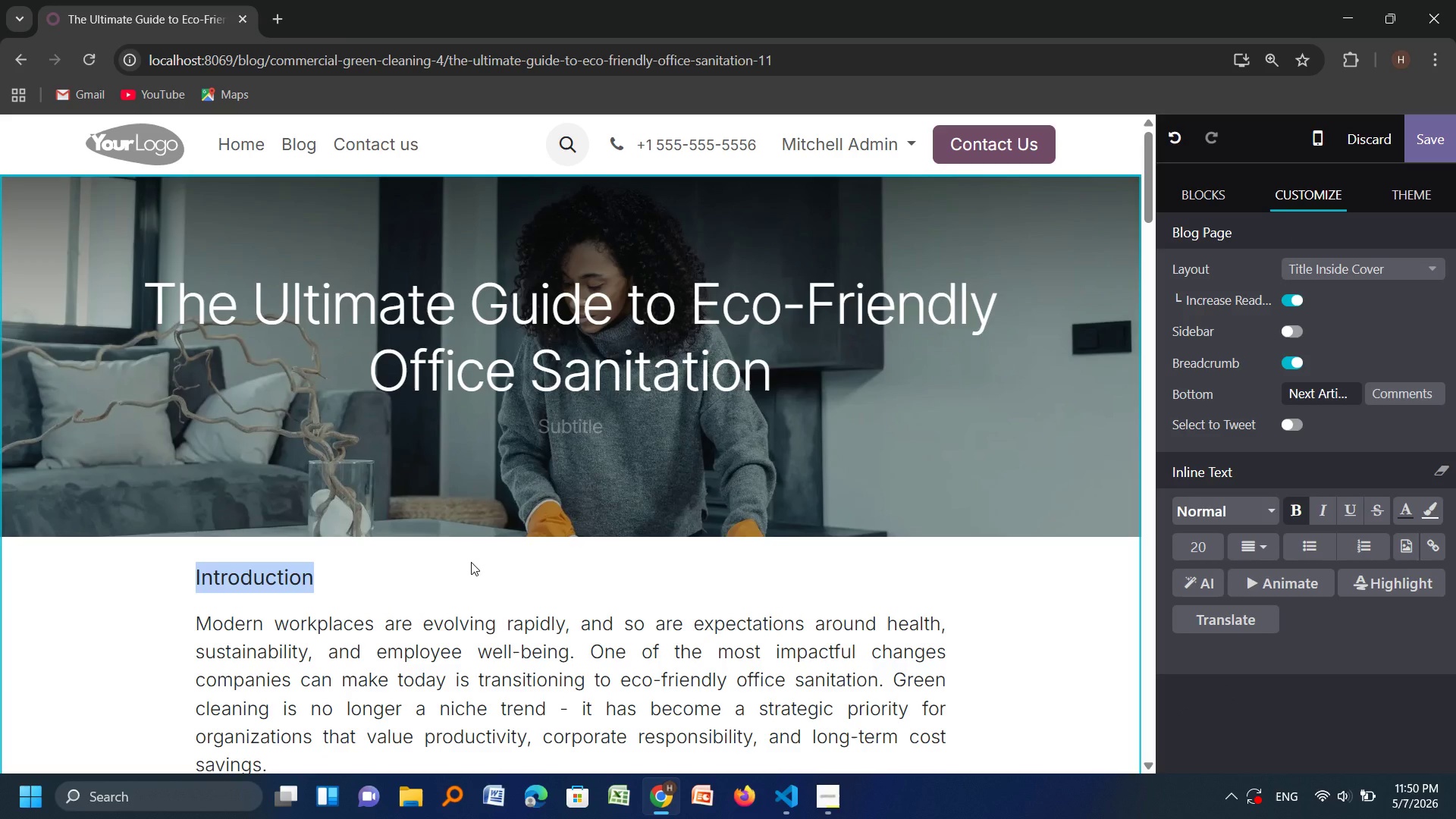 
left_click([471, 562])
 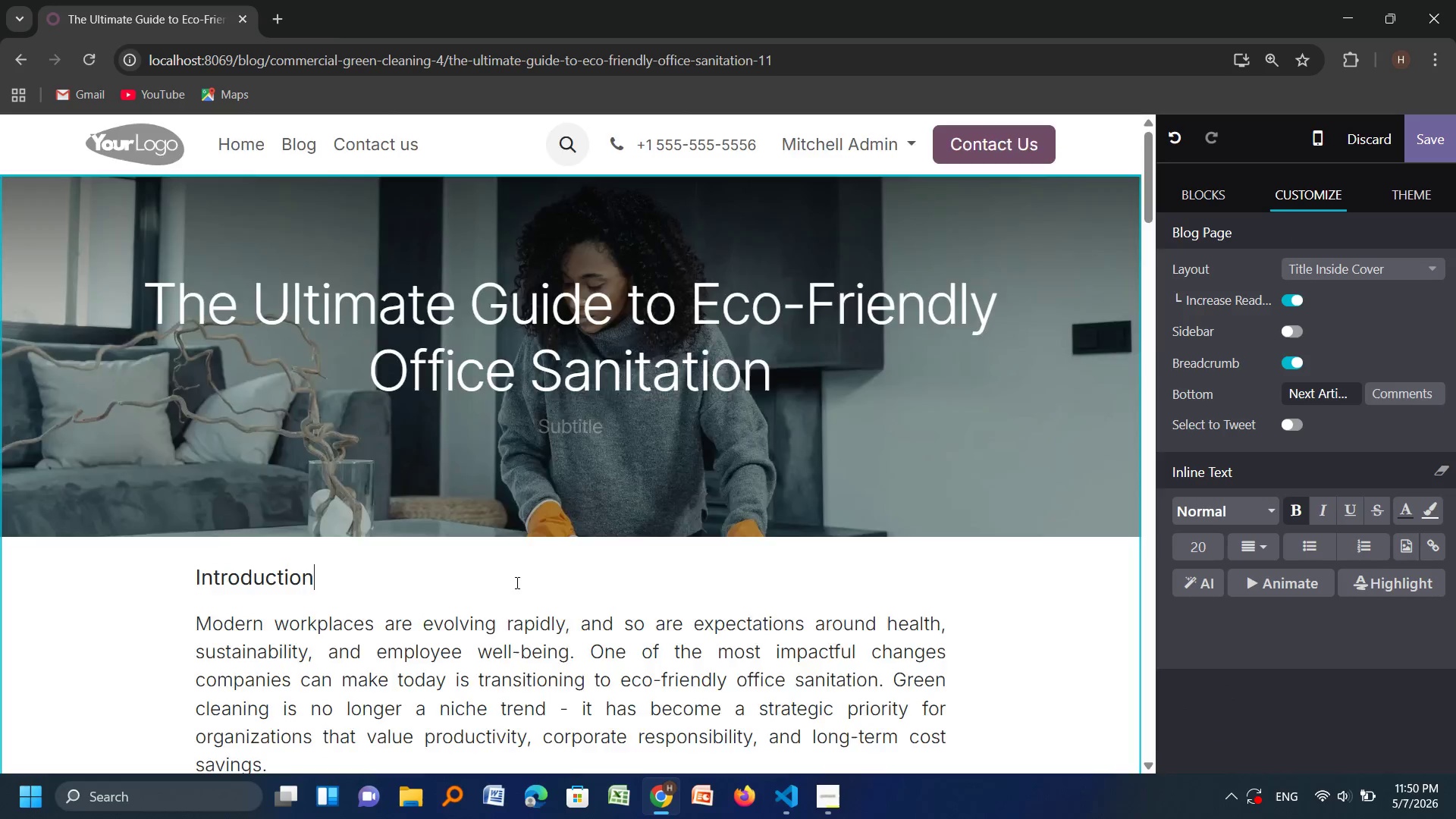 
scroll: coordinate [516, 582], scroll_direction: down, amount: 1.0
 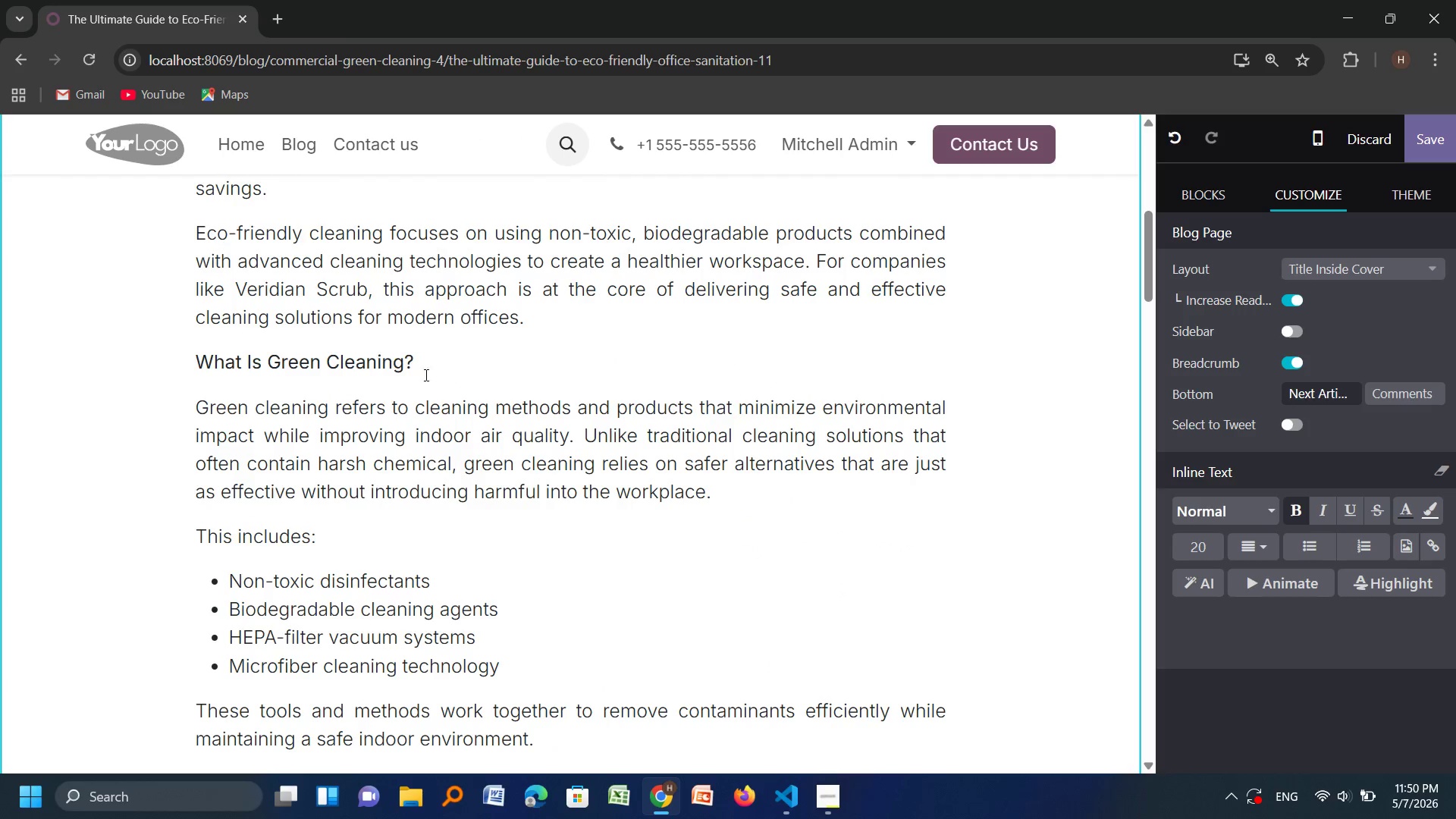 
left_click_drag(start_coordinate=[417, 354], to_coordinate=[199, 357])
 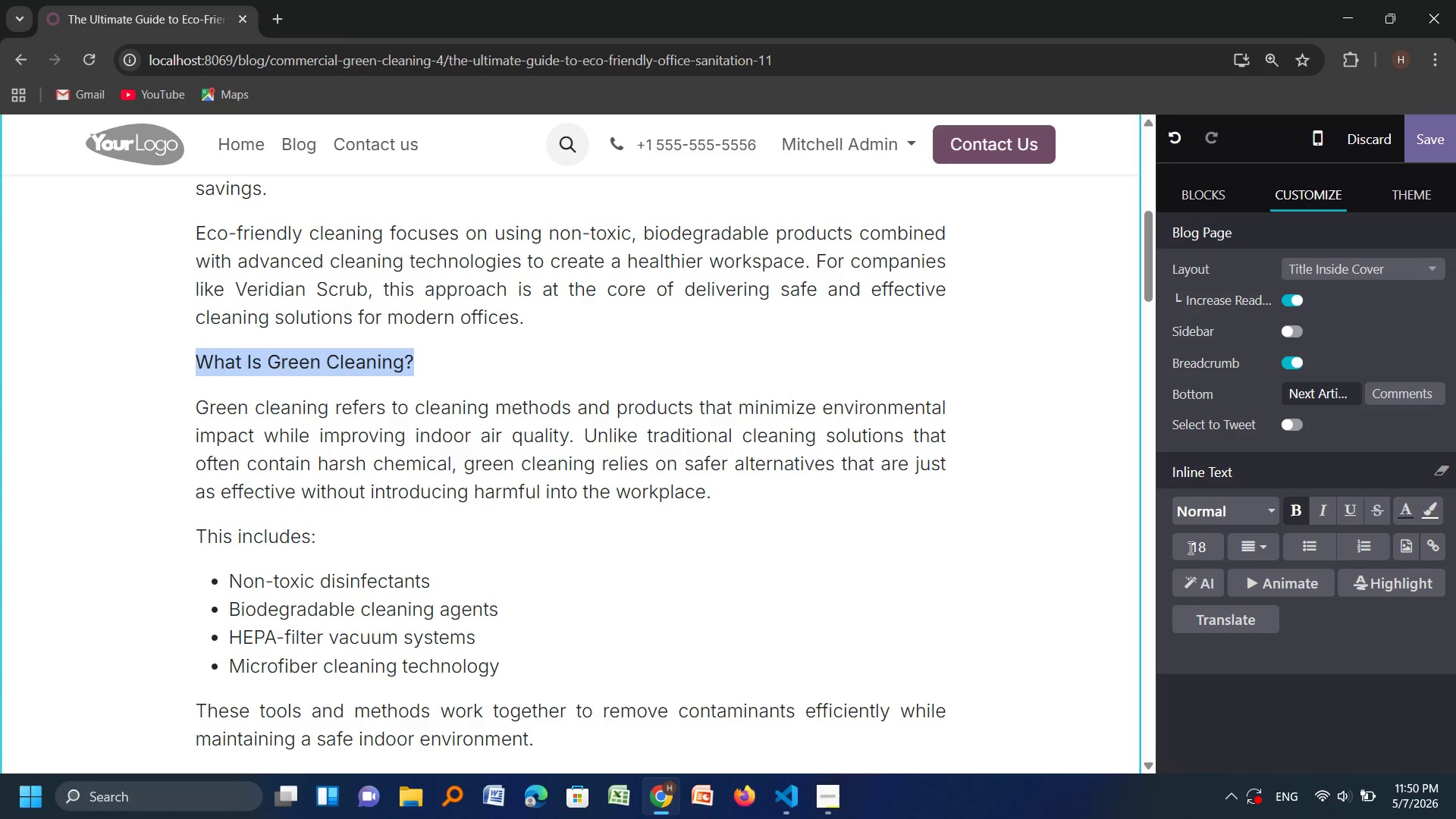 
left_click([1196, 548])
 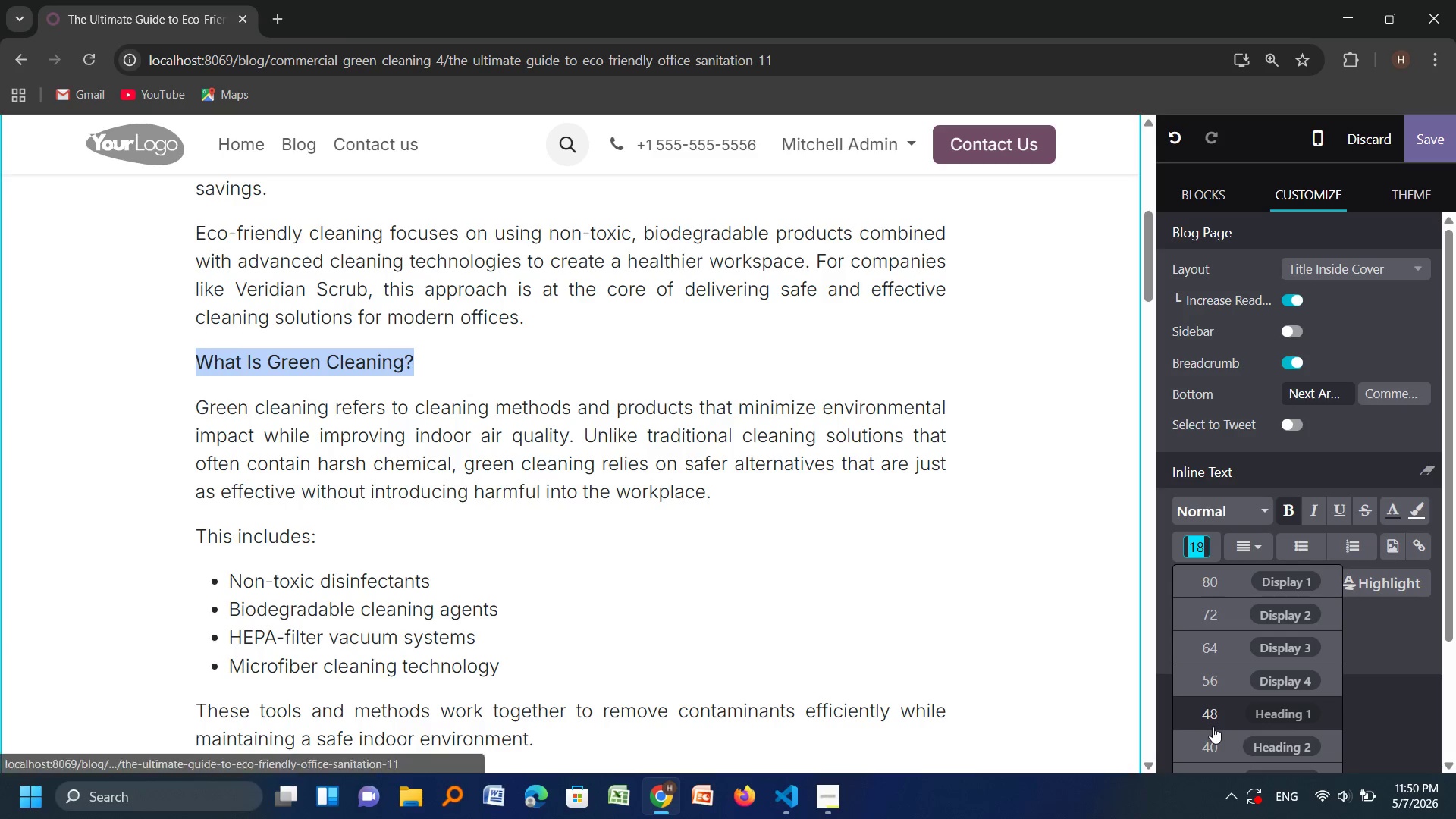 
scroll: coordinate [1213, 726], scroll_direction: down, amount: 1.0
 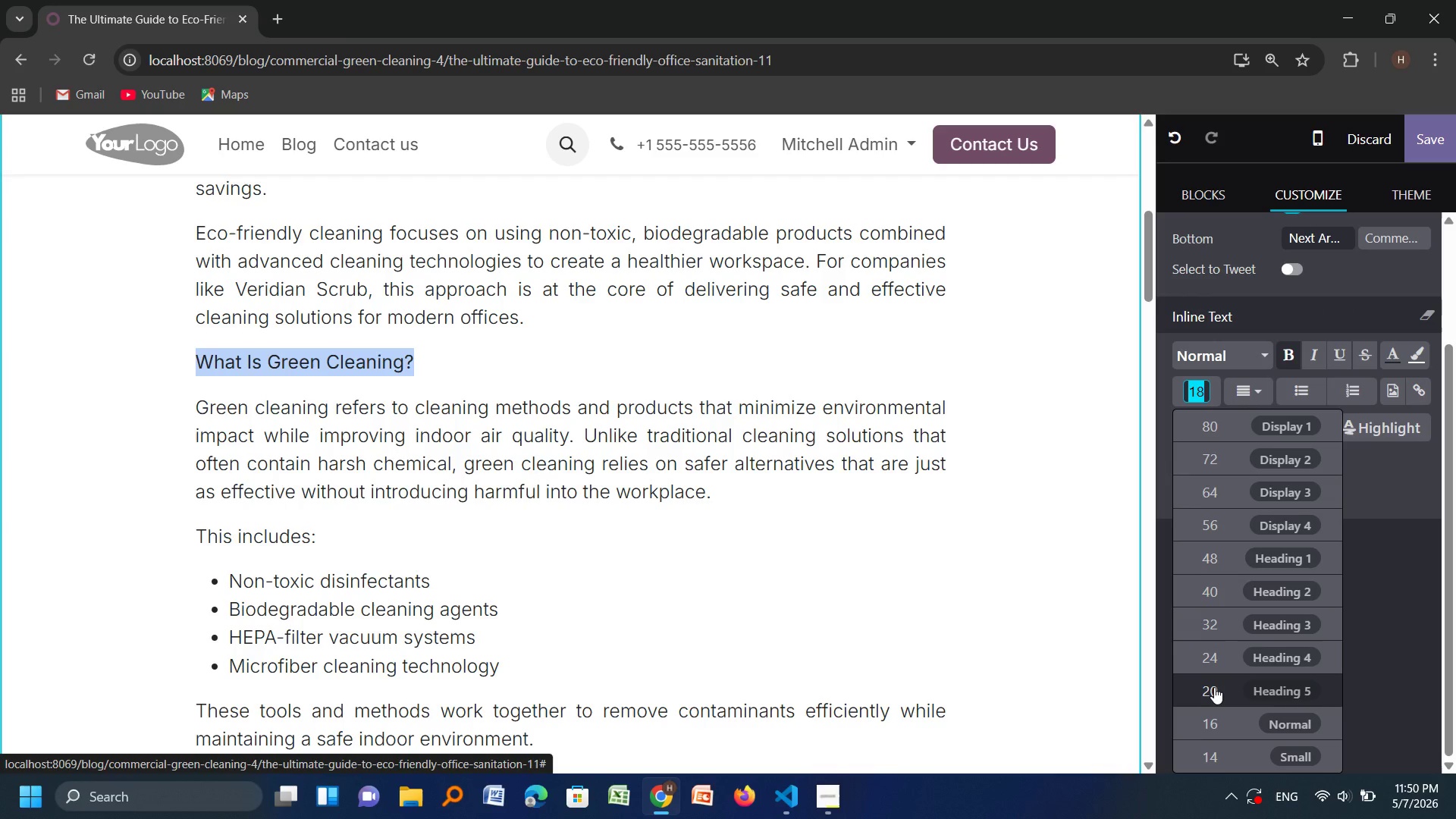 
left_click([1214, 687])
 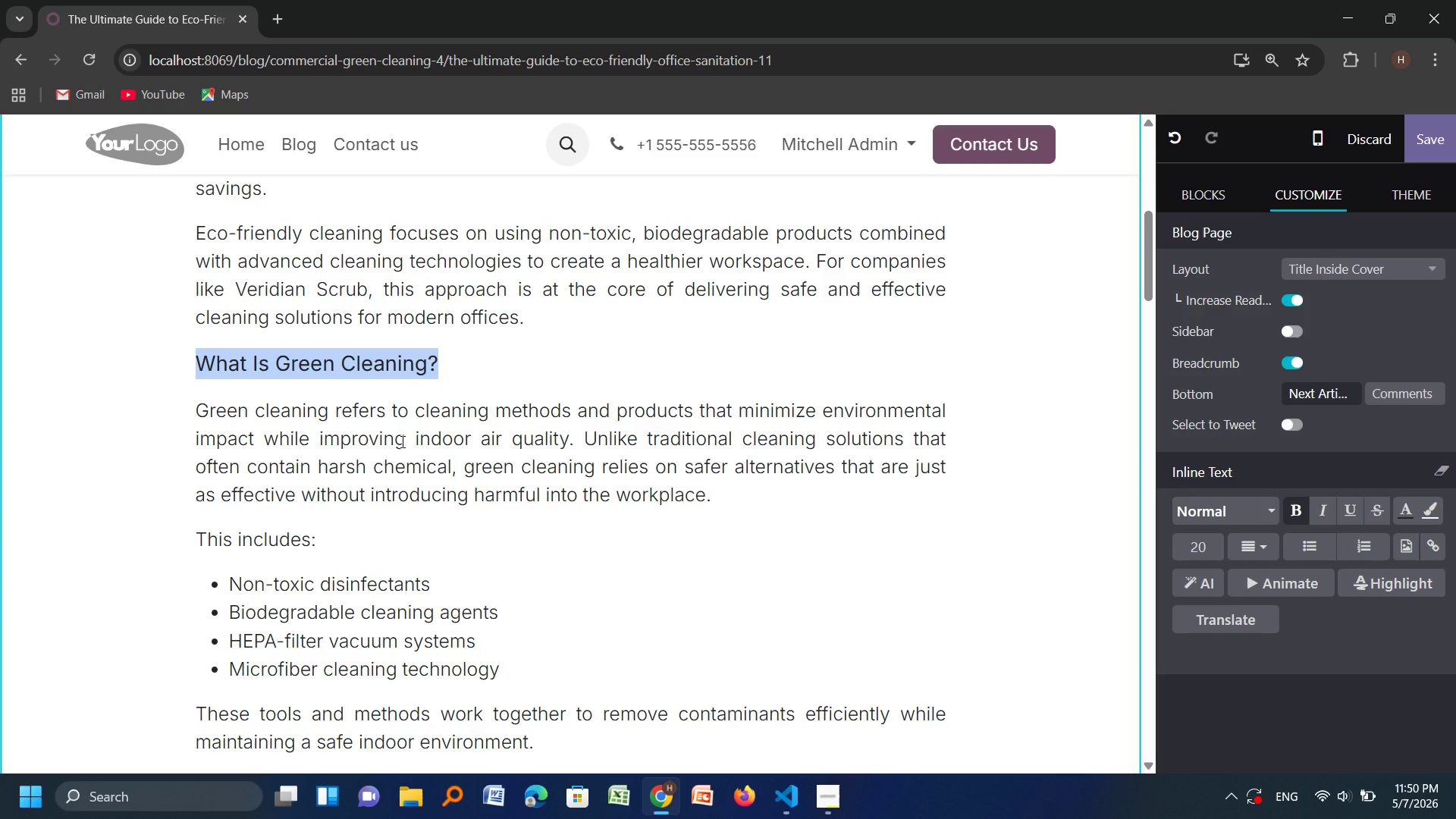 
scroll: coordinate [401, 441], scroll_direction: none, amount: 0.0
 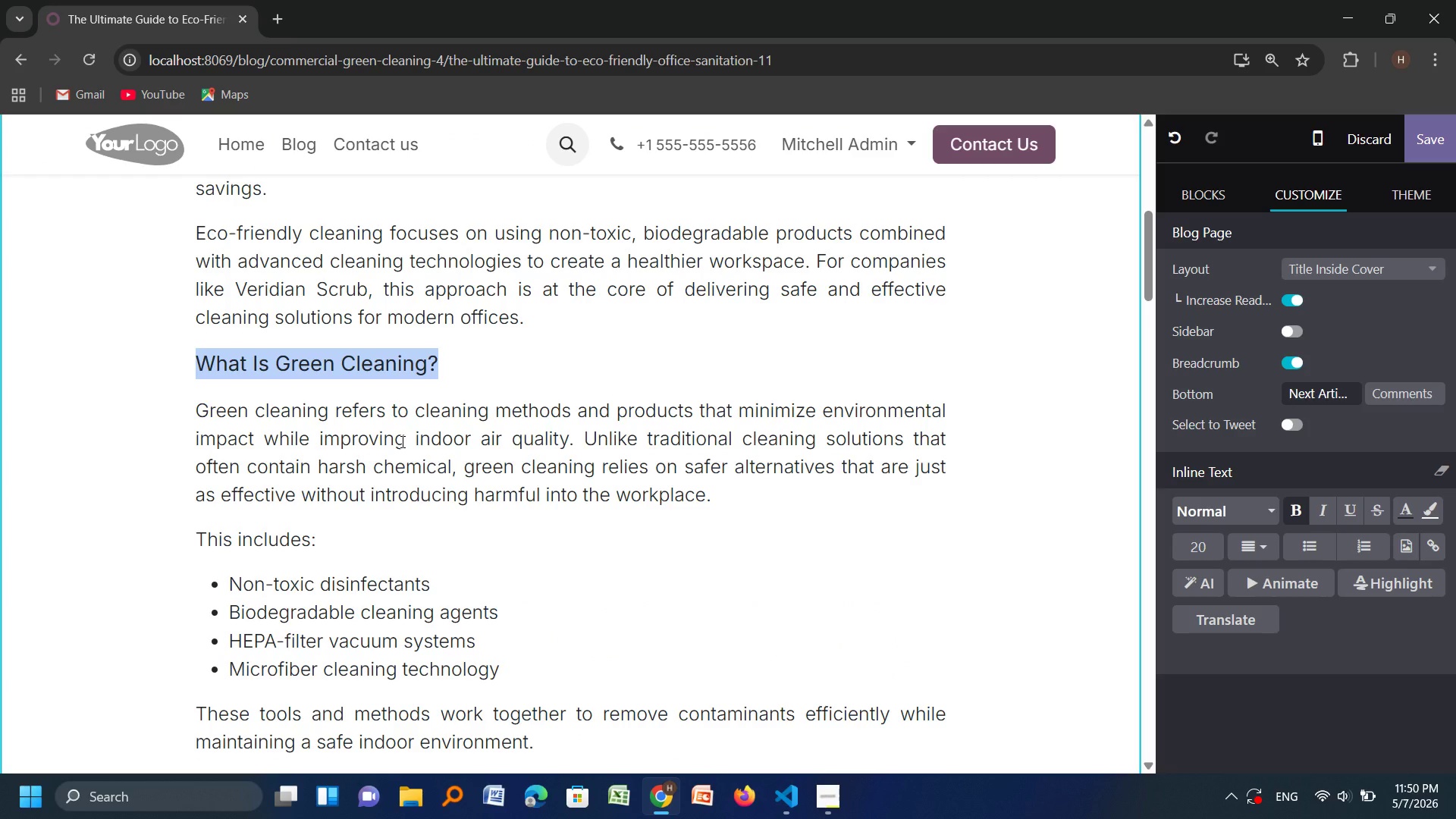 
scroll: coordinate [401, 441], scroll_direction: down, amount: 1.0
 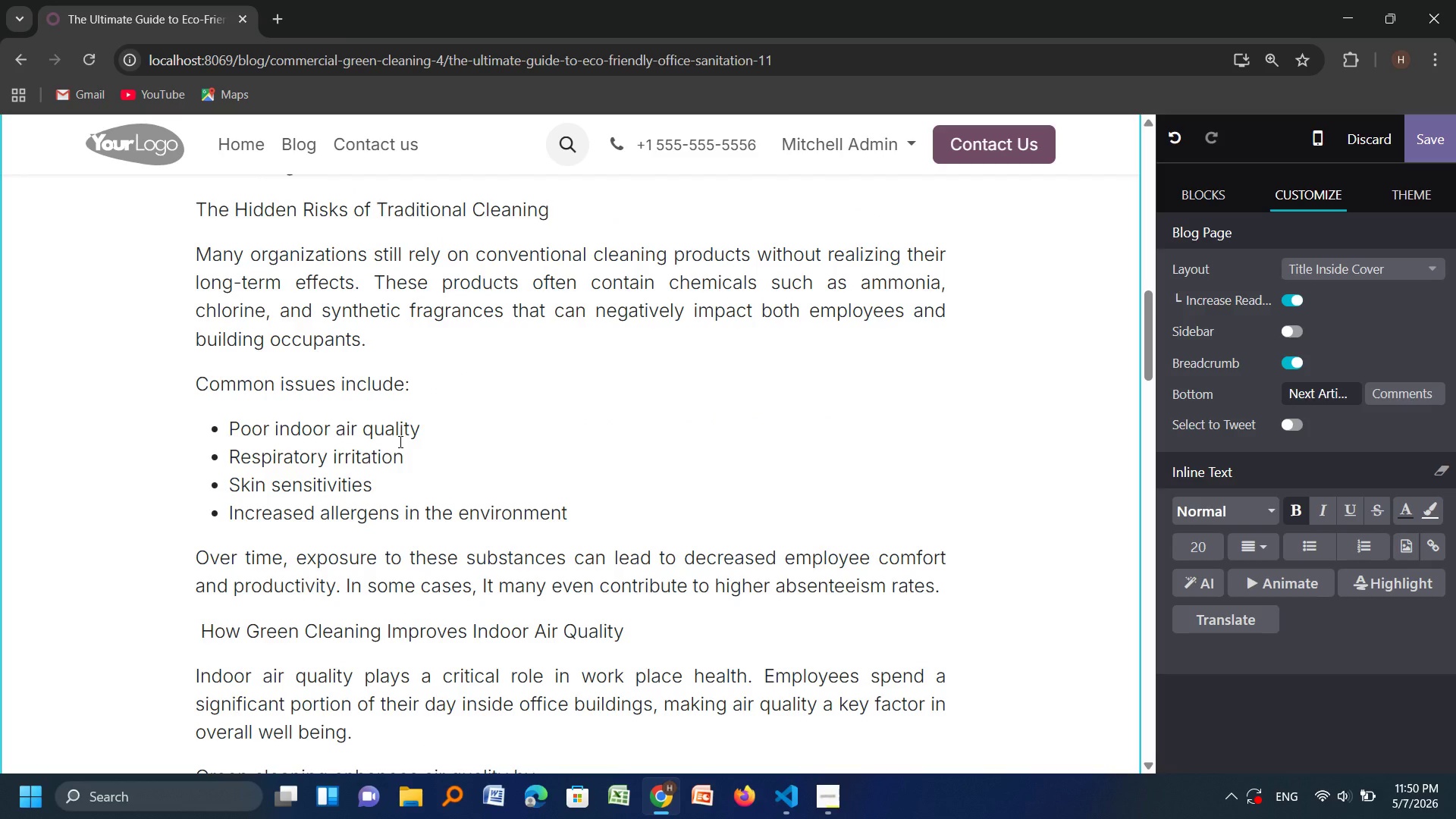 
scroll: coordinate [399, 441], scroll_direction: none, amount: 0.0
 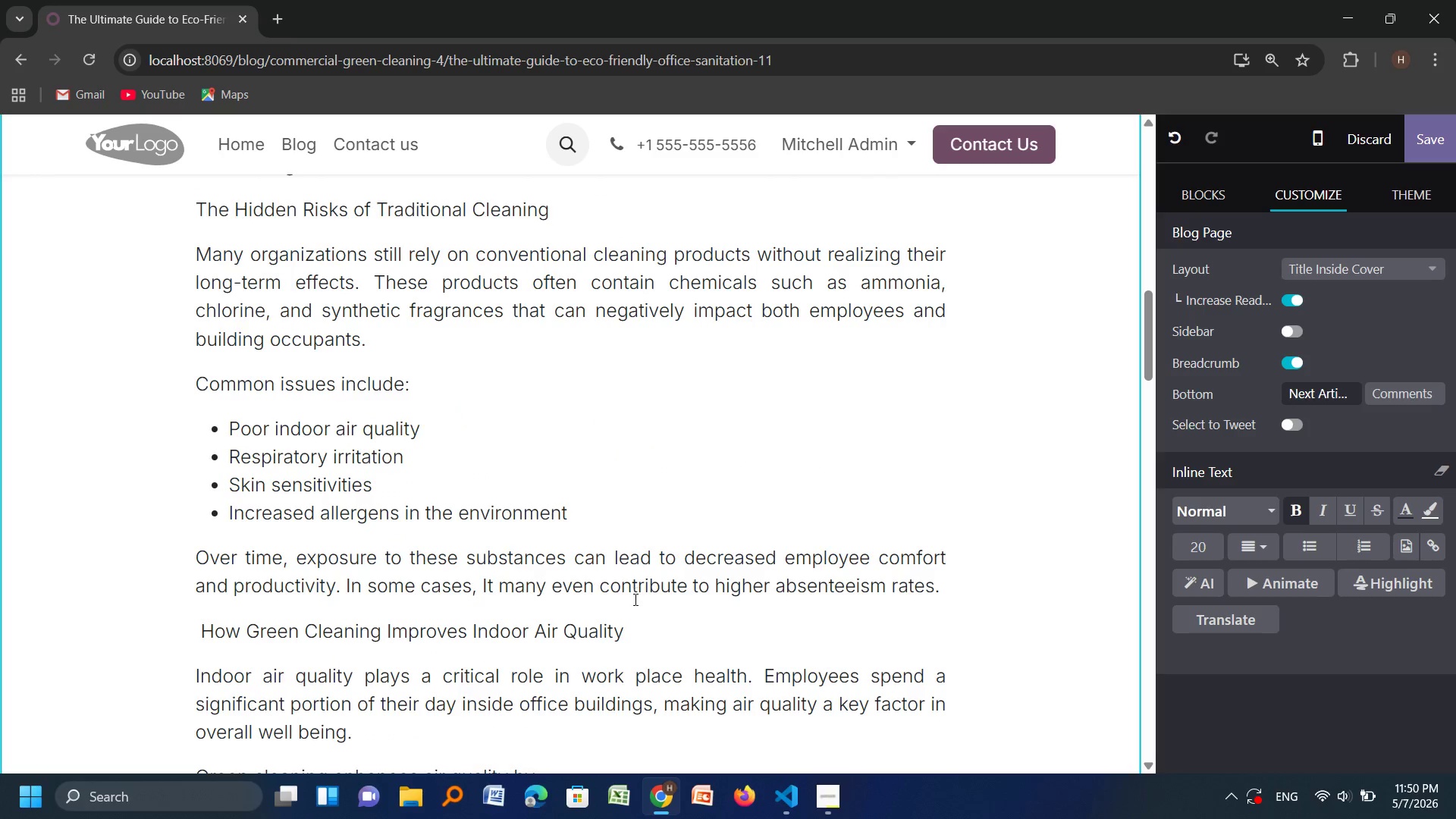 
left_click_drag(start_coordinate=[632, 622], to_coordinate=[191, 623])
 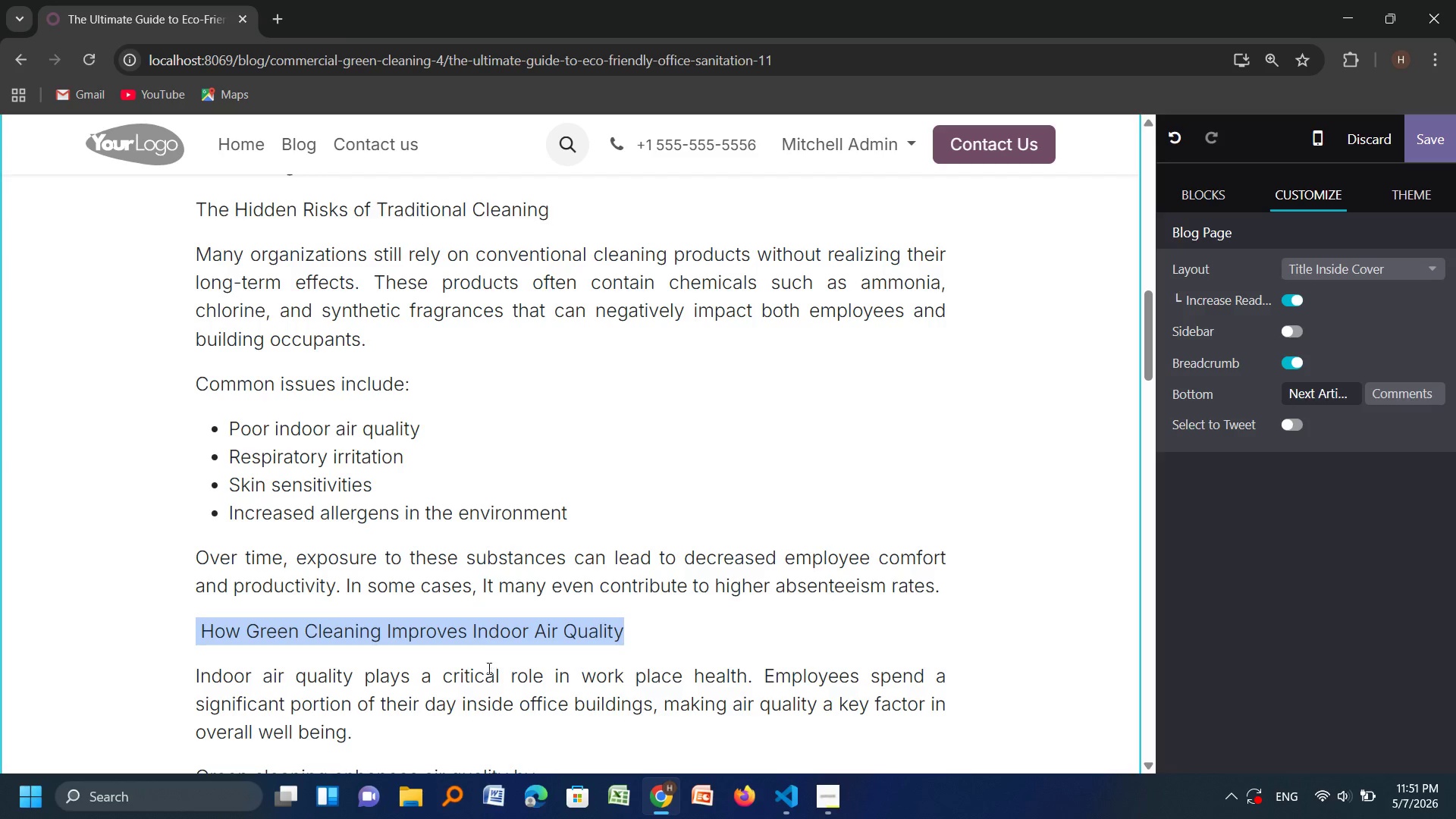 
right_click([484, 629])
 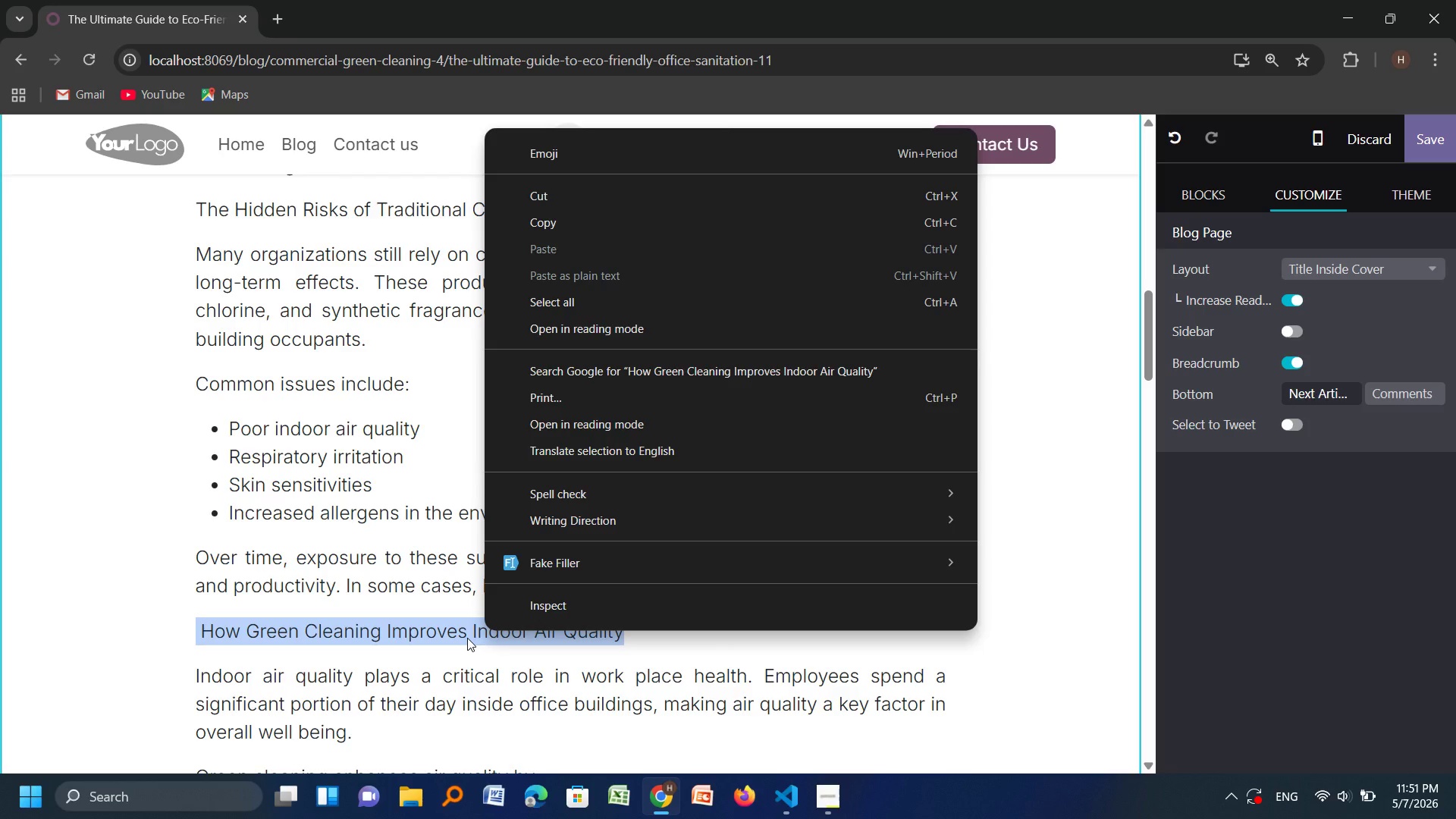 
left_click([467, 638])
 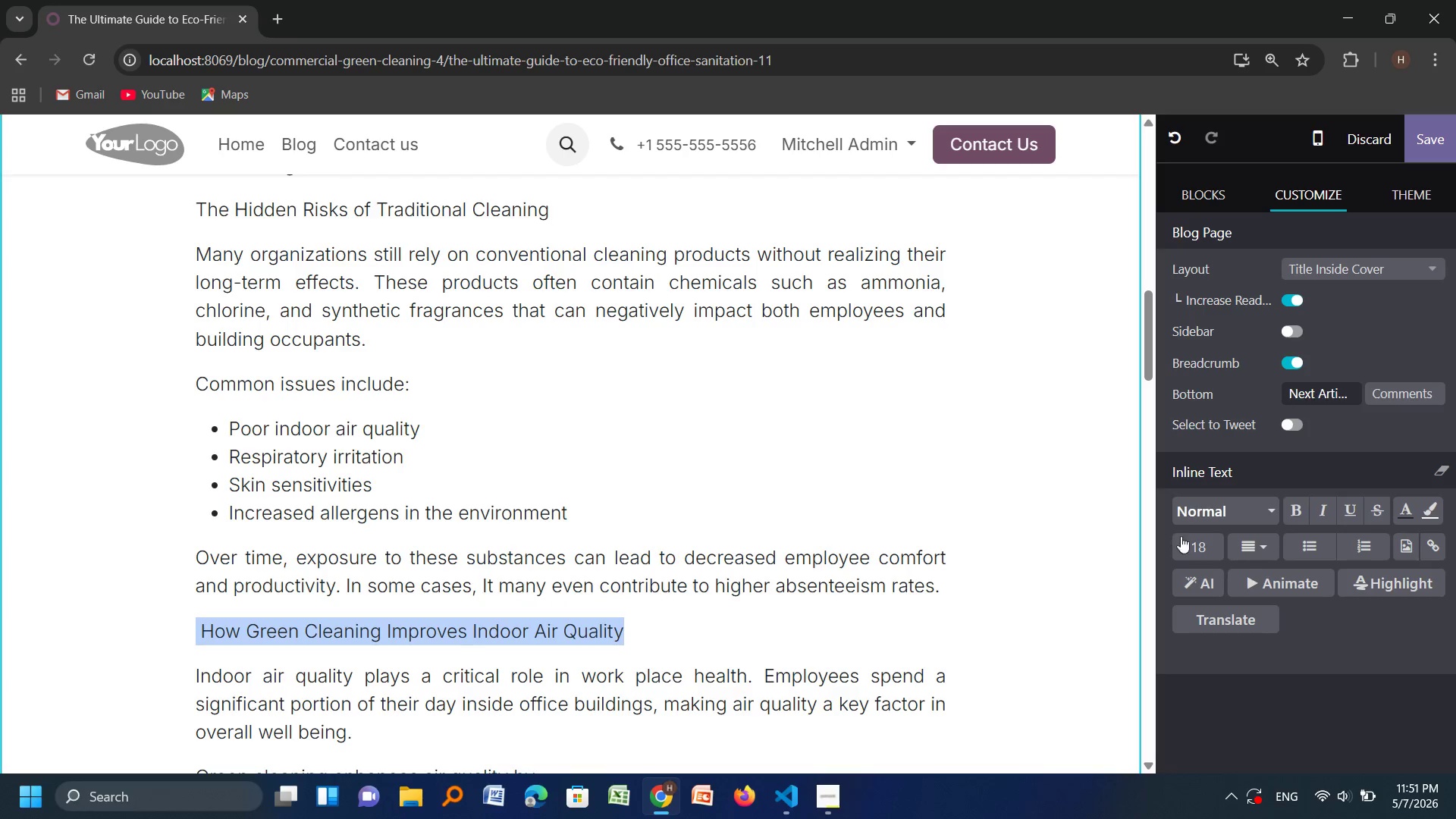 
left_click([1207, 536])
 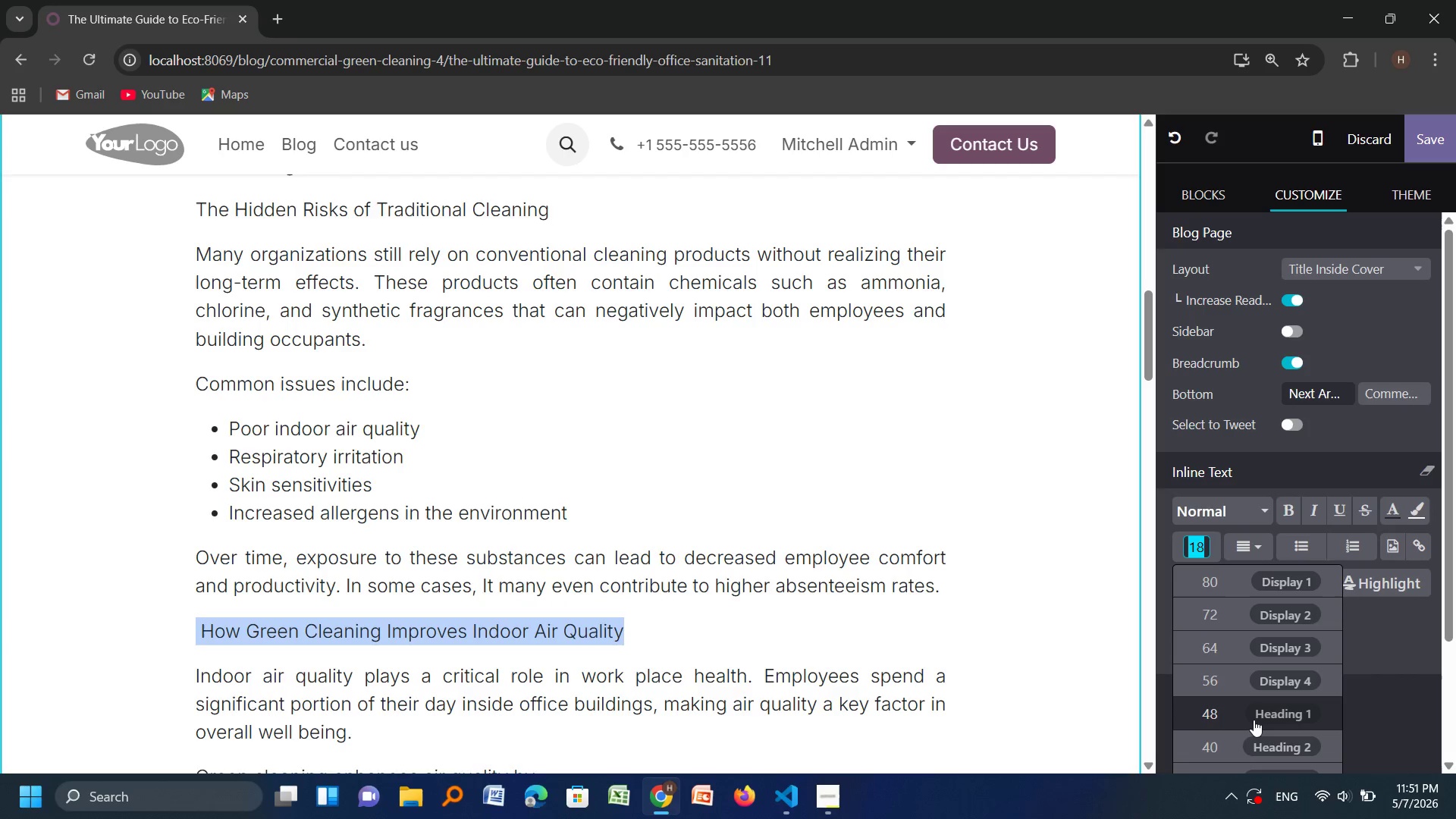 
scroll: coordinate [1254, 720], scroll_direction: down, amount: 1.0
 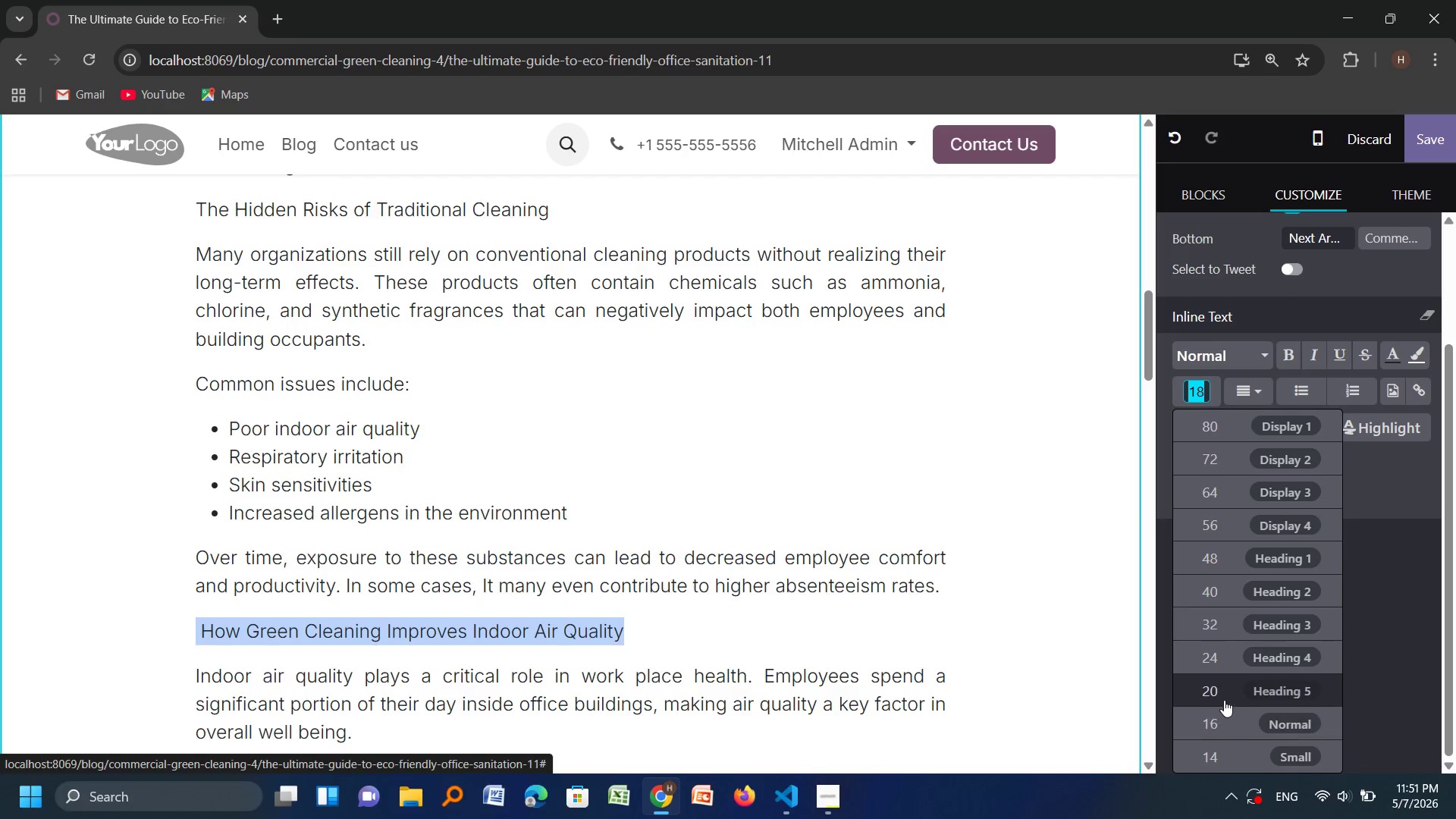 
left_click([1221, 692])
 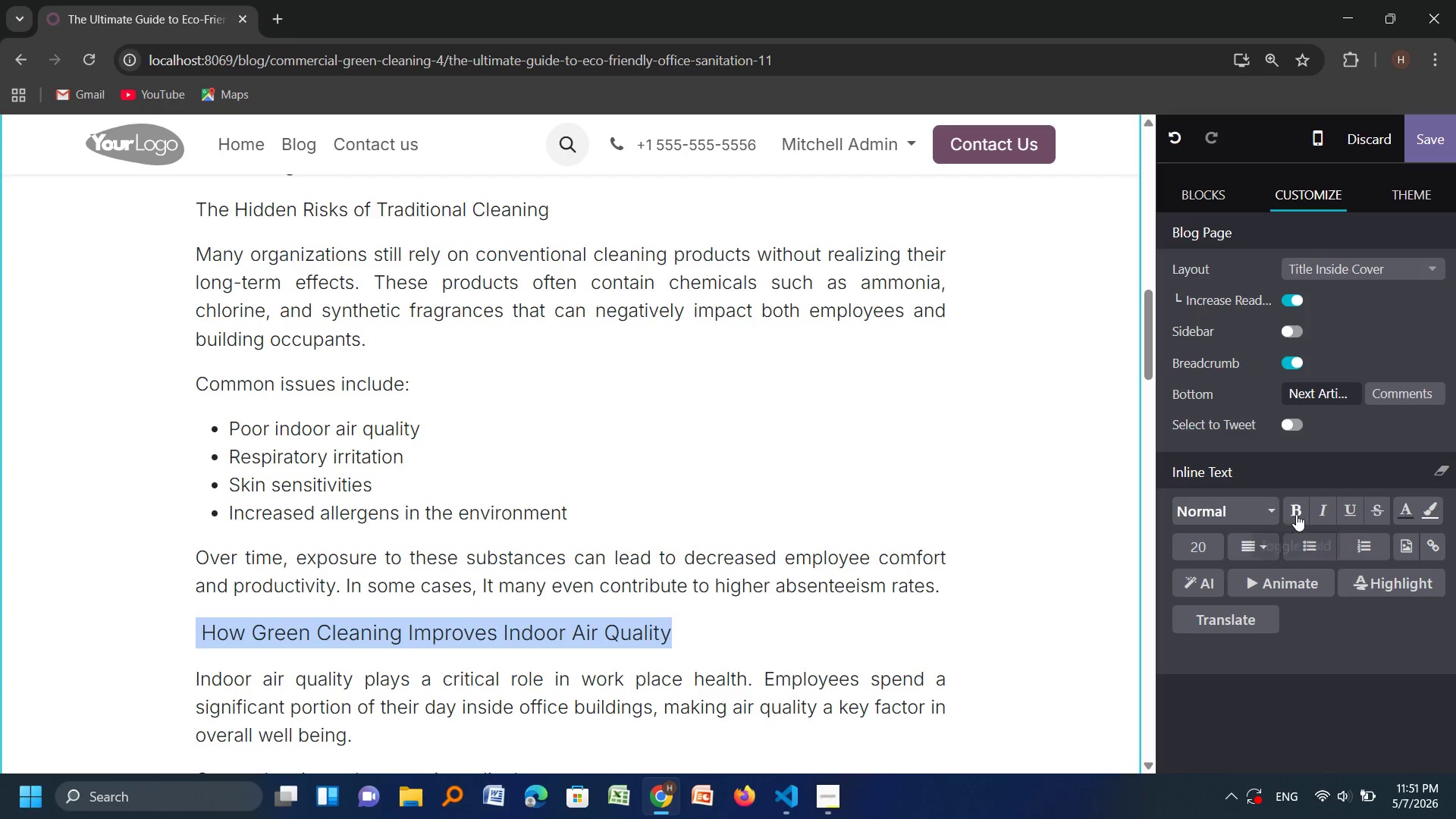 
left_click([1297, 513])
 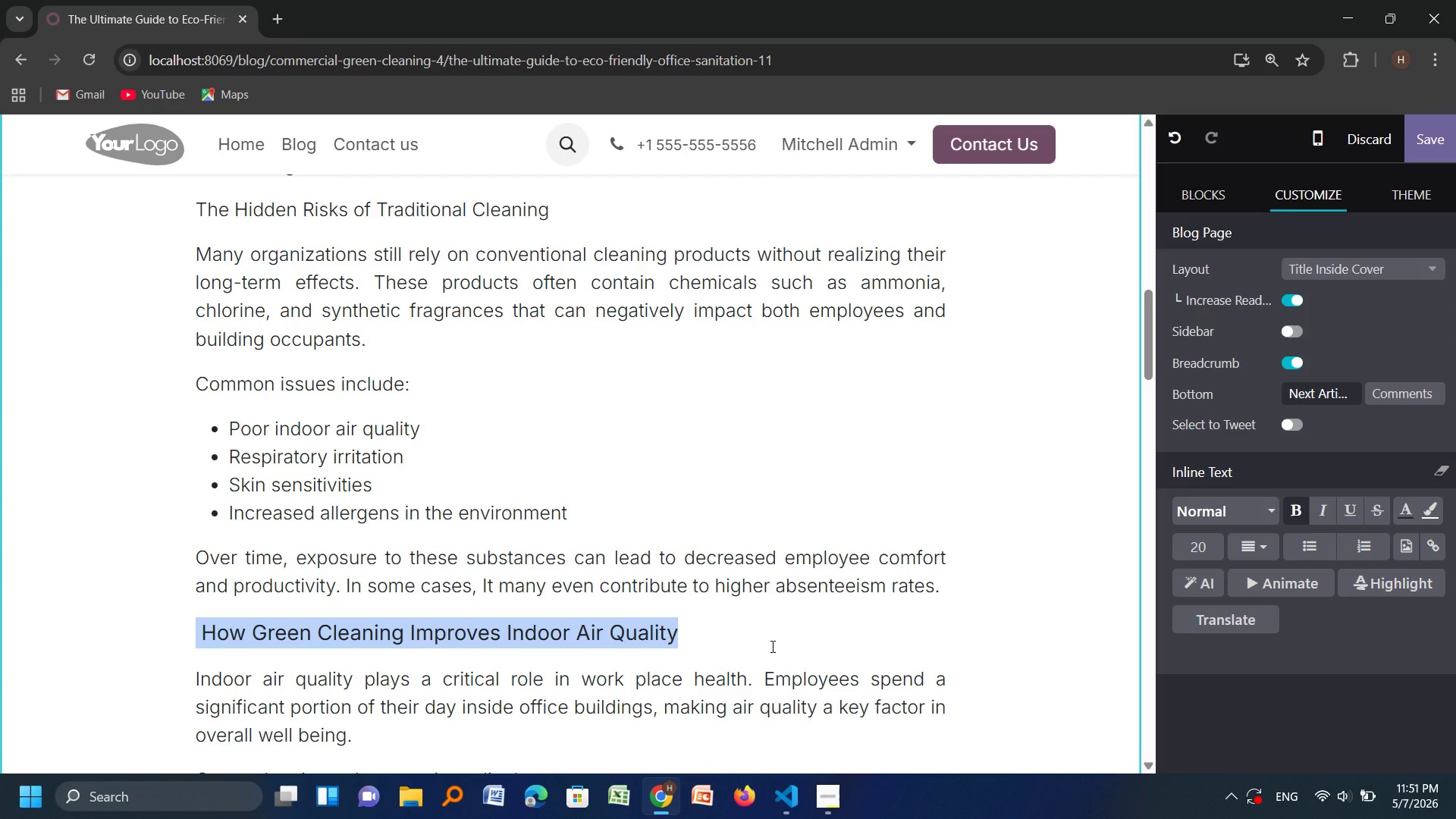 
scroll: coordinate [771, 646], scroll_direction: down, amount: 1.0
 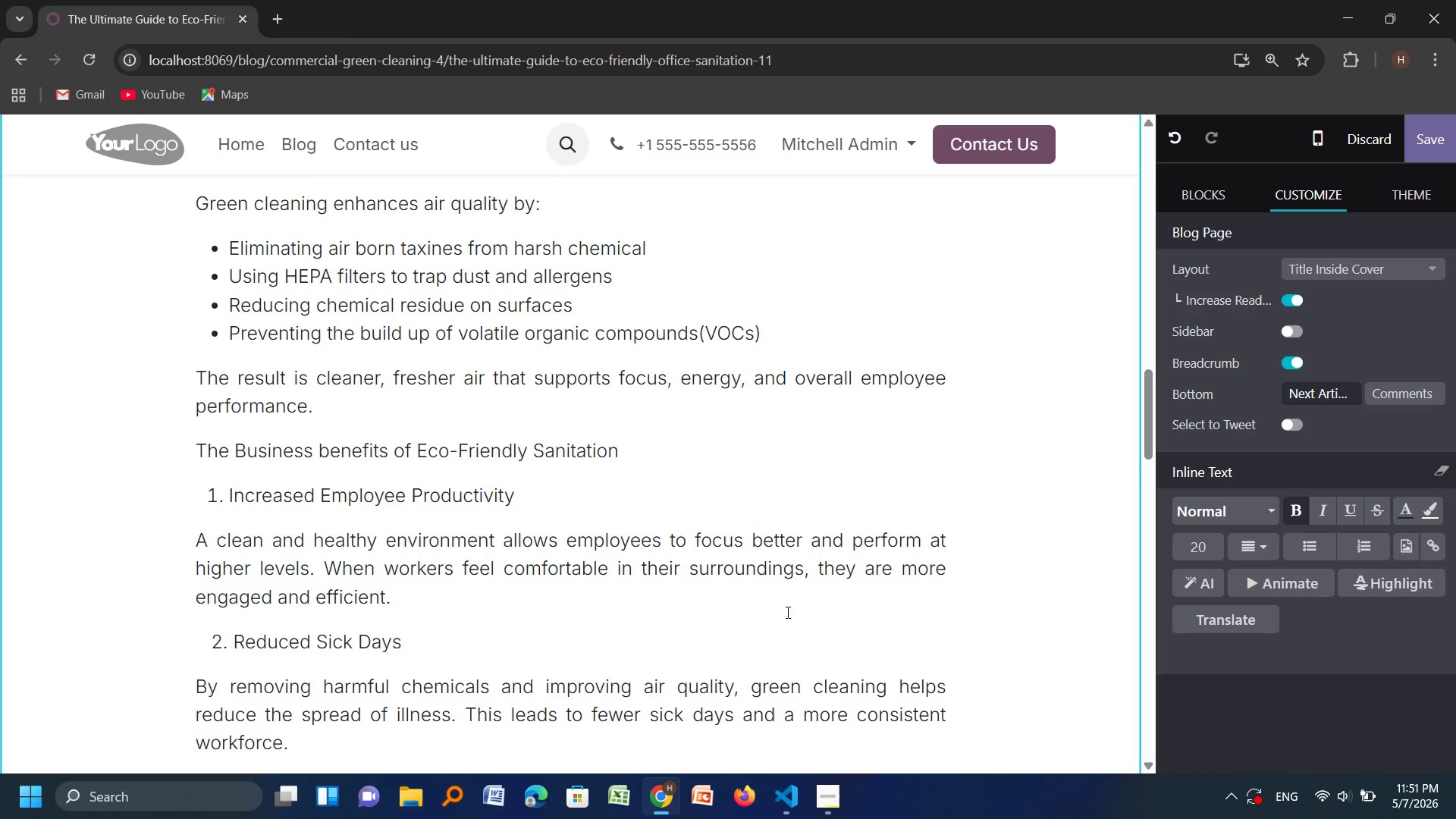 
scroll: coordinate [786, 610], scroll_direction: none, amount: 0.0
 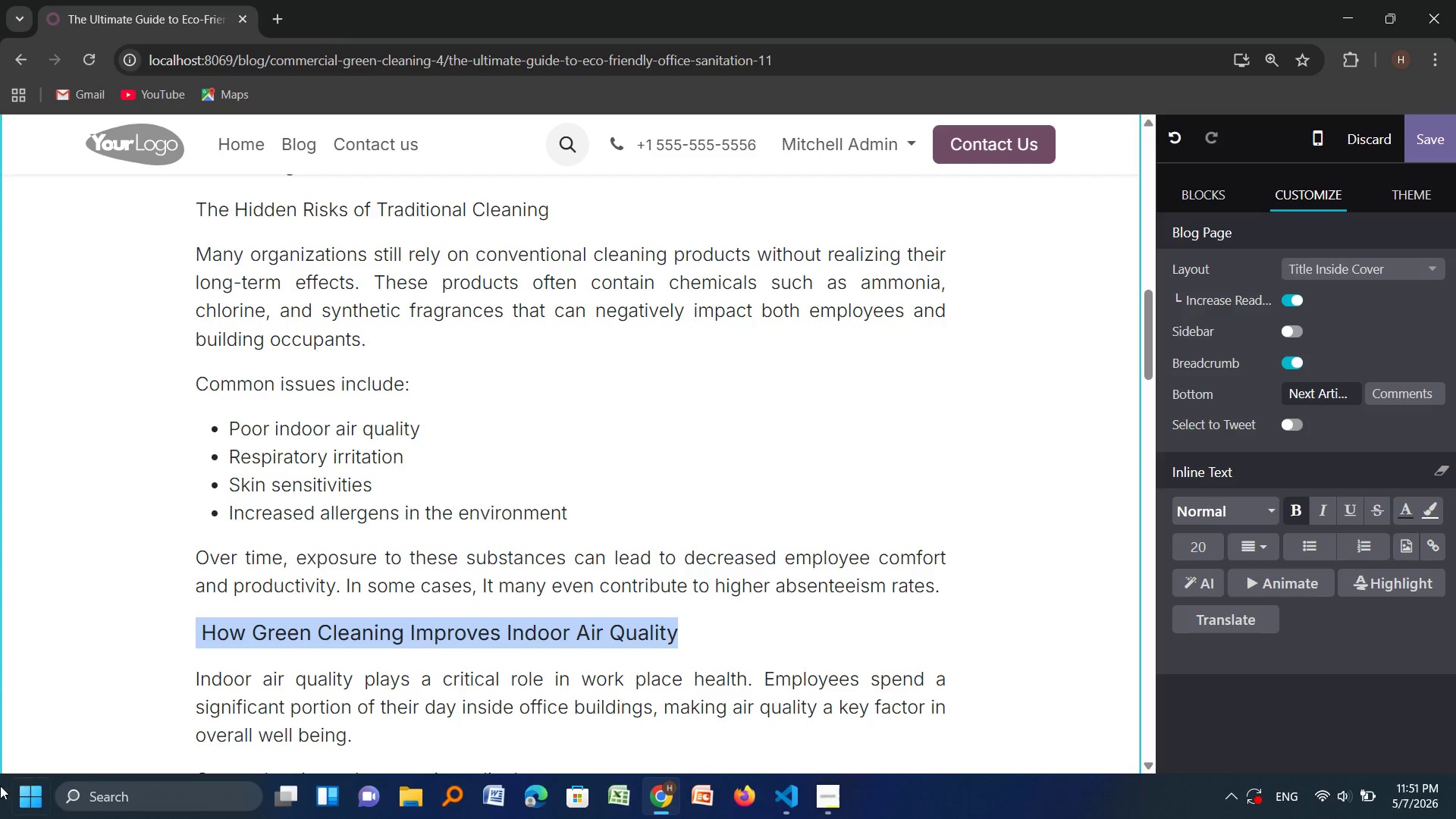 
wait(40.75)
 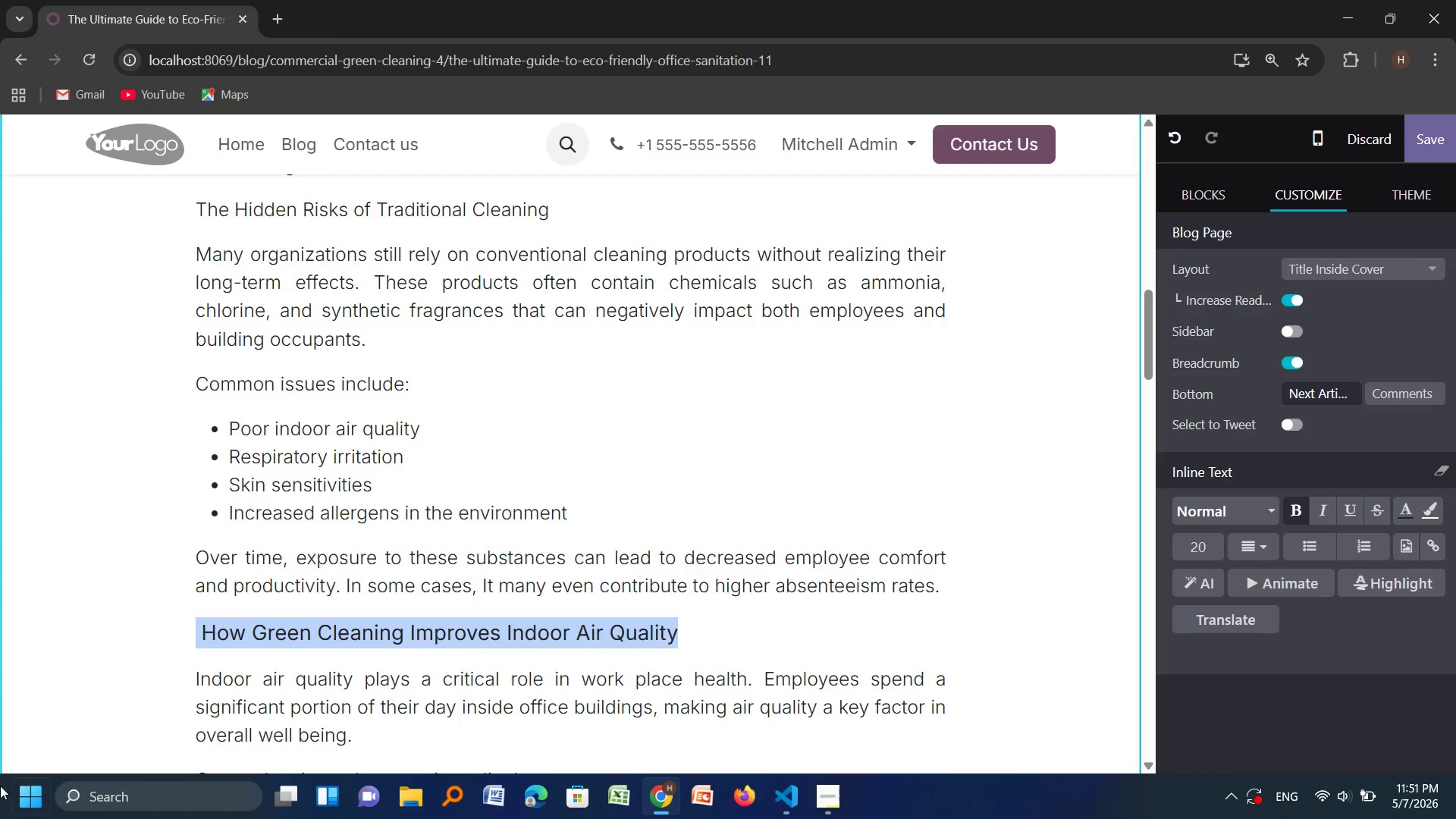 
scroll: coordinate [518, 463], scroll_direction: none, amount: 0.0
 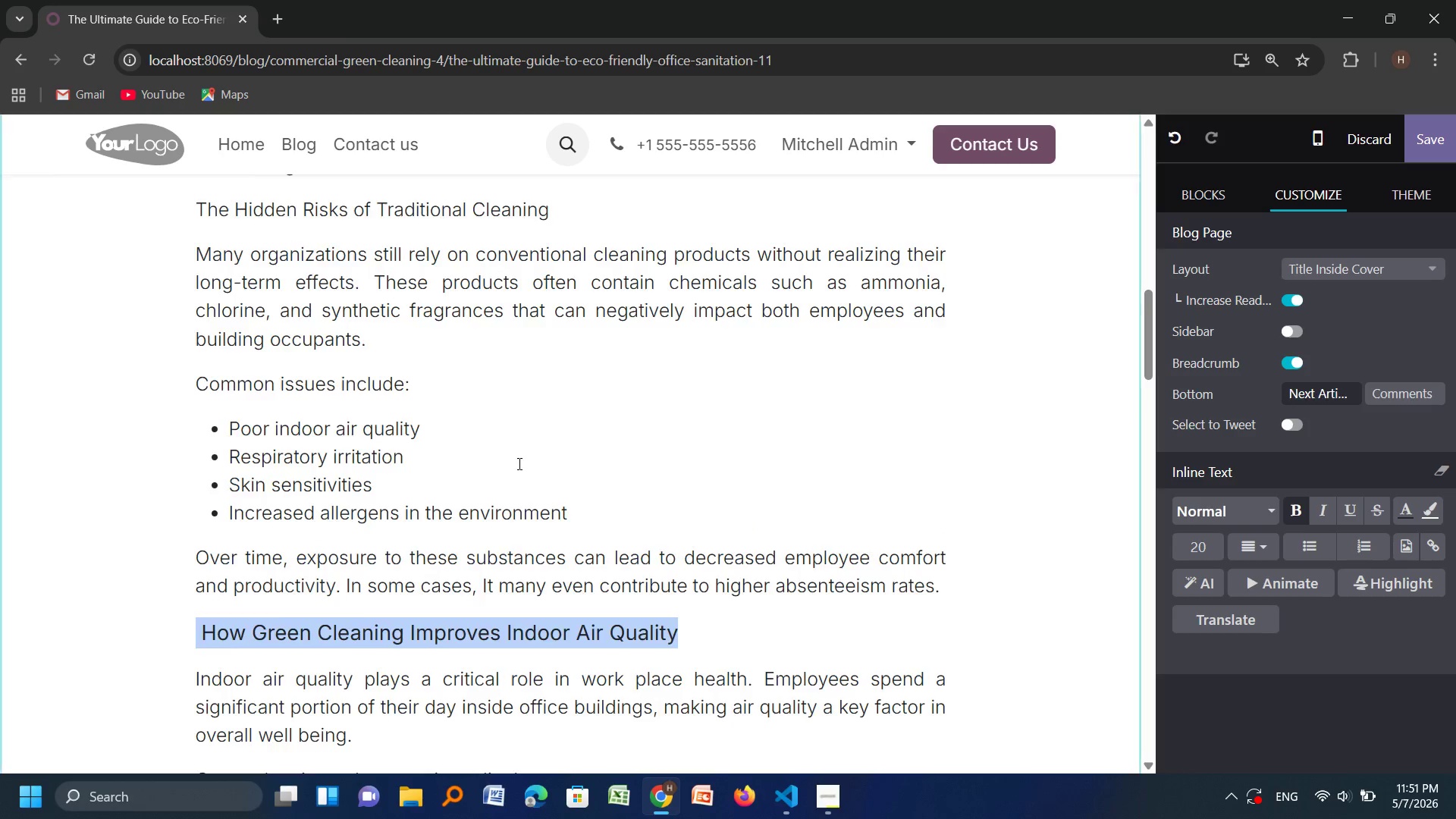 
scroll: coordinate [523, 444], scroll_direction: up, amount: 2.0
 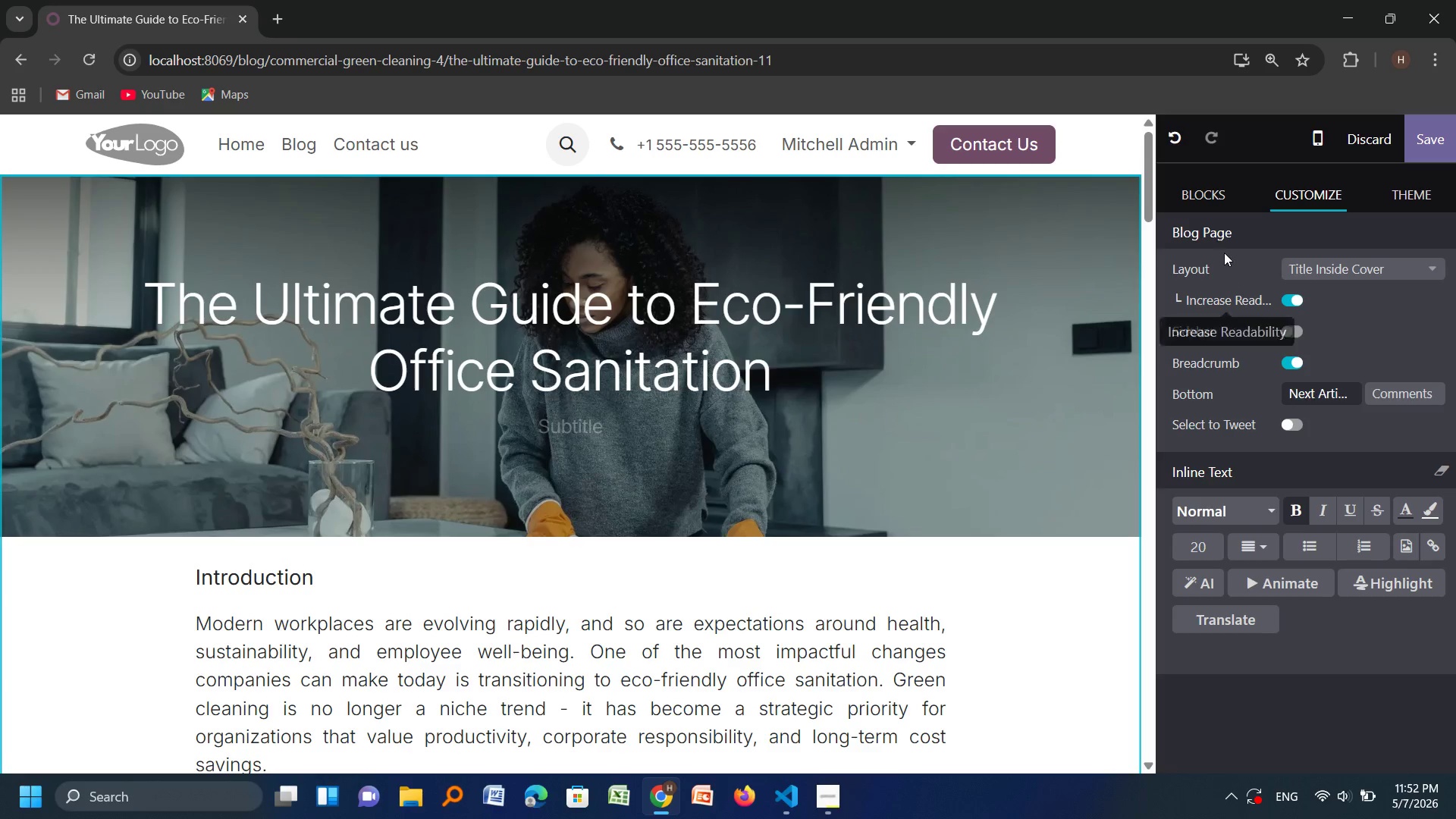 
left_click([1202, 192])
 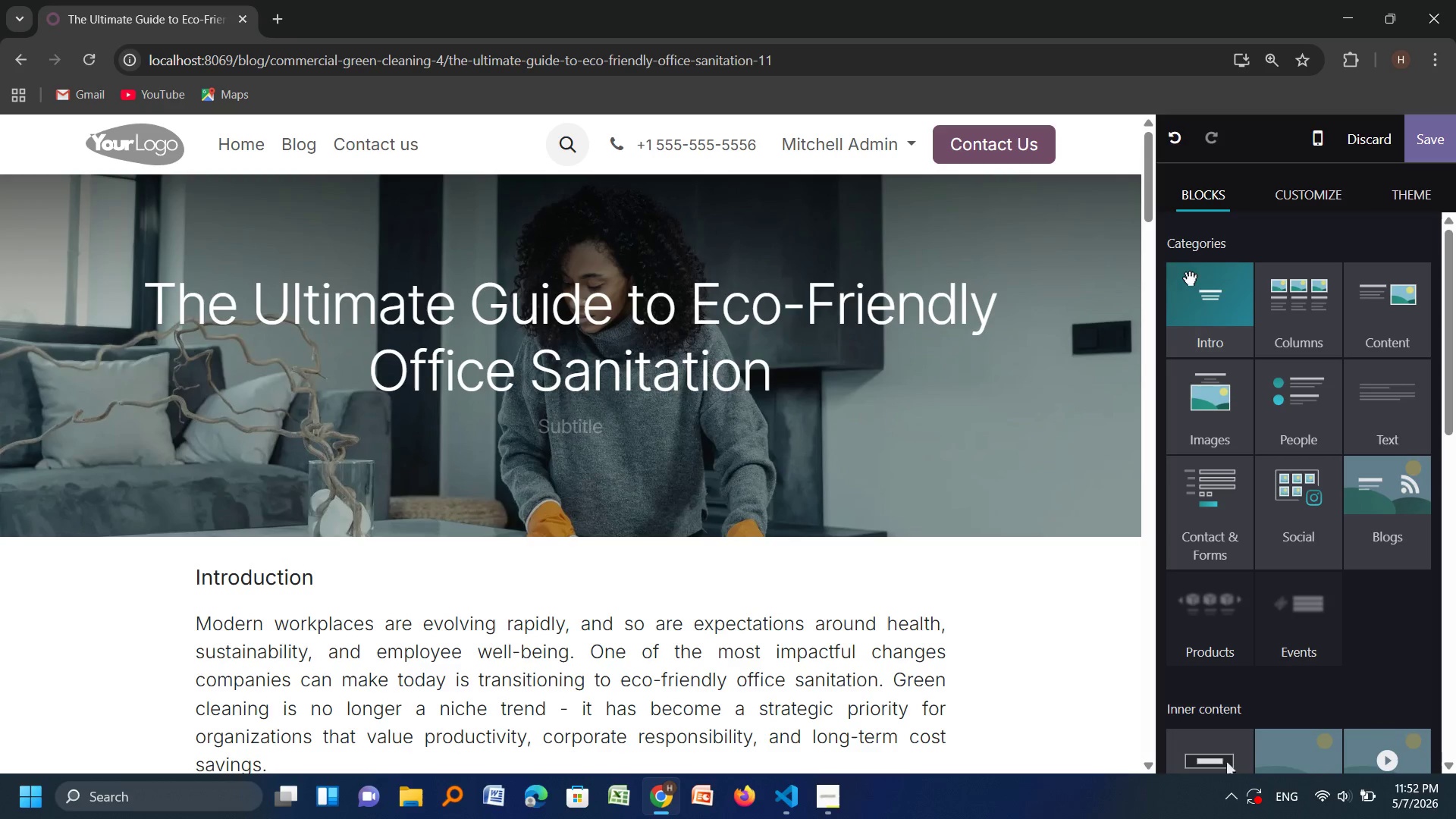 
left_click([1210, 283])
 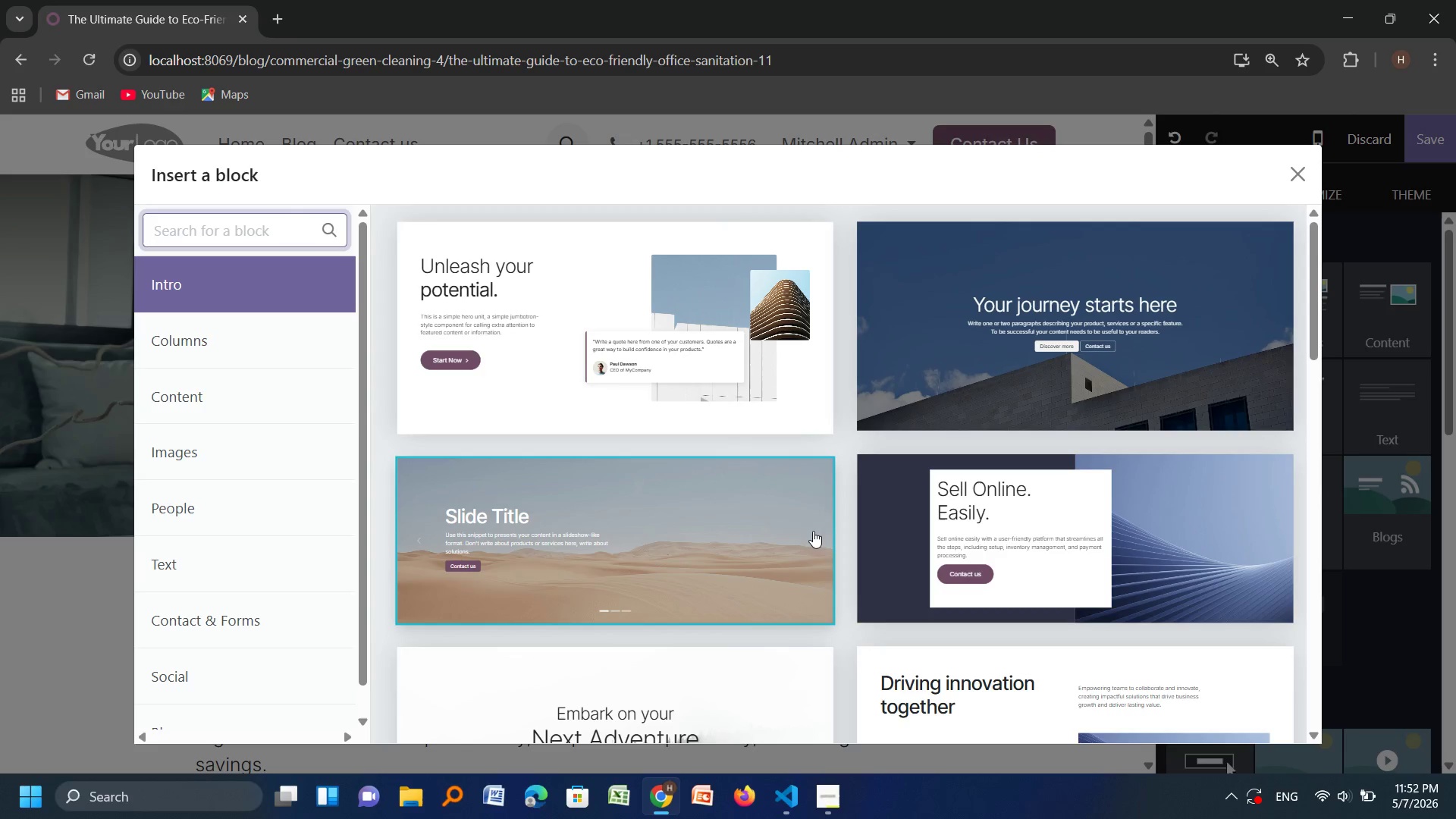 
wait(9.12)
 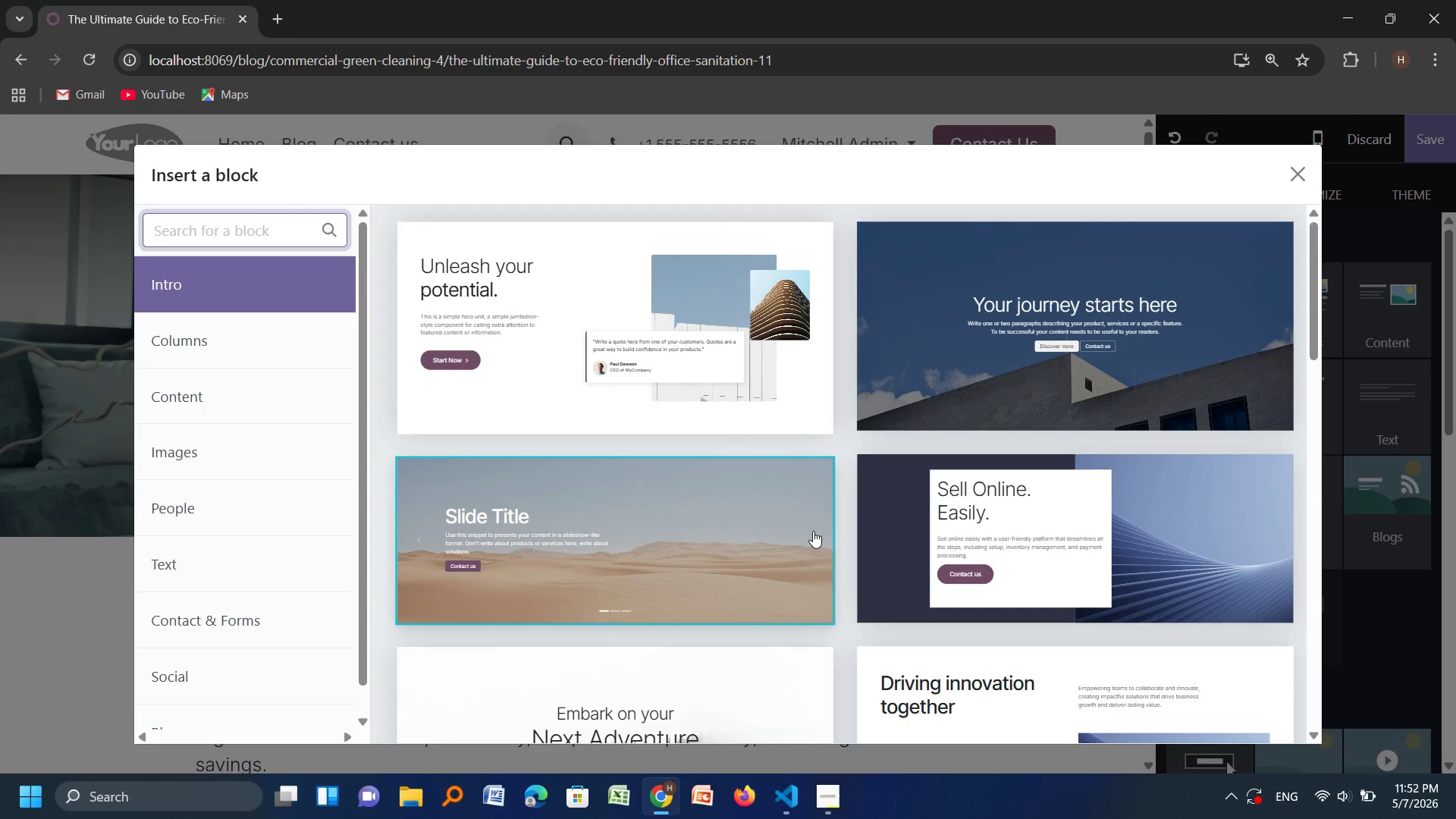 
scroll: coordinate [778, 504], scroll_direction: none, amount: 0.0
 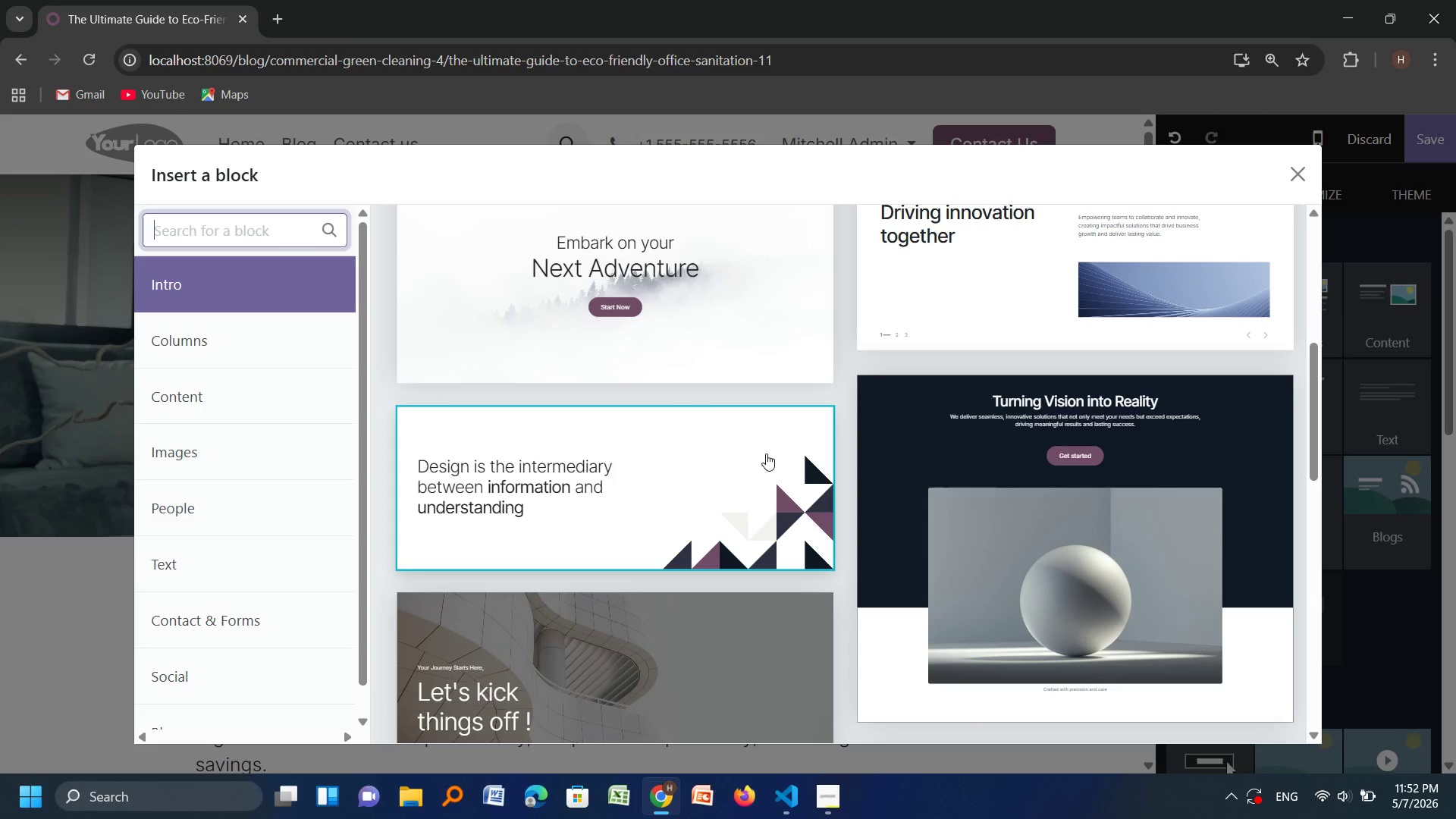 
wait(6.19)
 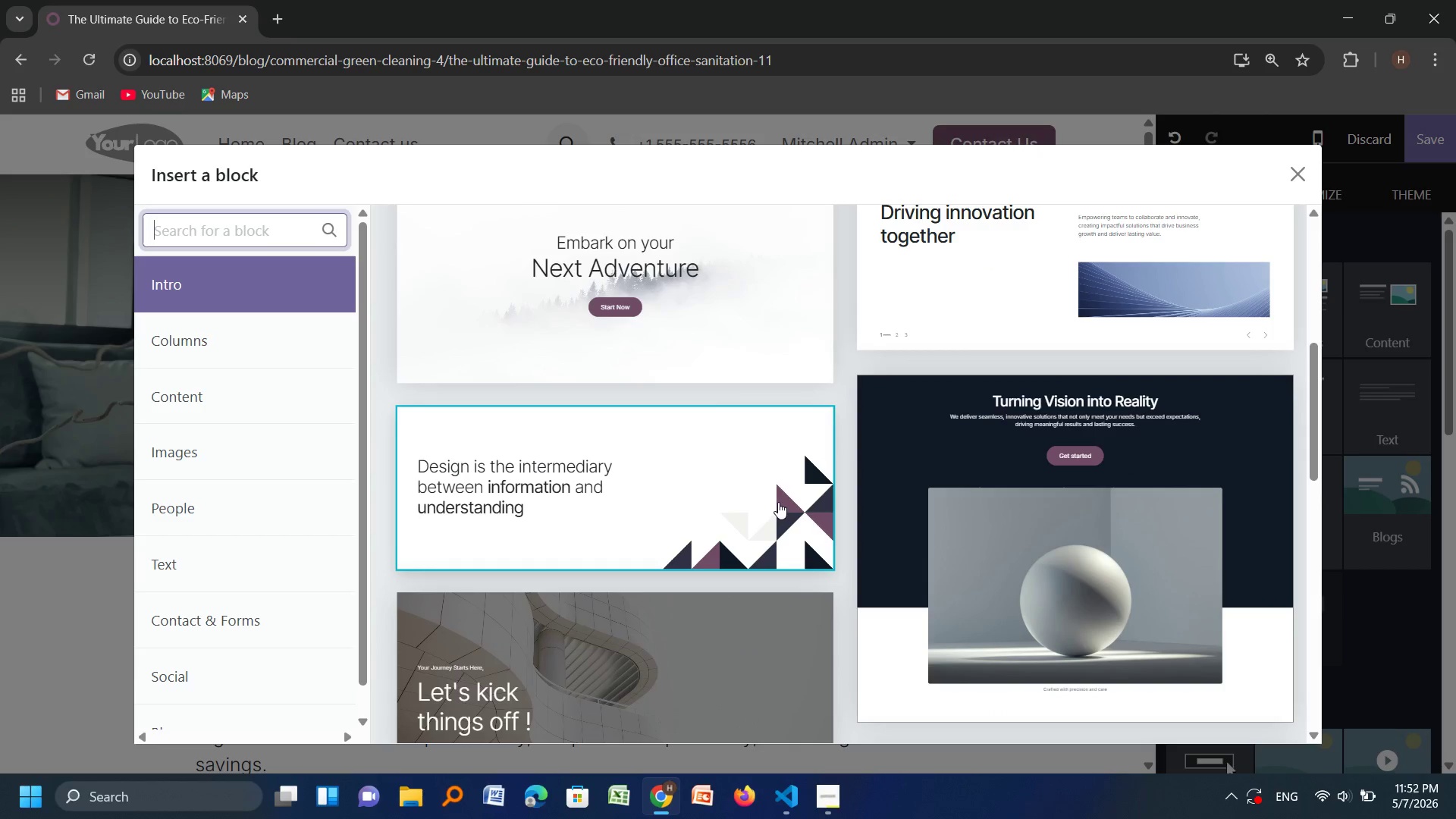 
scroll: coordinate [765, 678], scroll_direction: down, amount: 1.0
 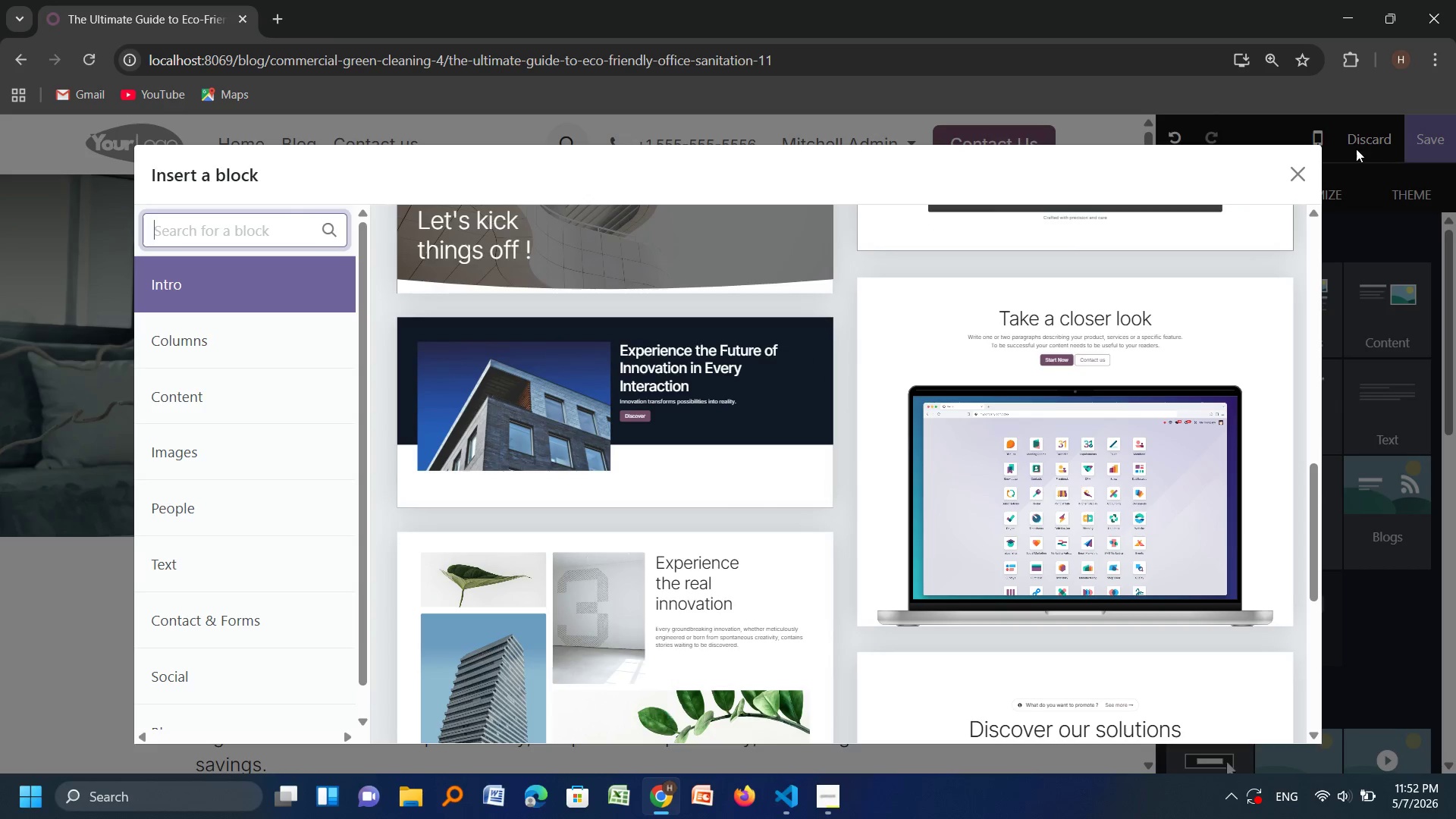 
left_click([1304, 159])
 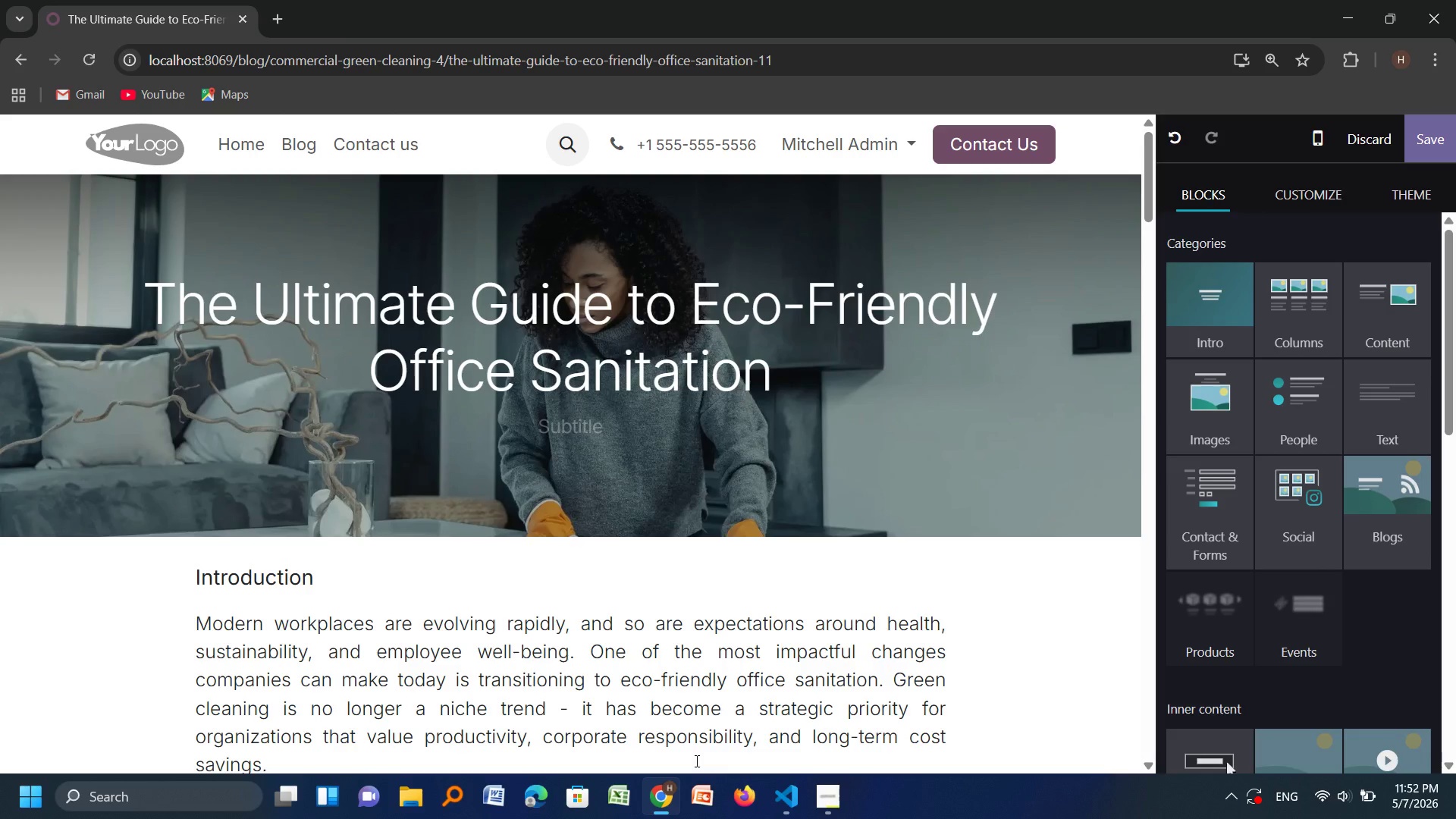 
scroll: coordinate [551, 604], scroll_direction: down, amount: 2.0
 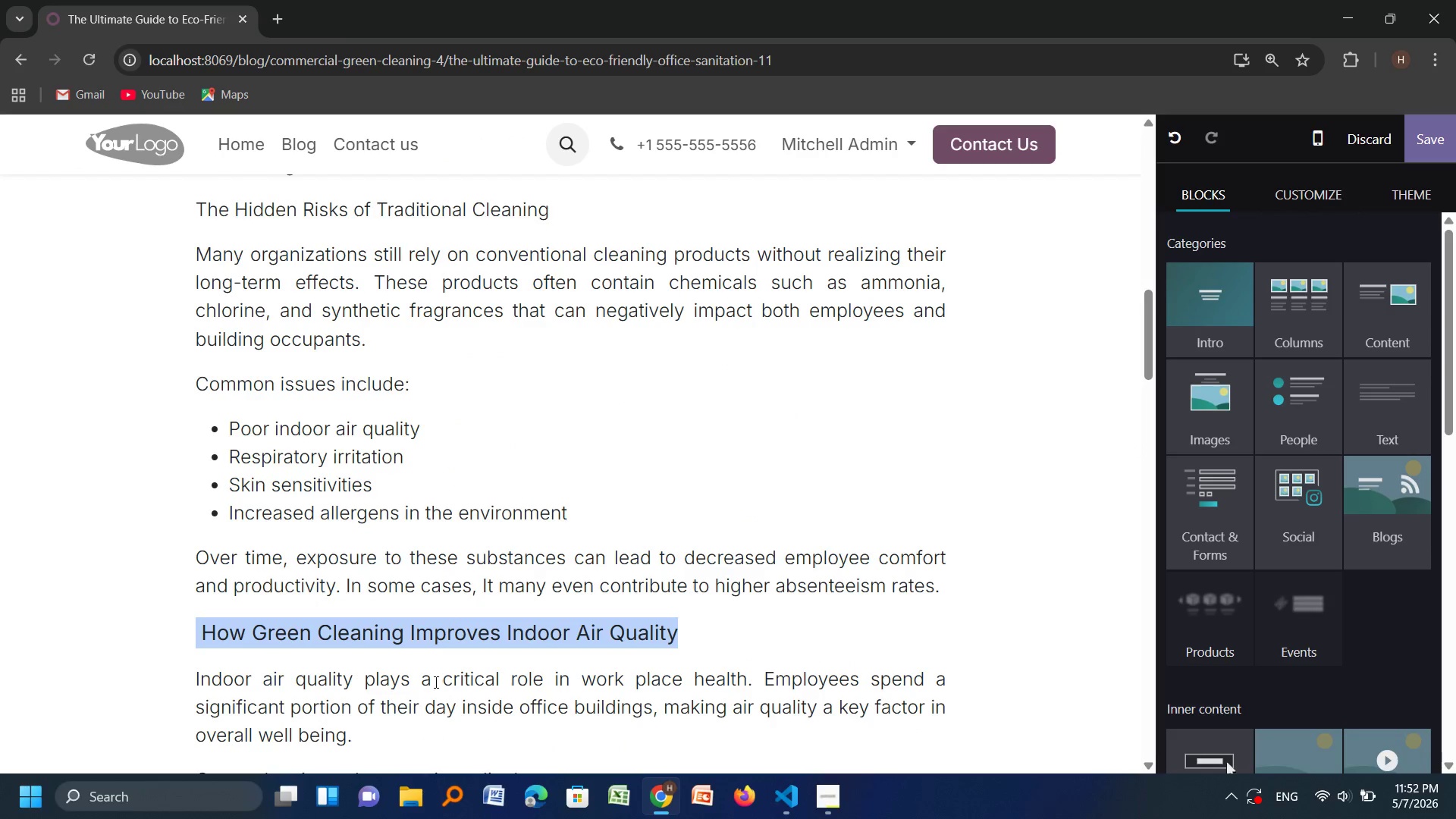 
right_click([438, 624])
 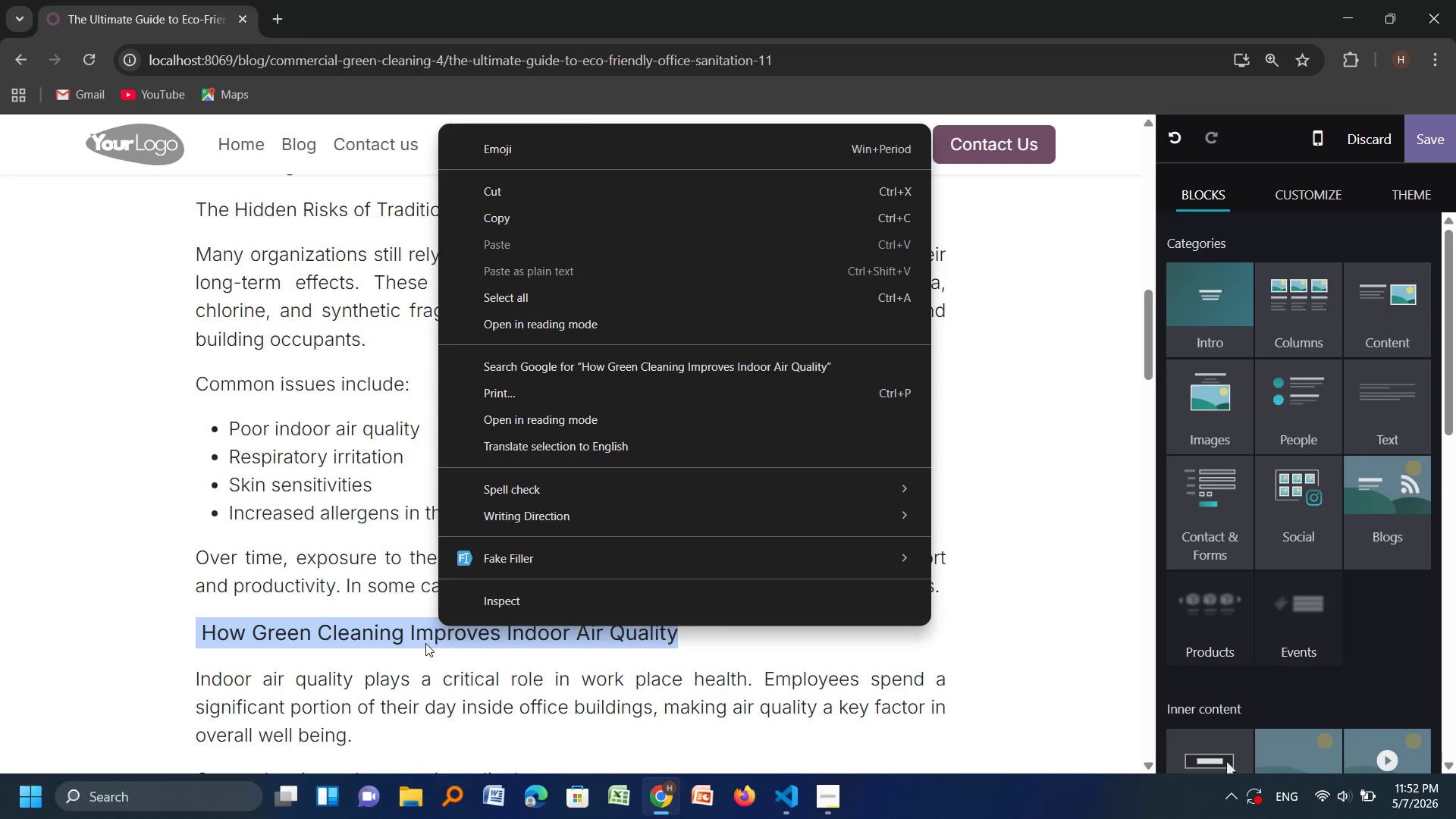 
left_click([425, 643])
 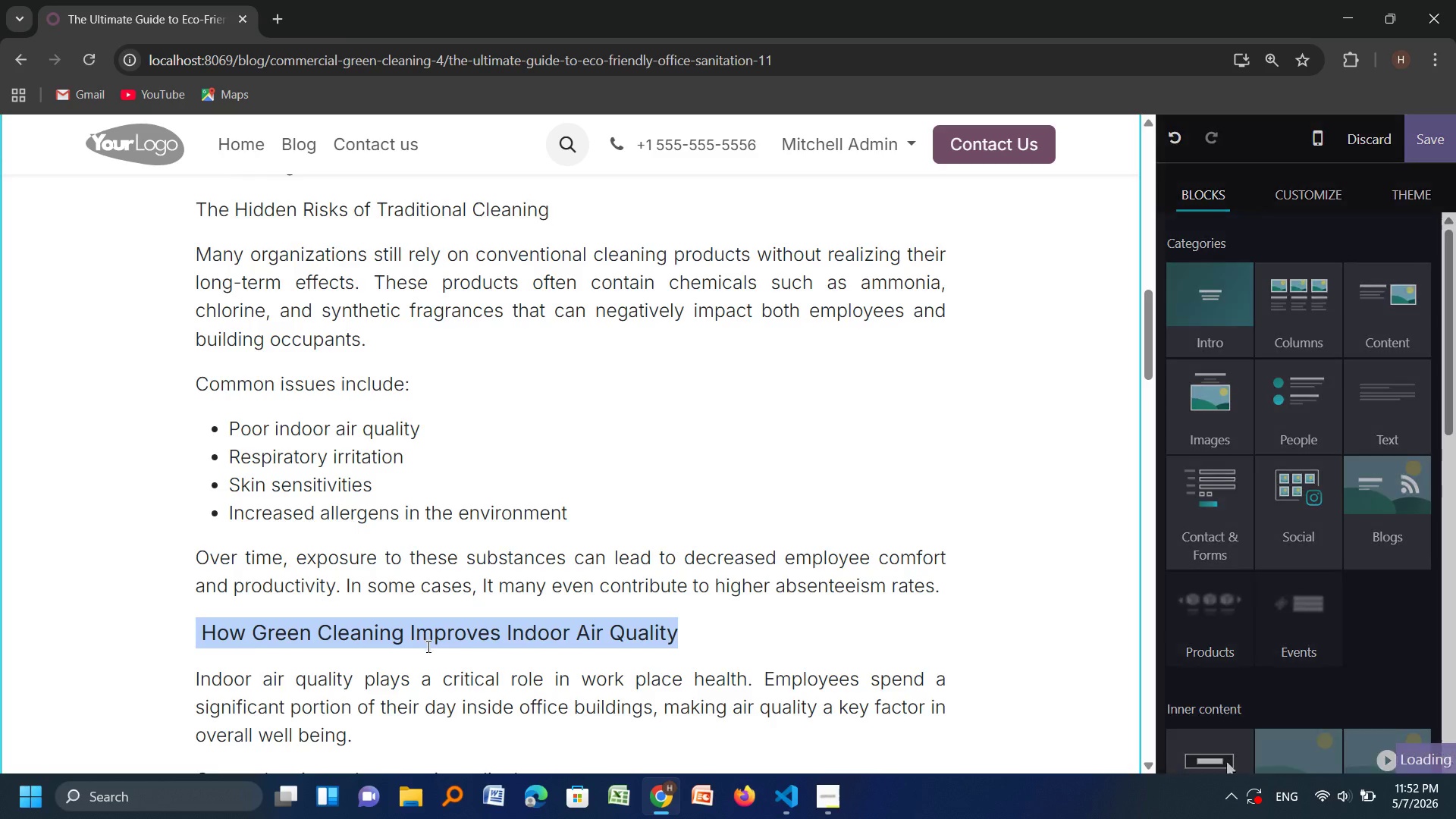 
scroll: coordinate [427, 646], scroll_direction: down, amount: 1.0
 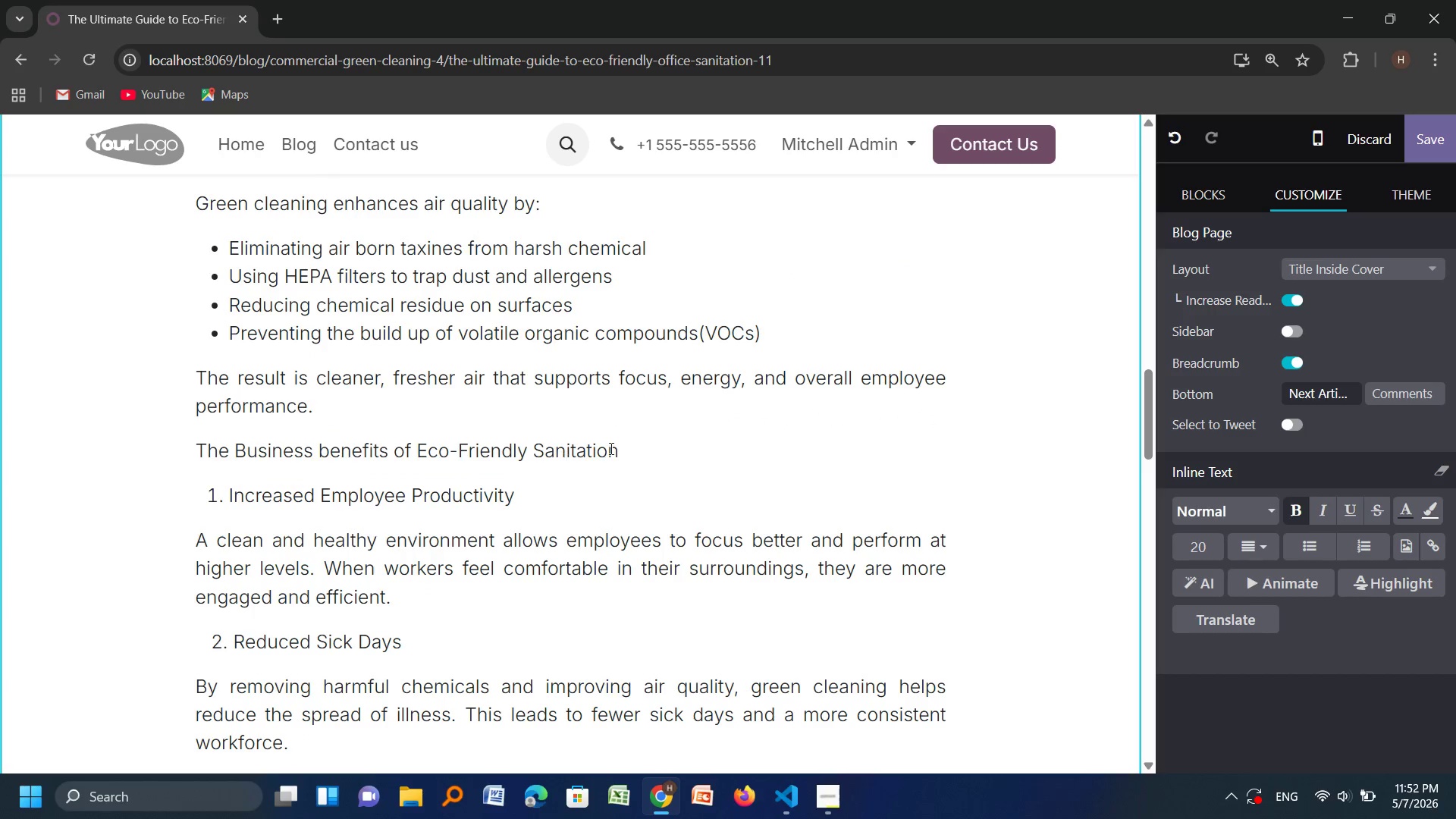 
left_click_drag(start_coordinate=[630, 442], to_coordinate=[171, 448])
 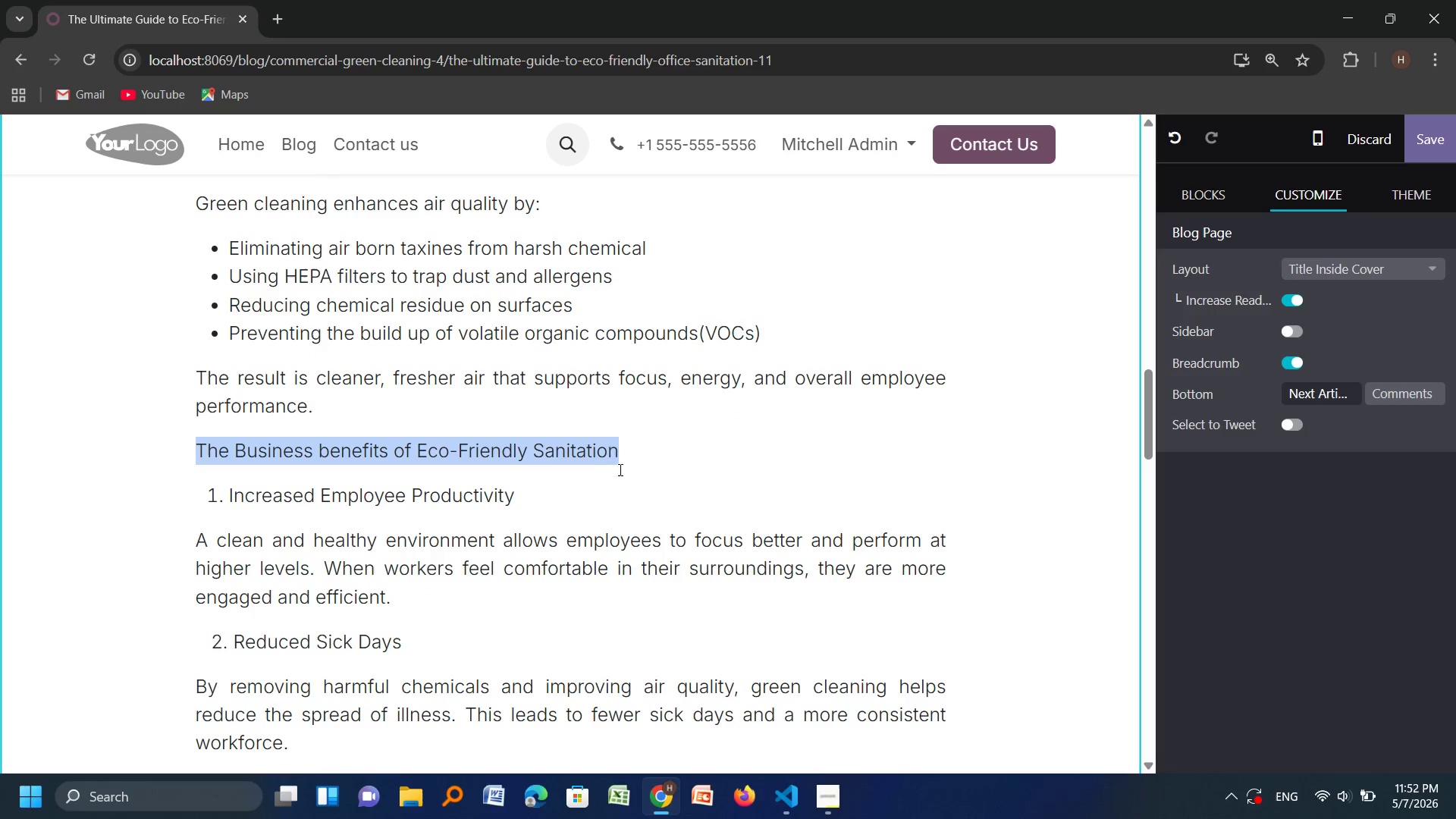 
right_click([604, 460])
 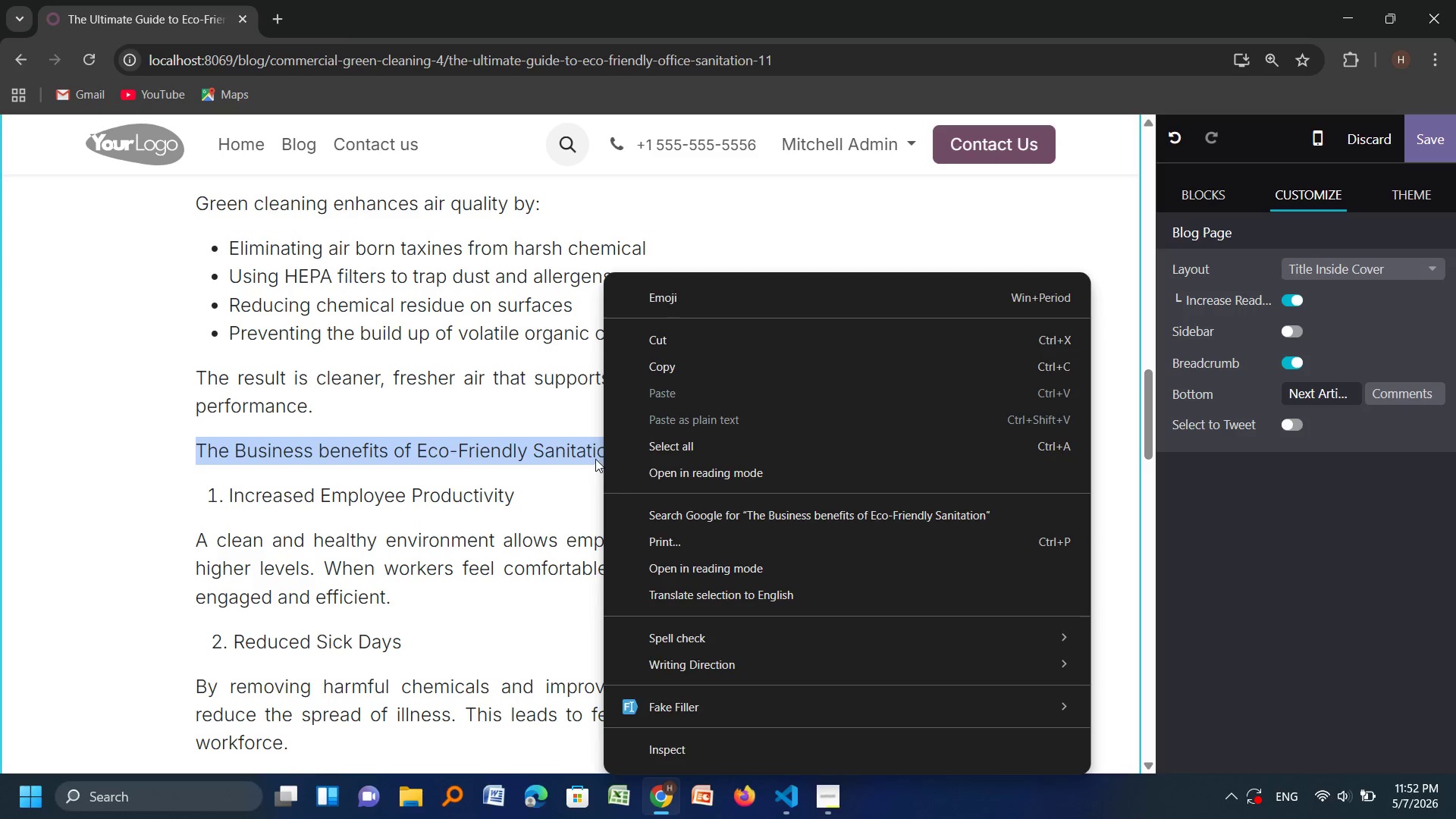 
left_click([595, 459])
 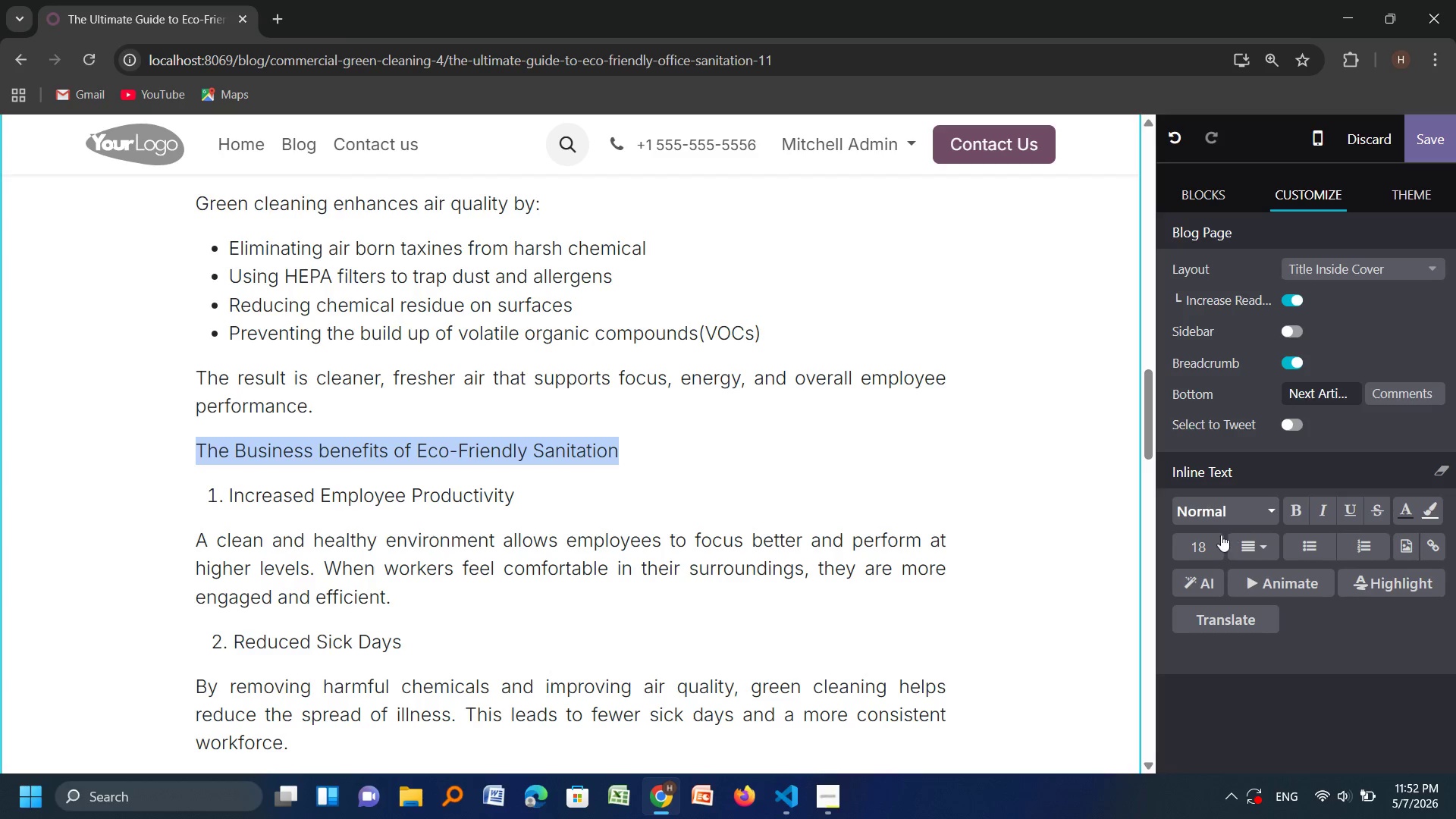 
left_click([1200, 548])
 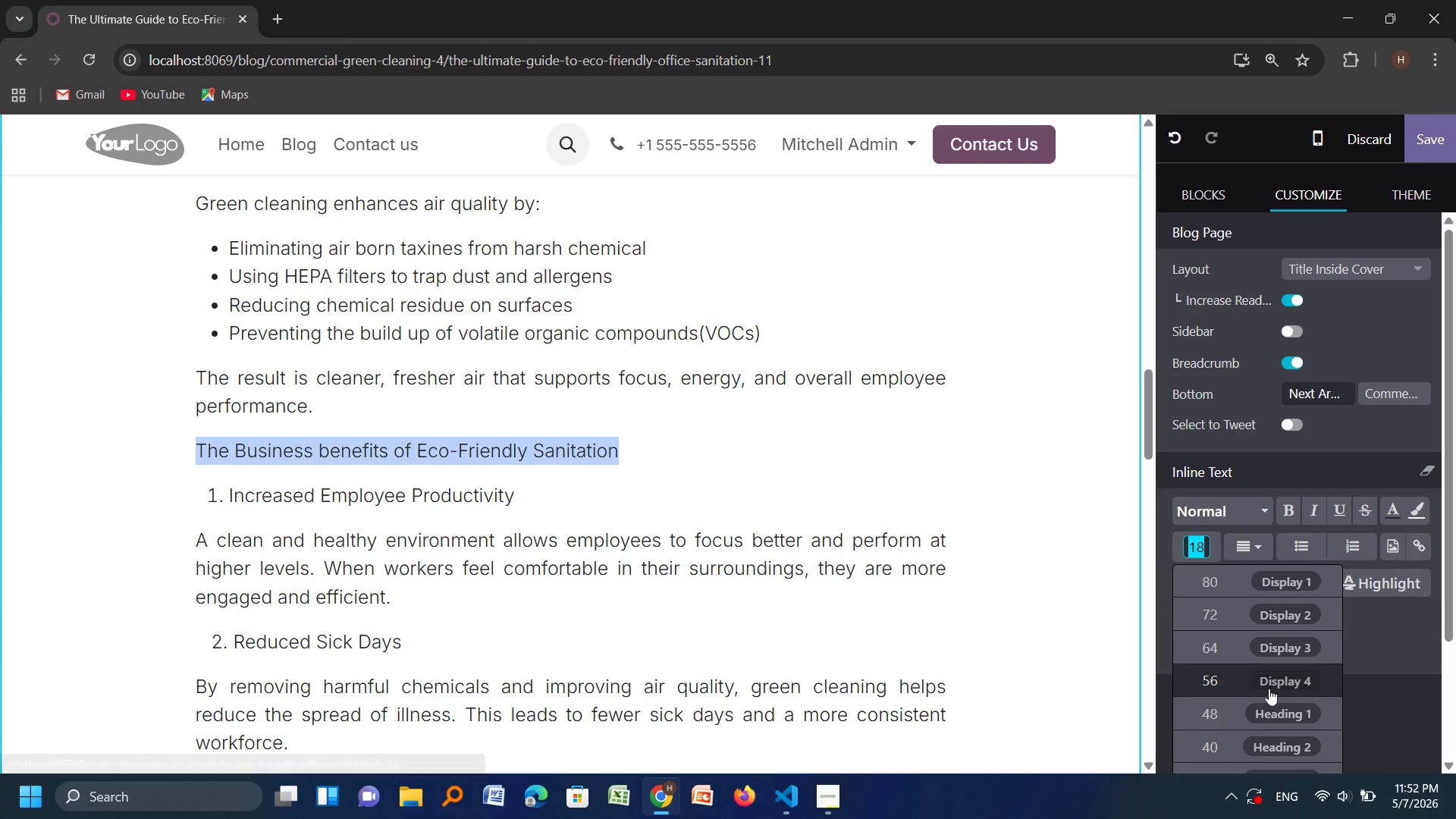 
scroll: coordinate [1269, 689], scroll_direction: down, amount: 1.0
 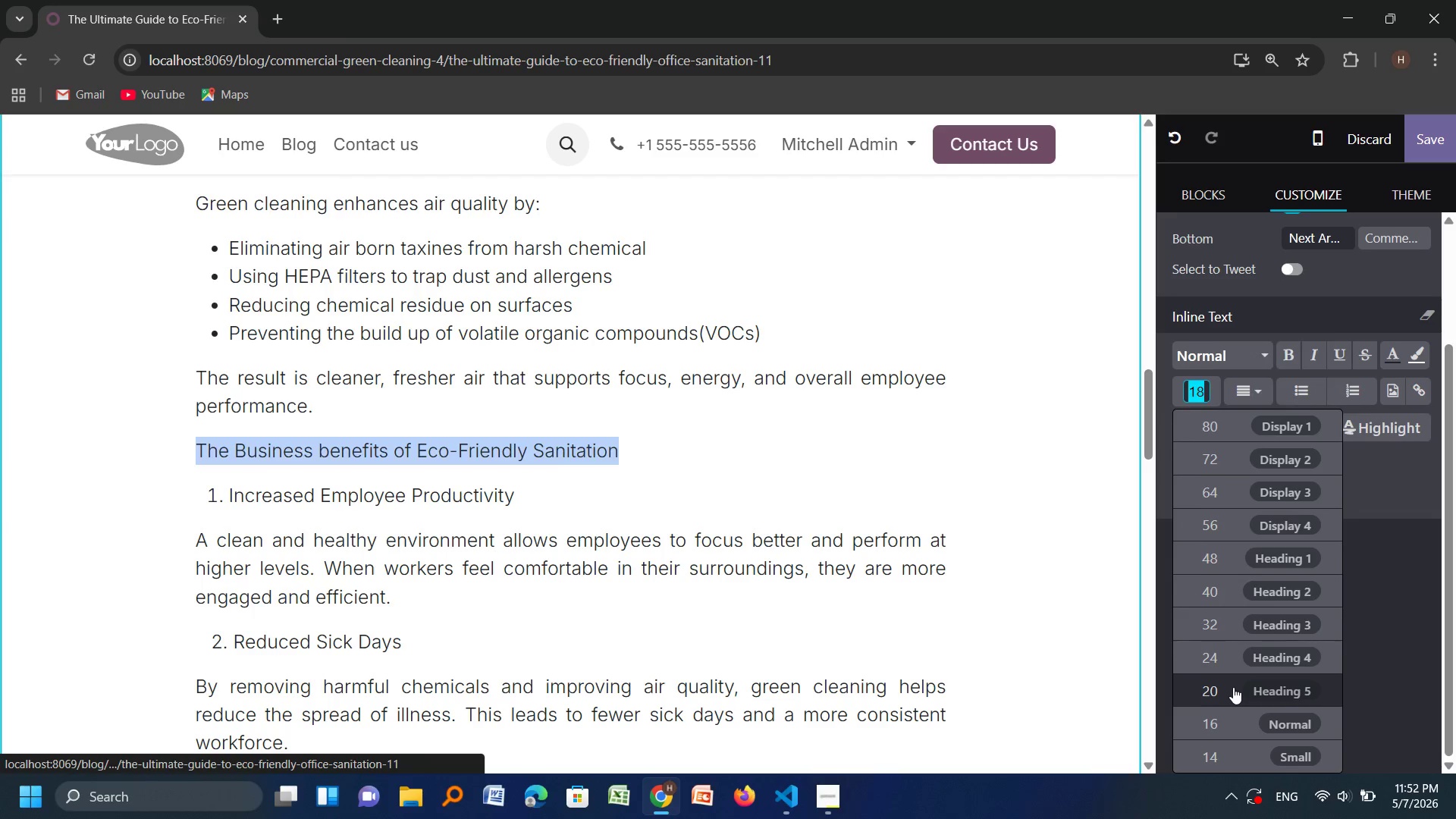 
left_click([1233, 687])
 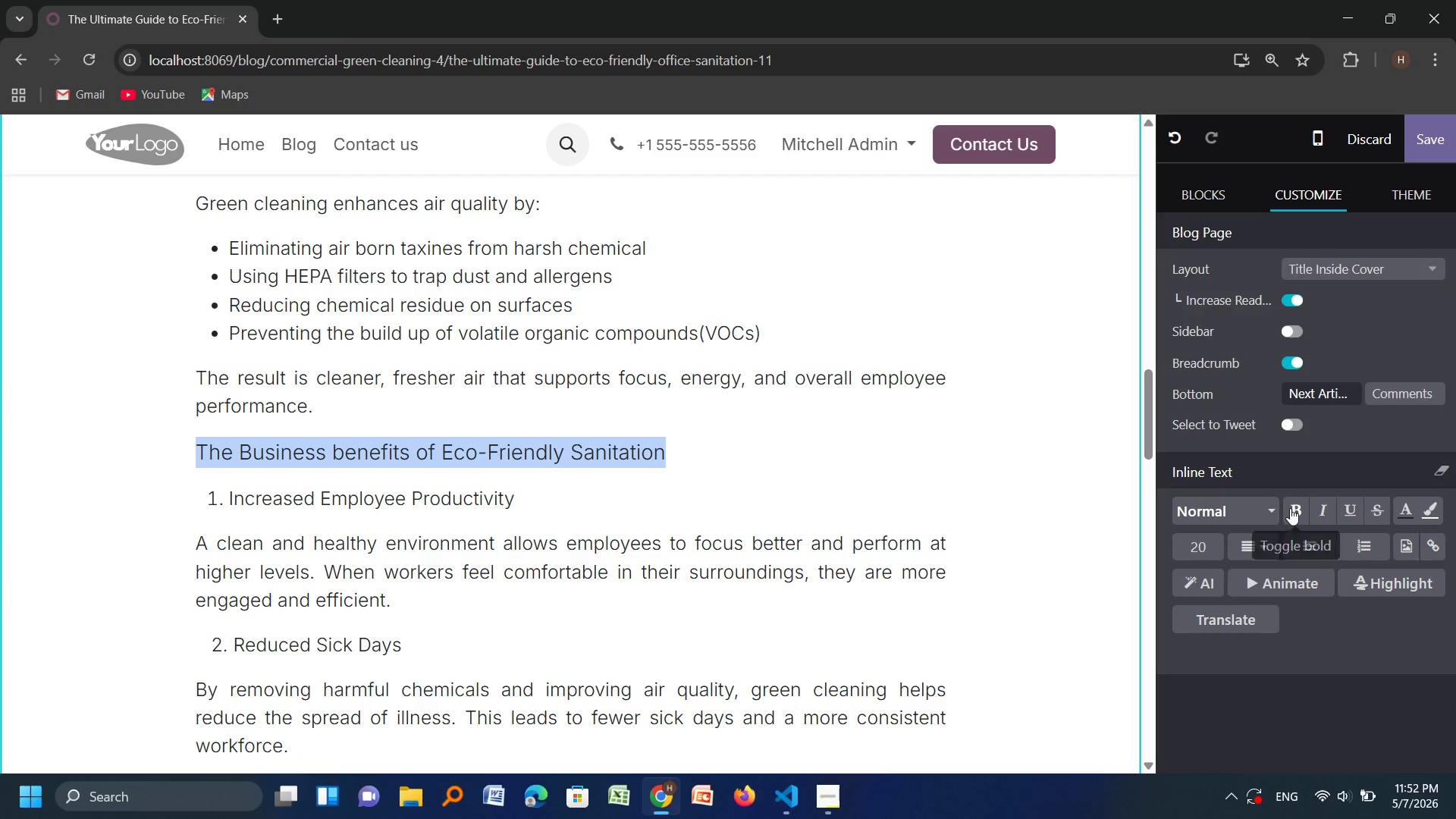 
left_click([1290, 508])
 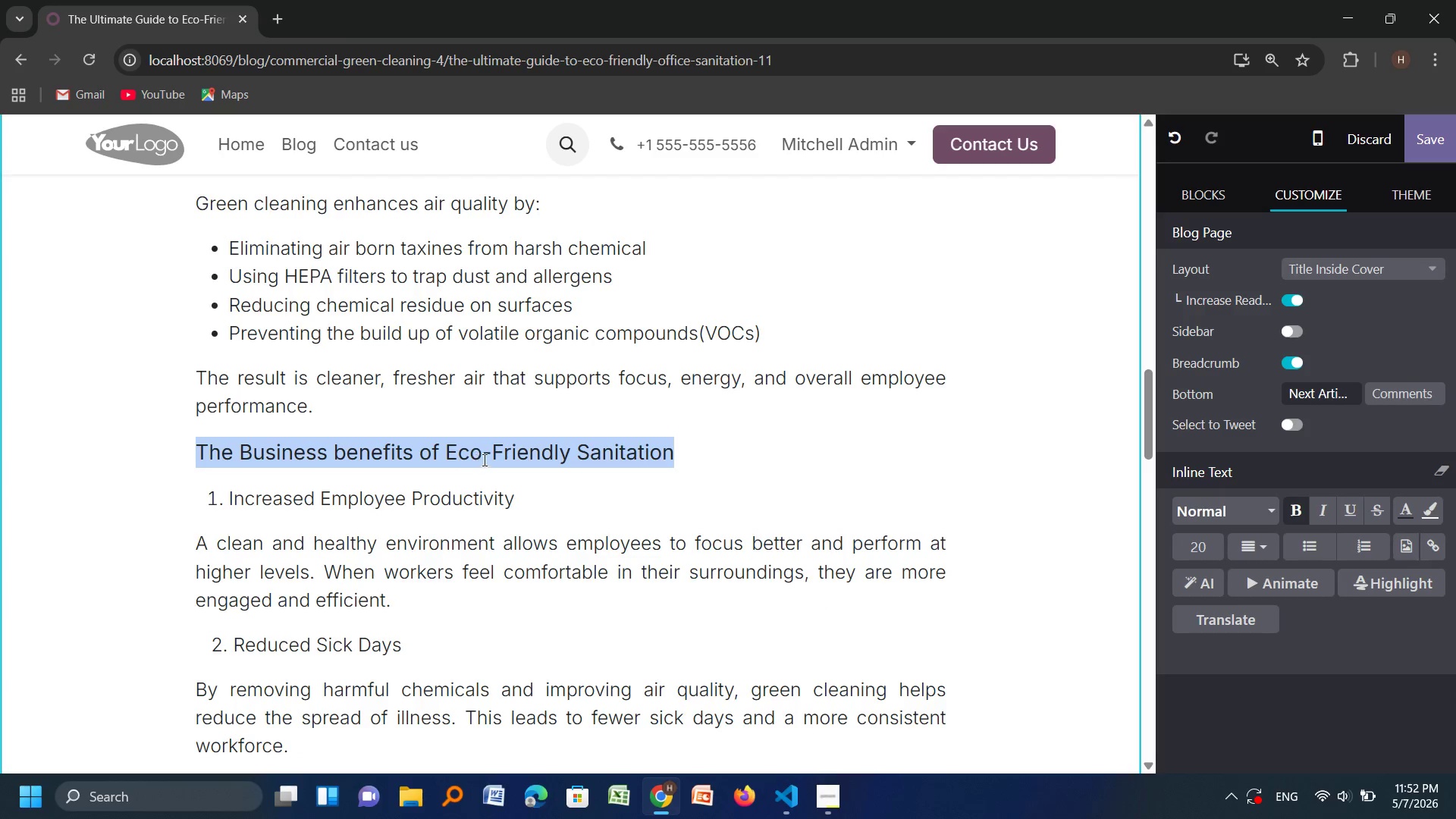 
left_click_drag(start_coordinate=[519, 486], to_coordinate=[211, 502])
 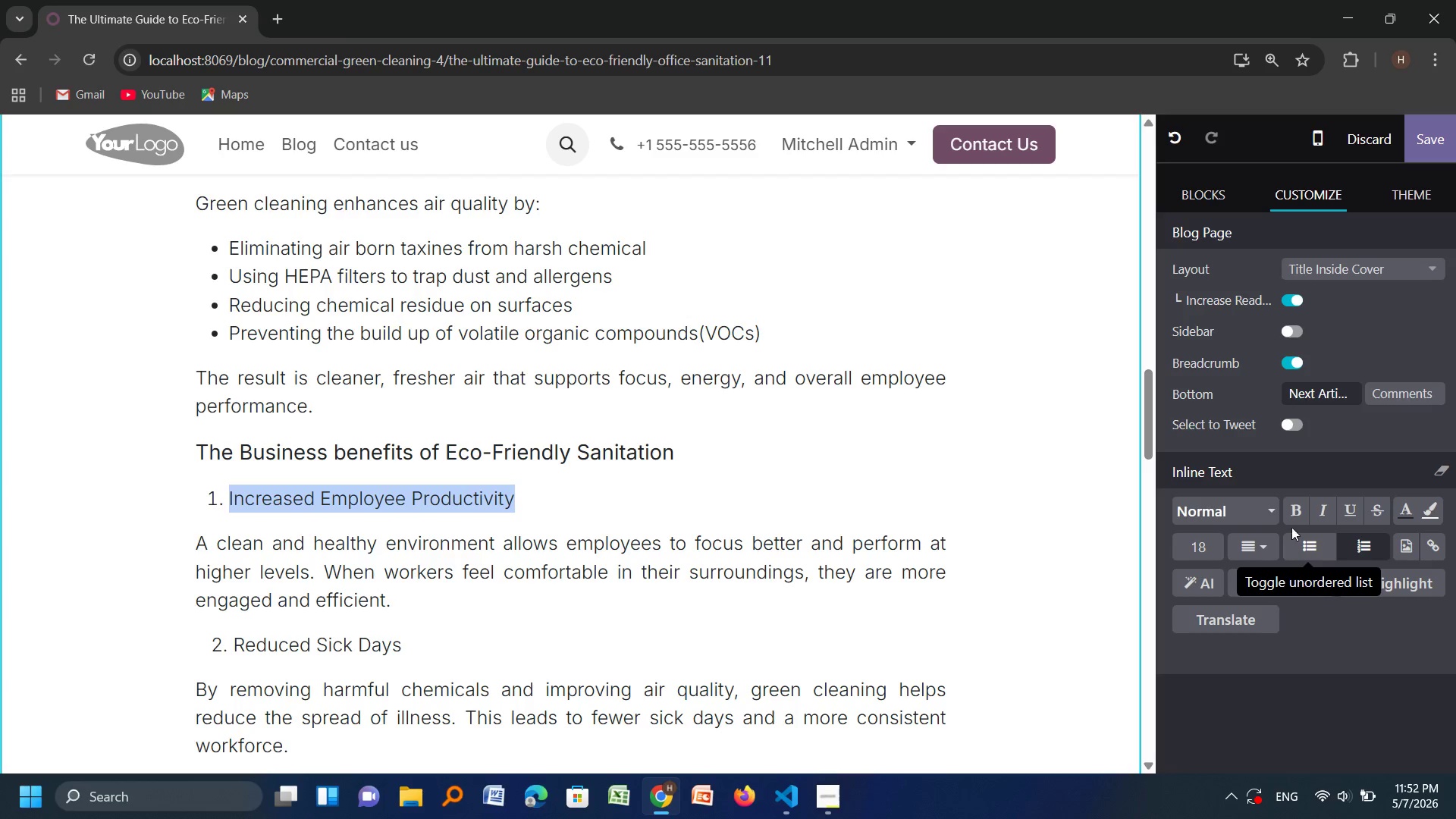 
left_click([1294, 504])
 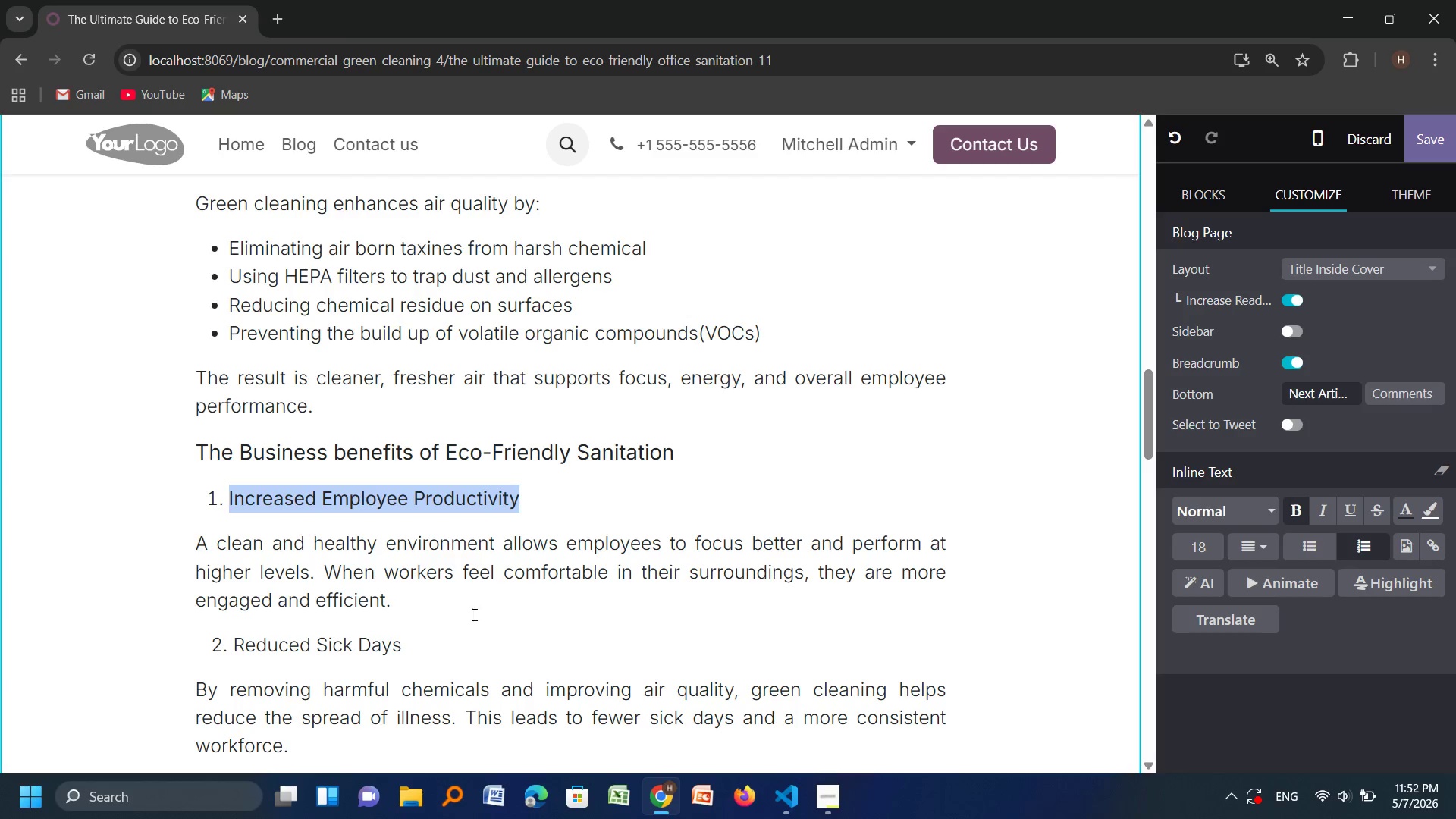 
left_click_drag(start_coordinate=[449, 631], to_coordinate=[212, 654])
 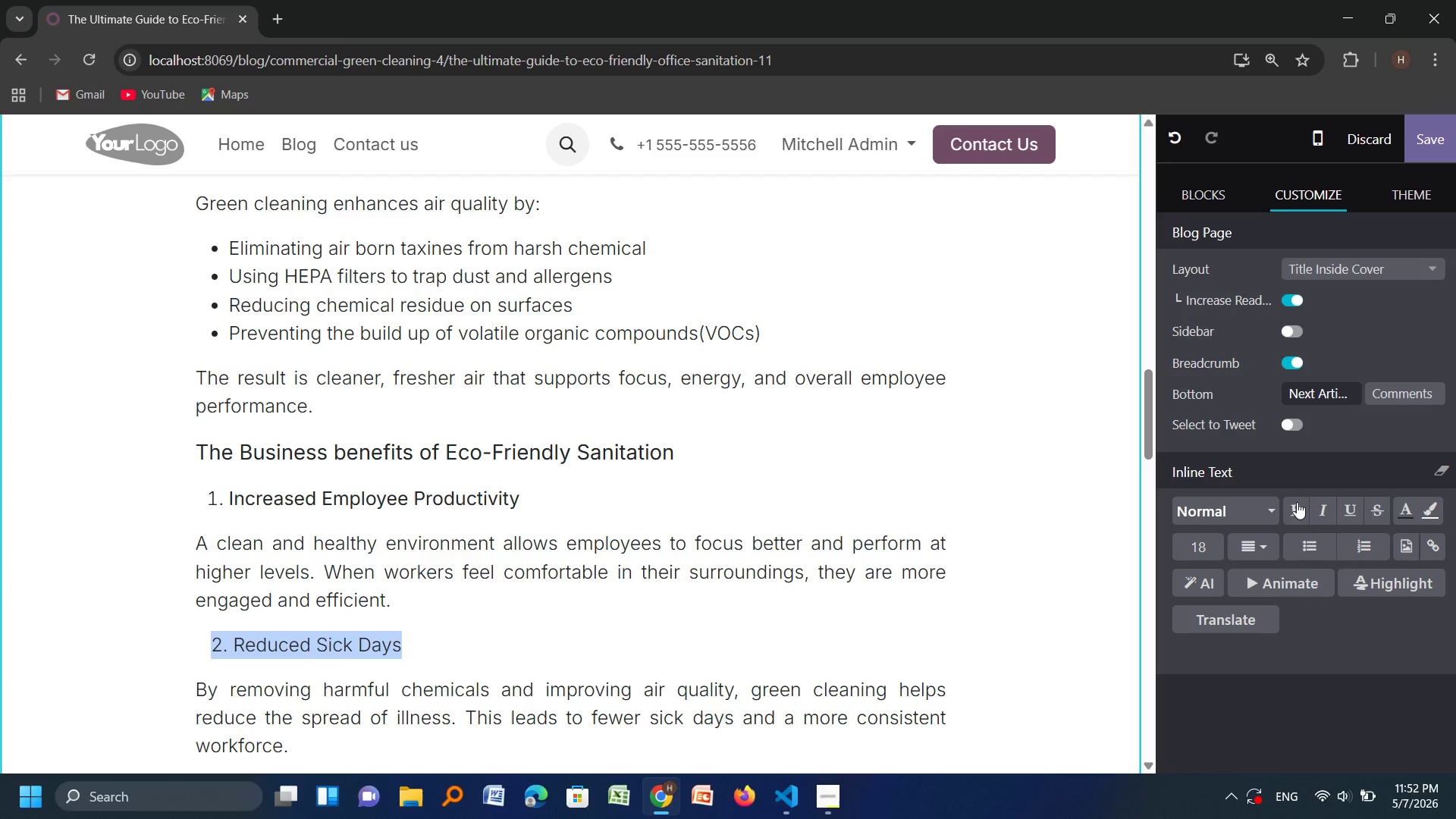 
left_click([1300, 507])
 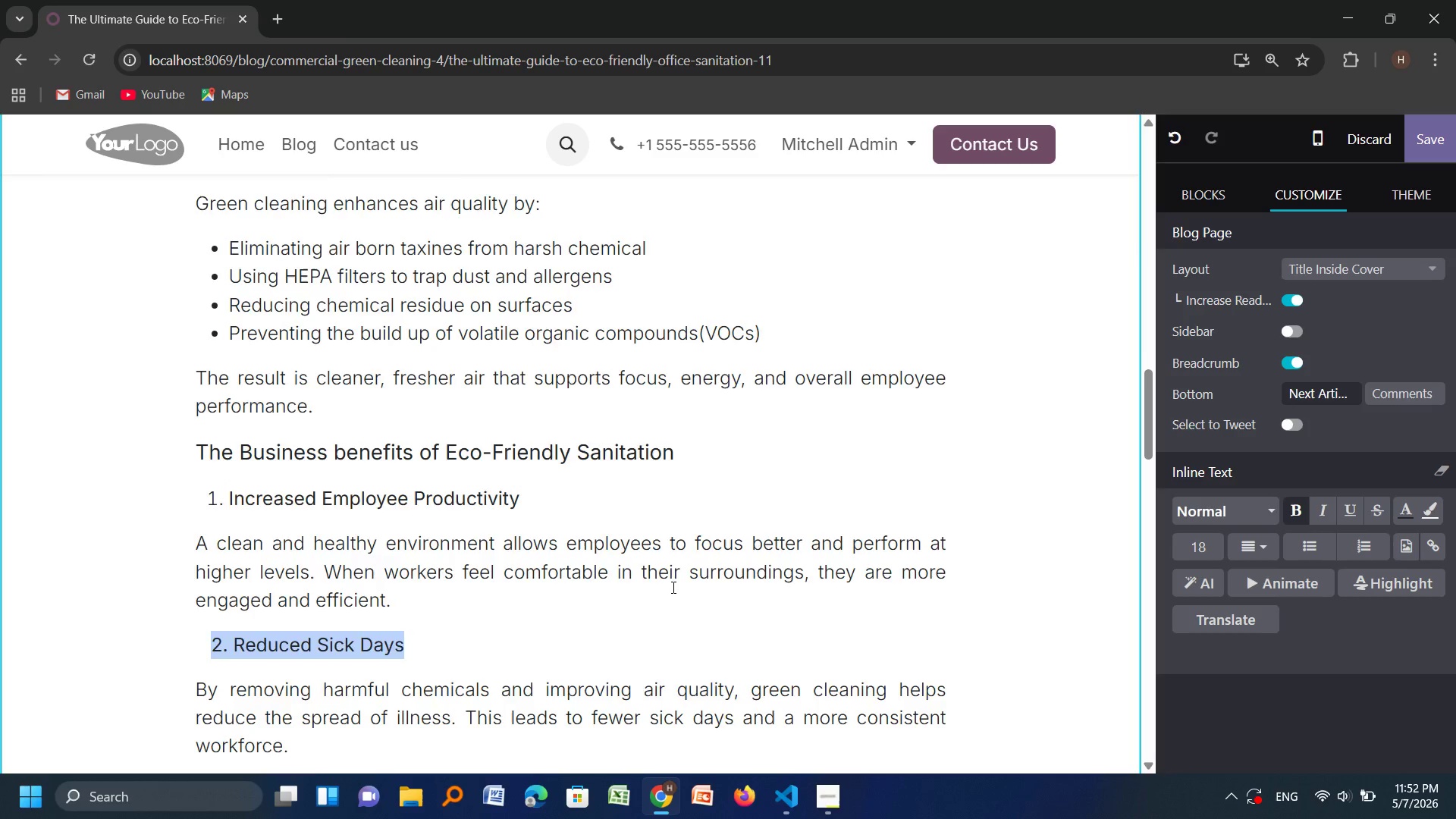 
scroll: coordinate [672, 587], scroll_direction: down, amount: 1.0
 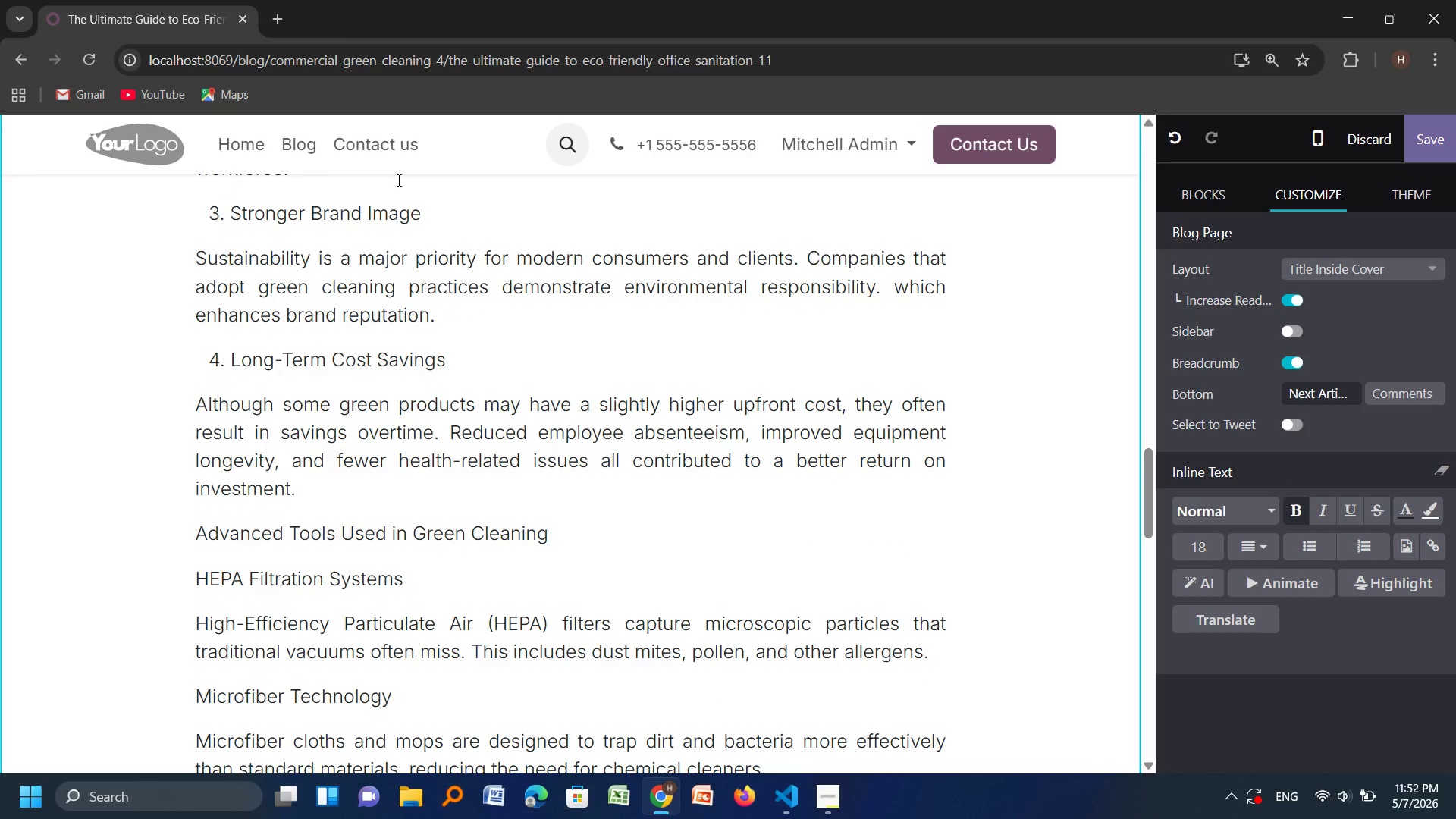 
left_click_drag(start_coordinate=[435, 205], to_coordinate=[216, 209])
 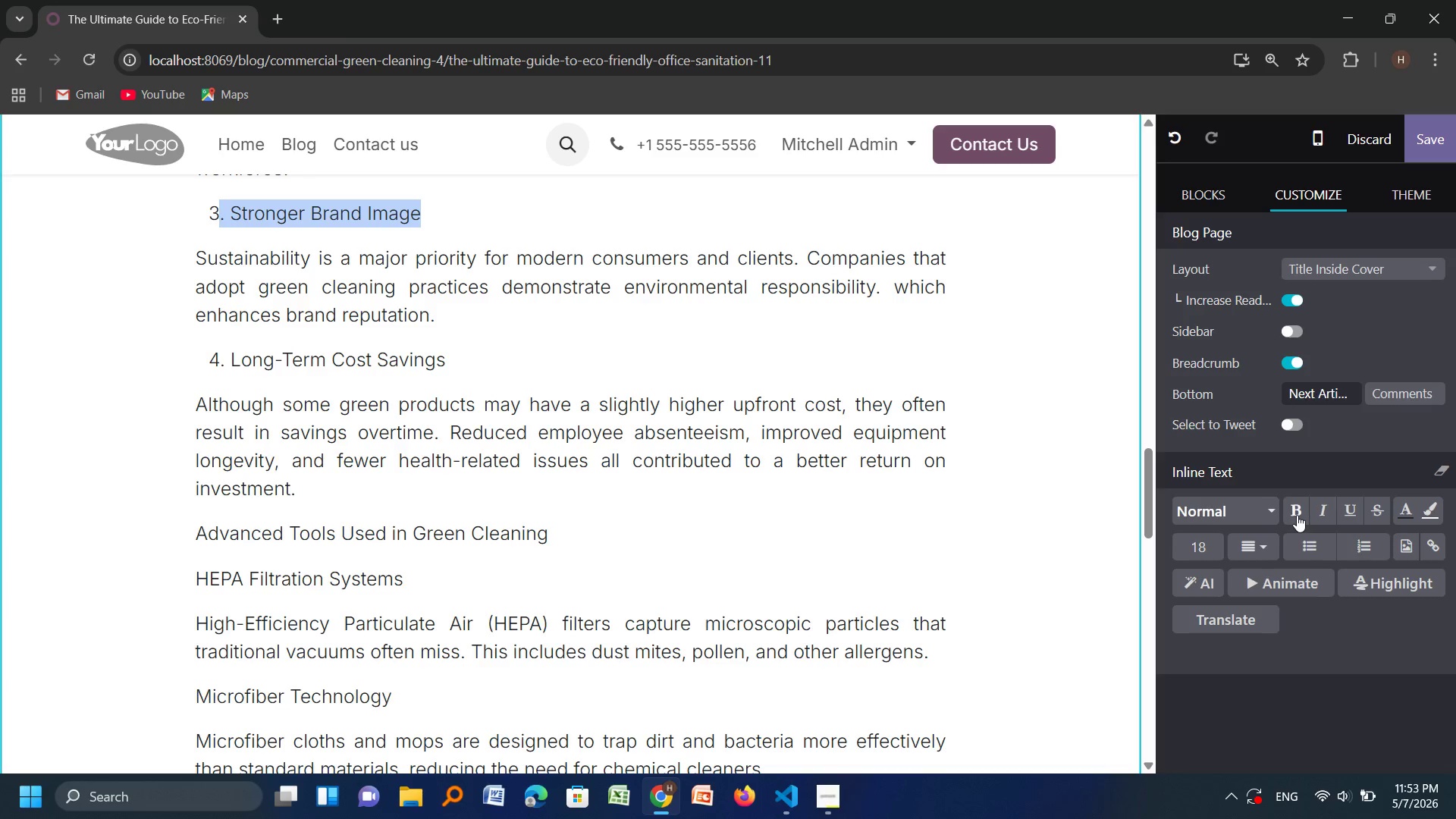 
left_click([1297, 515])
 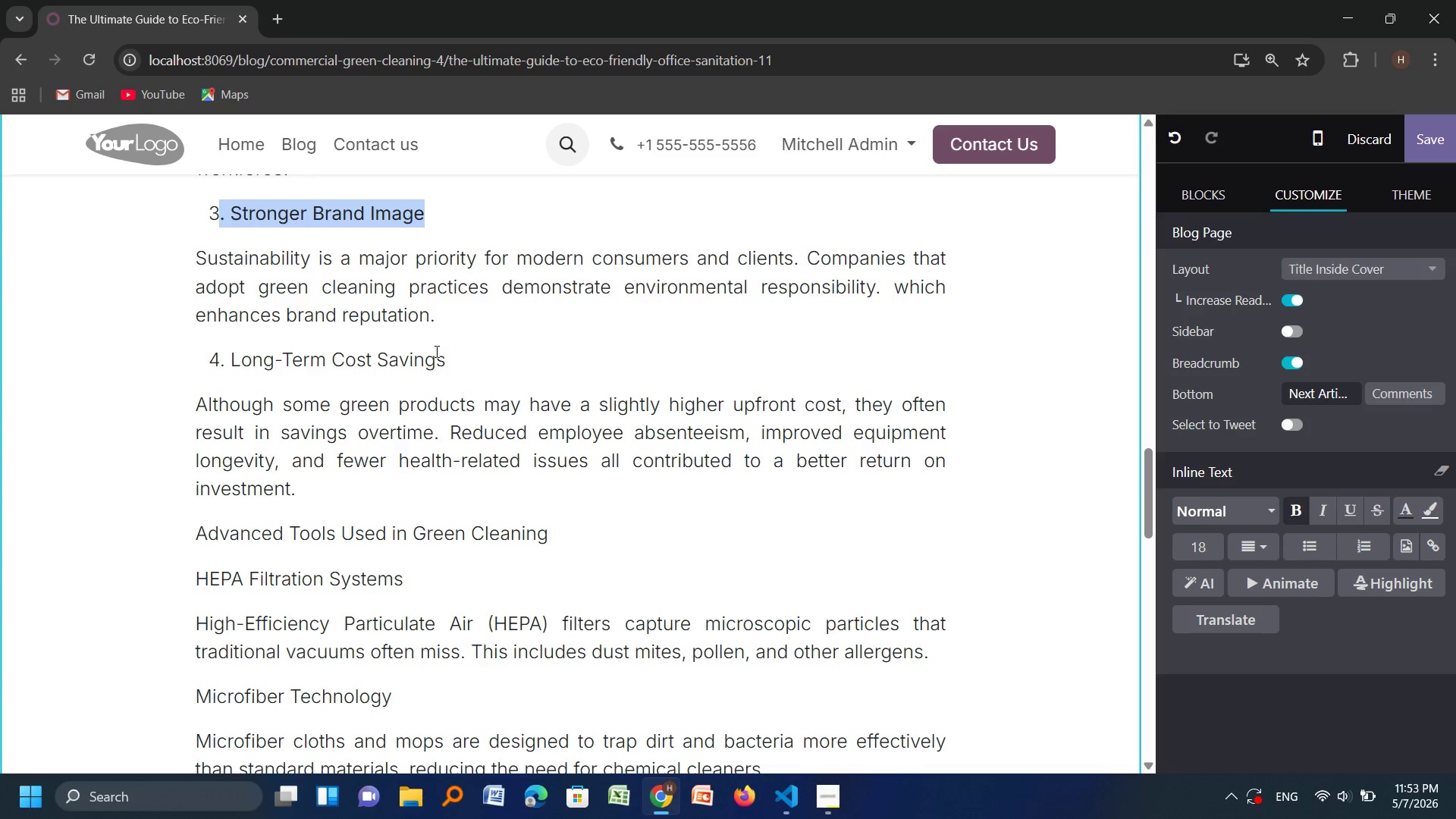 
left_click_drag(start_coordinate=[447, 355], to_coordinate=[202, 354])
 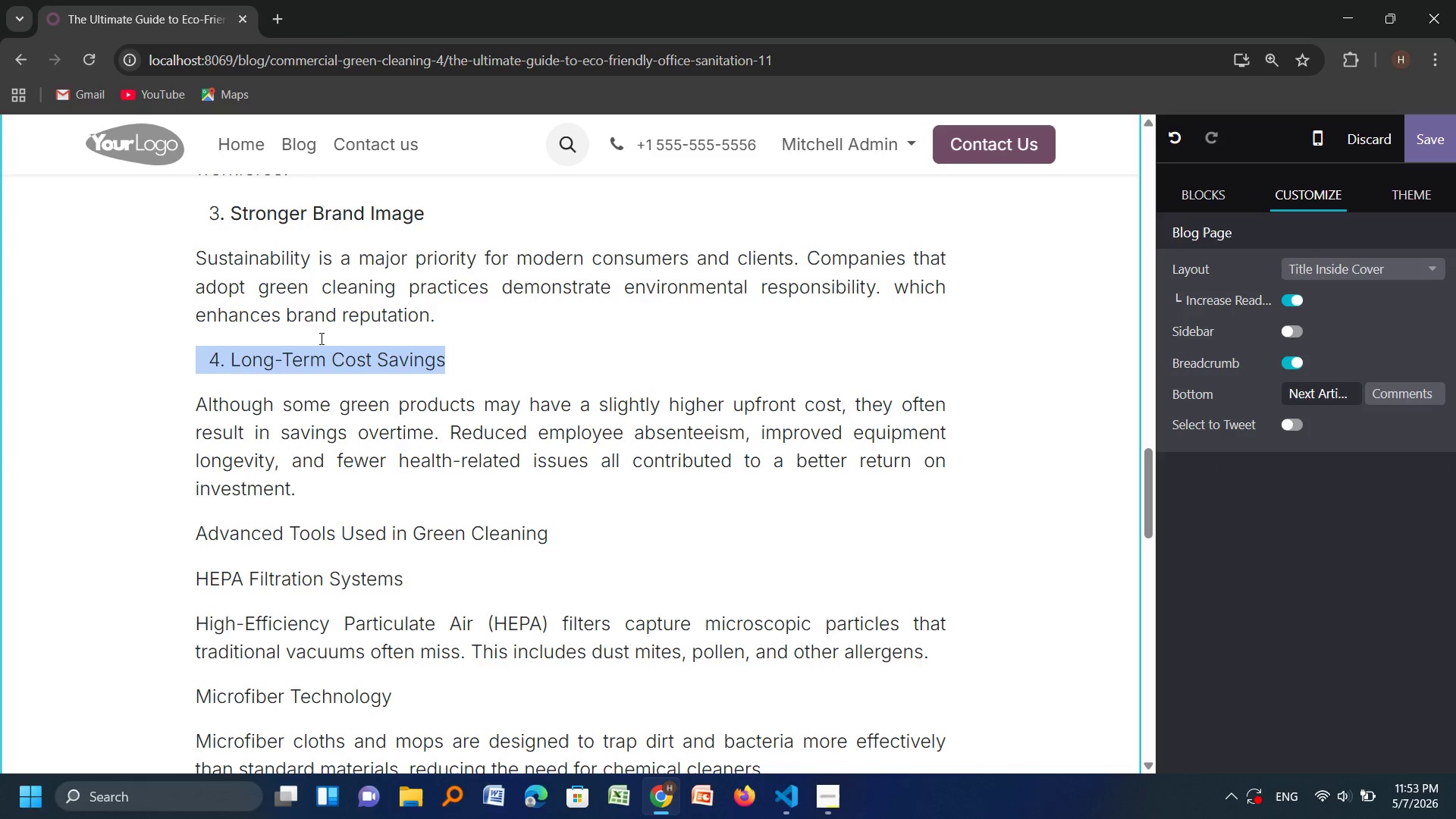 
left_click([325, 351])
 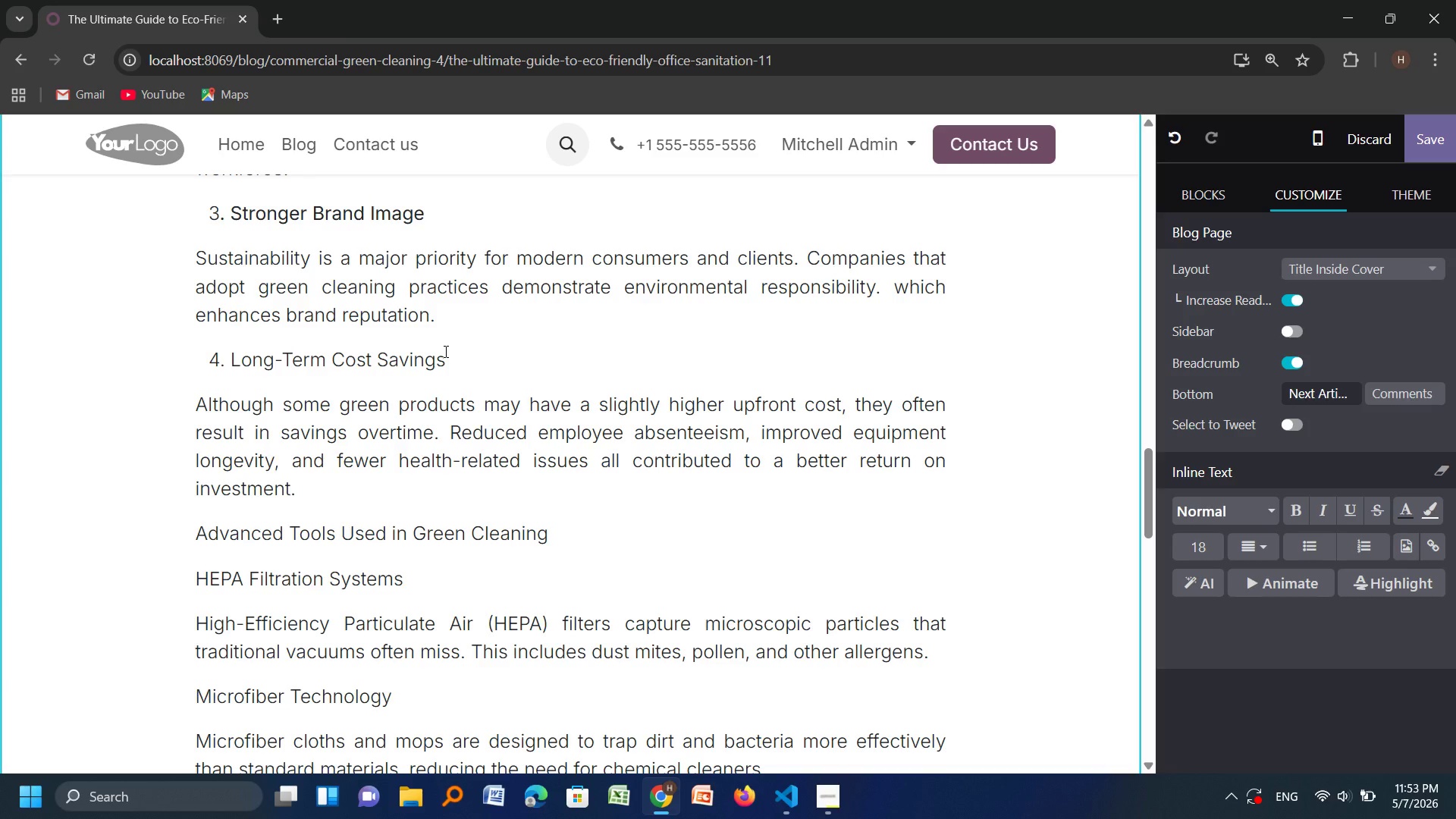 
left_click_drag(start_coordinate=[444, 351], to_coordinate=[206, 368])
 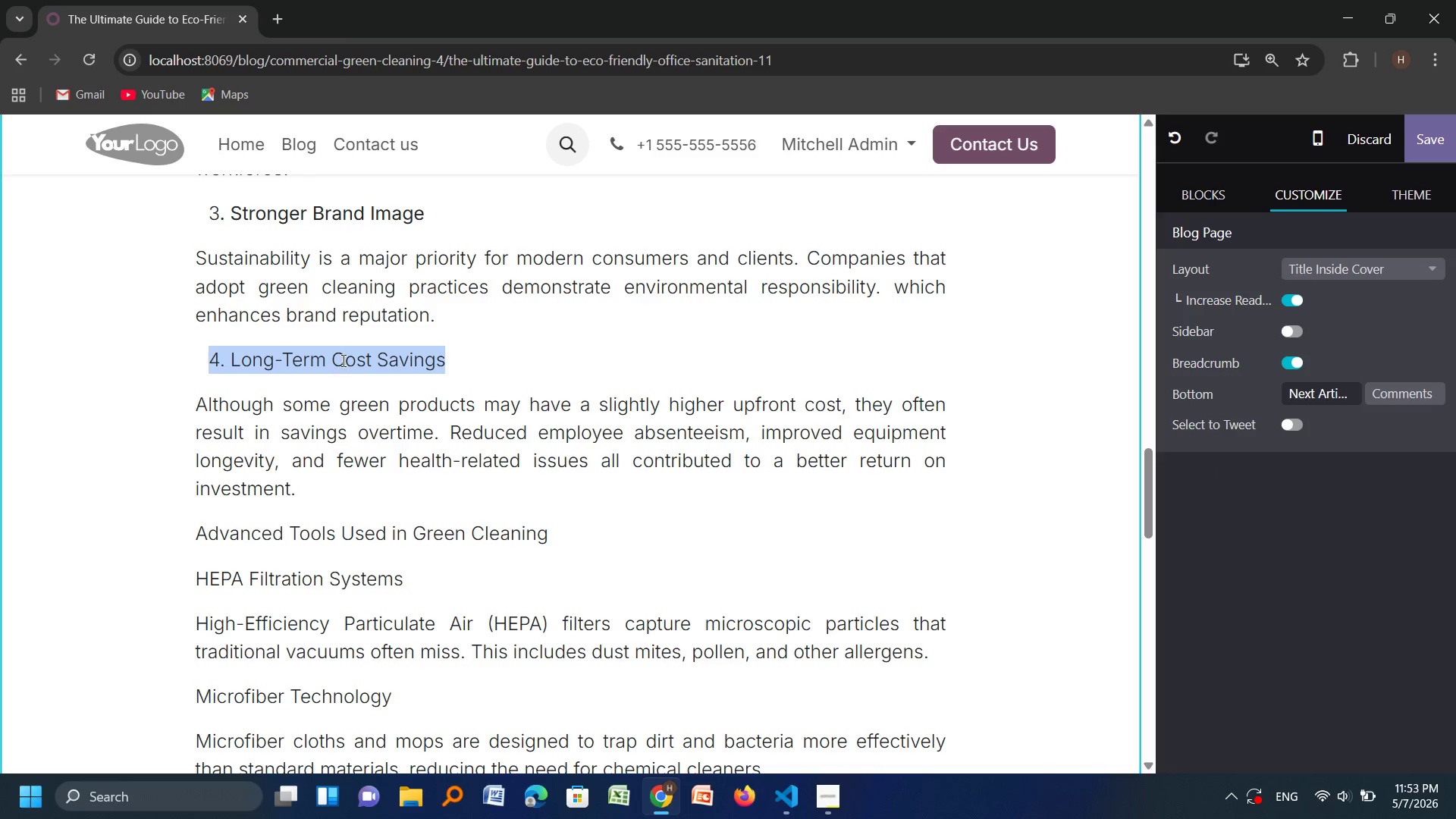 
right_click([346, 356])
 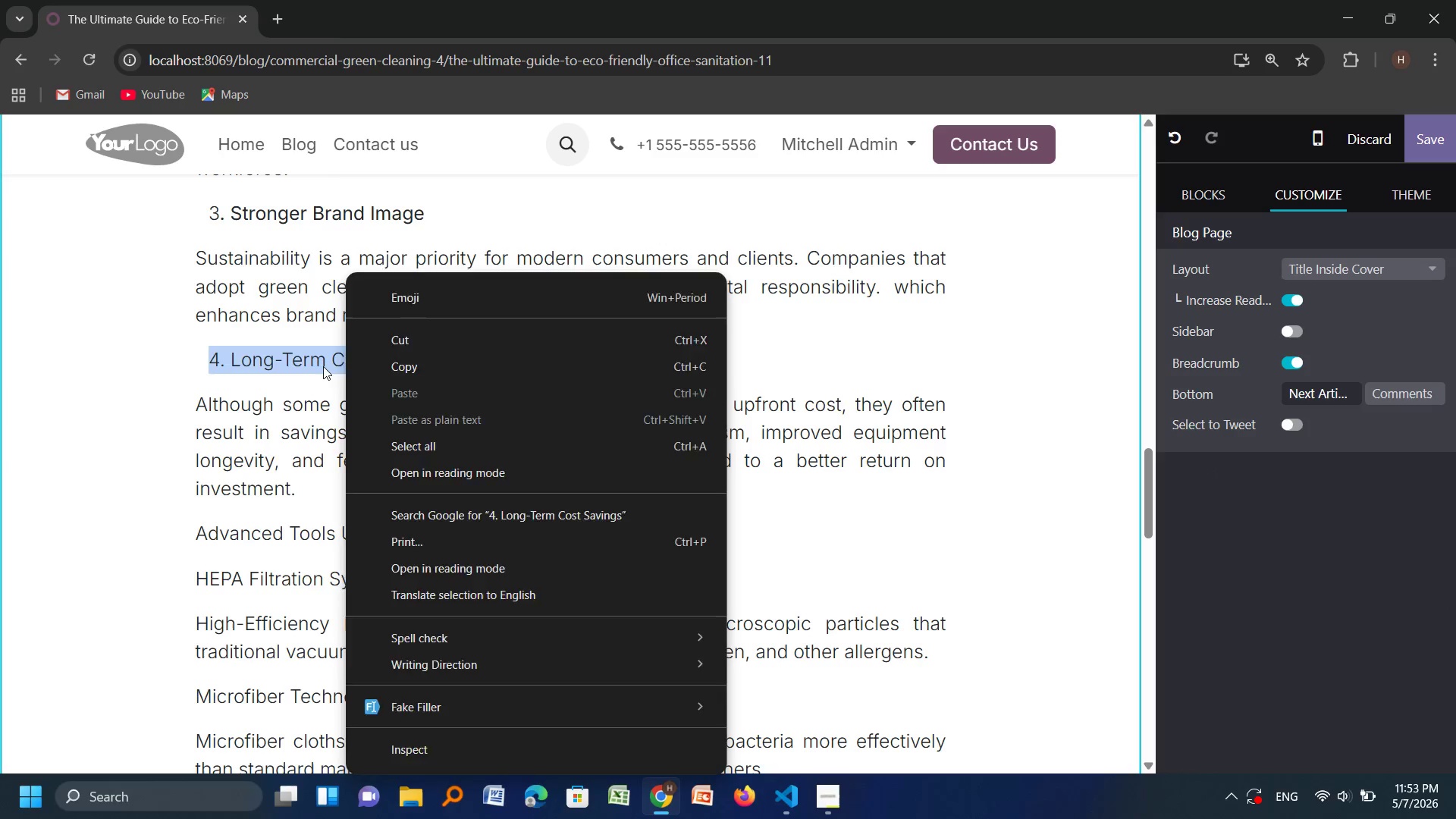 
left_click([323, 366])
 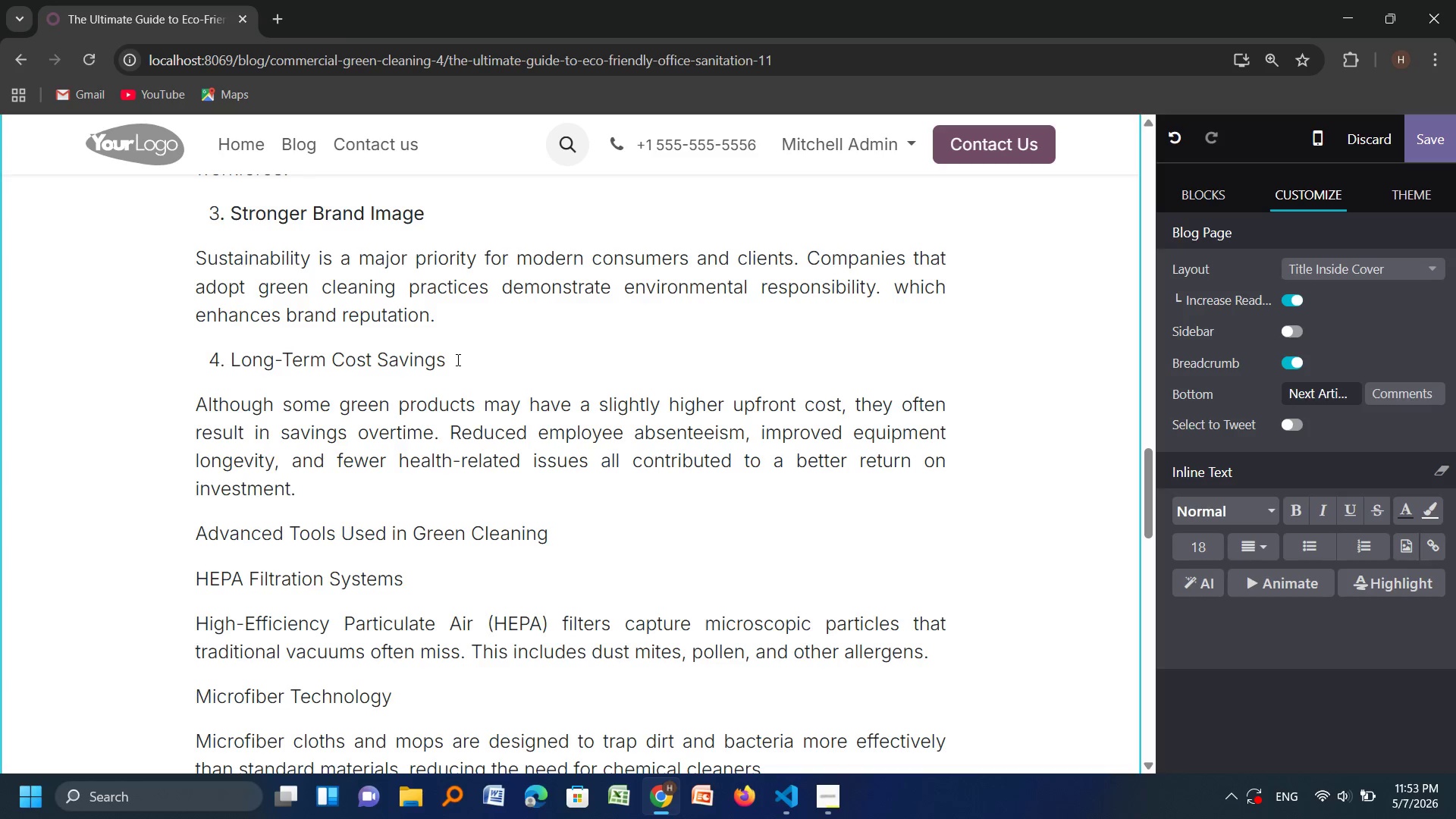 
left_click_drag(start_coordinate=[457, 359], to_coordinate=[210, 373])
 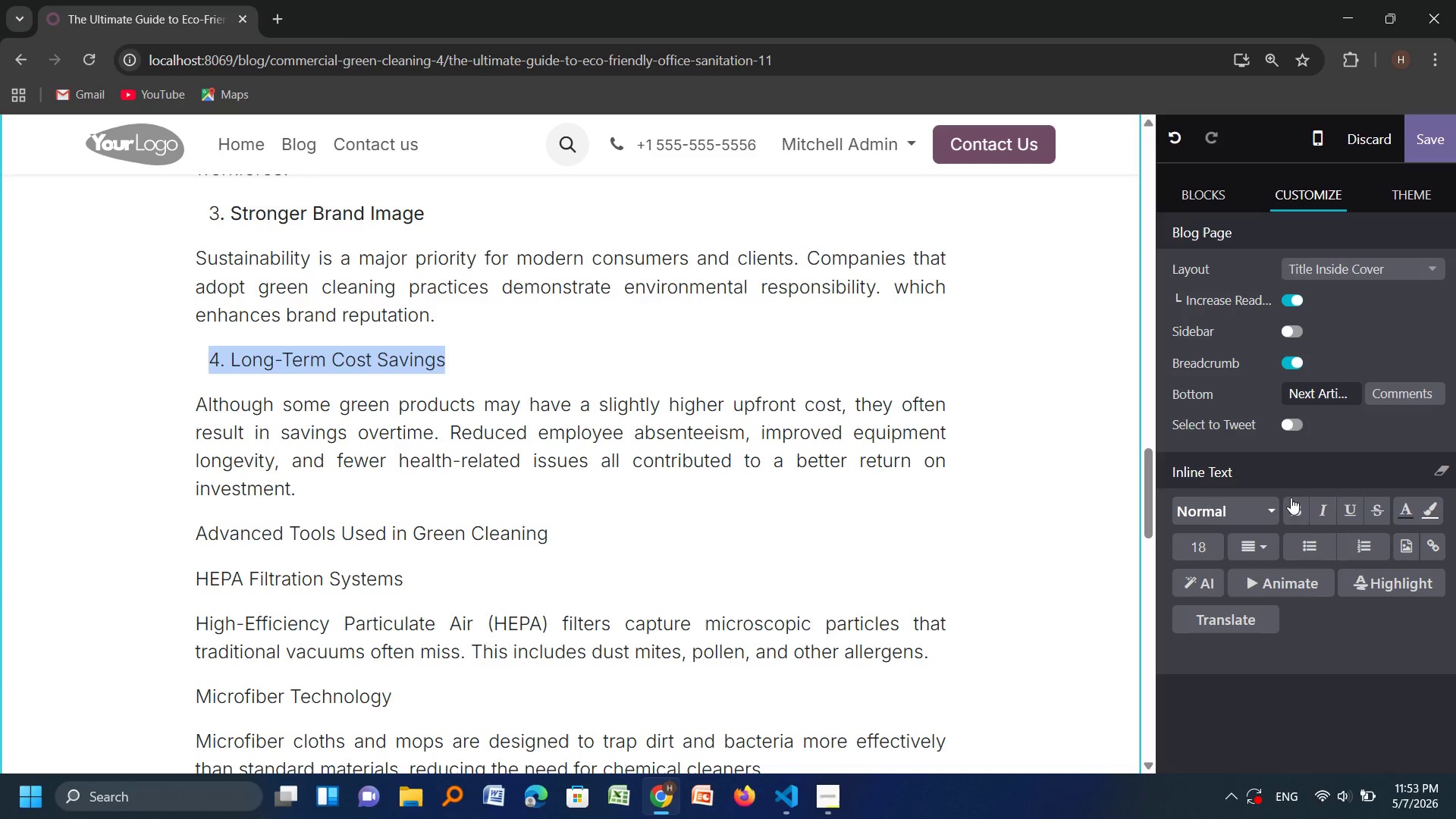 
left_click([1308, 503])
 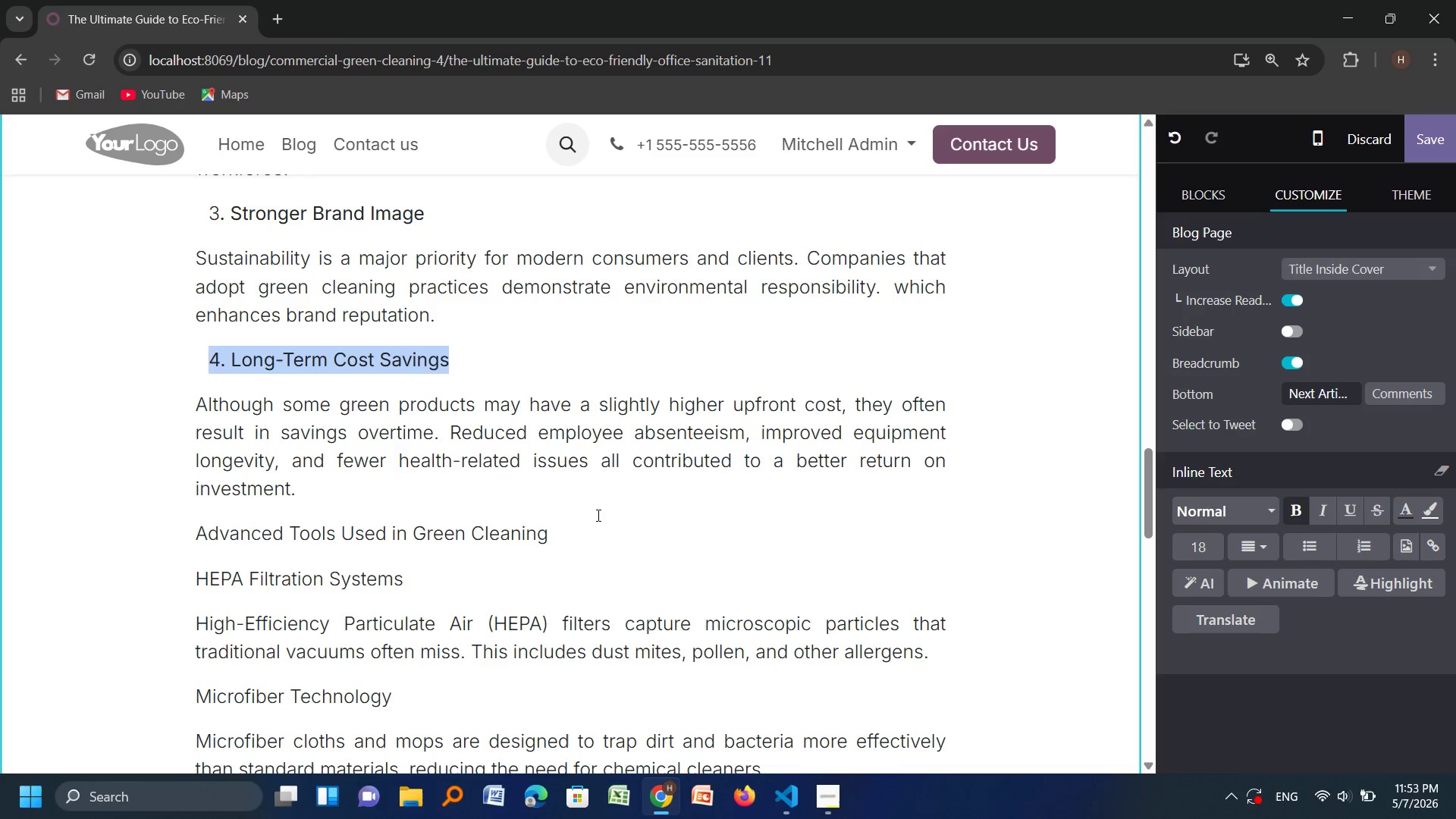 
left_click_drag(start_coordinate=[604, 517], to_coordinate=[200, 521])
 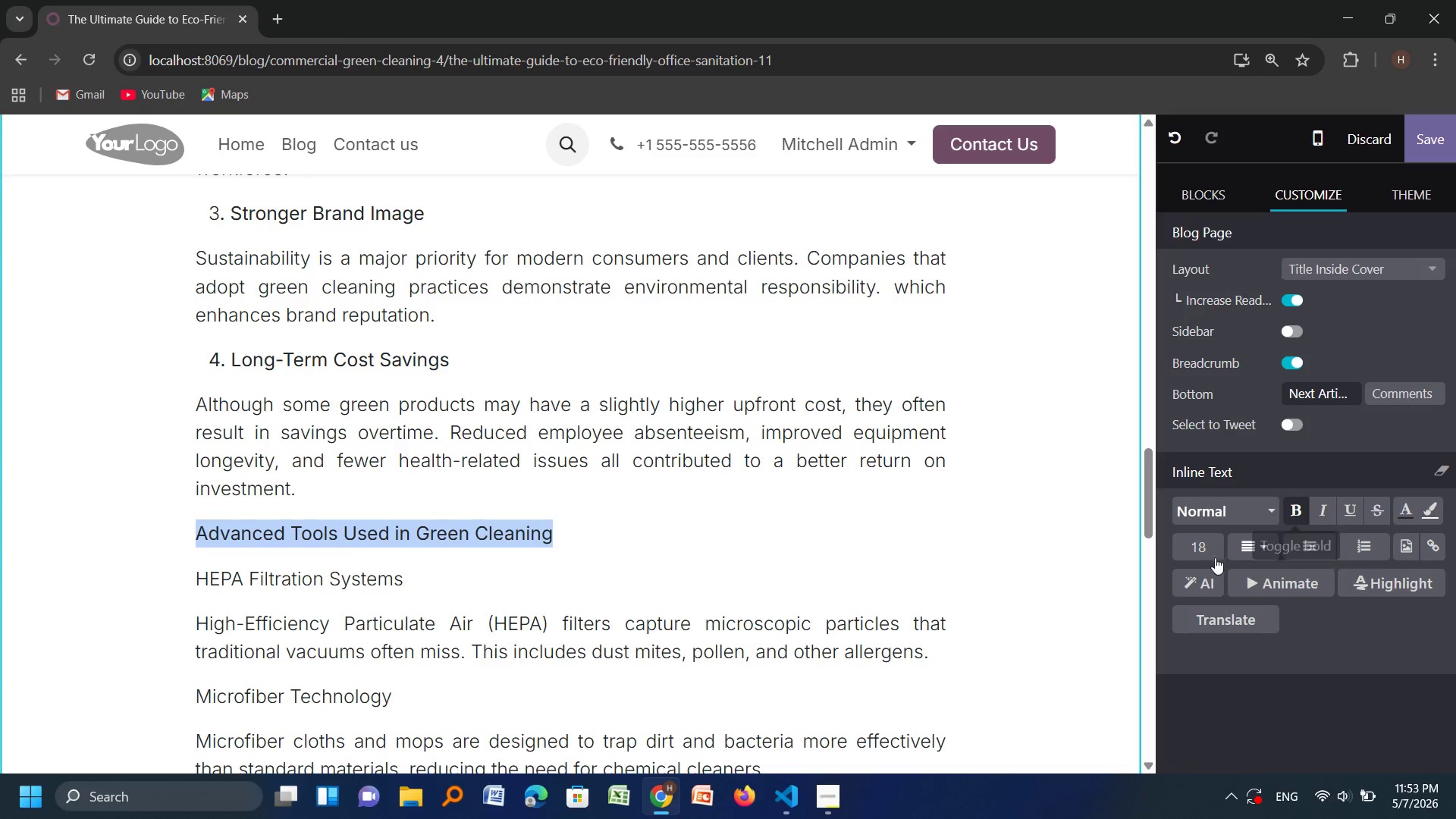 
left_click([1199, 536])
 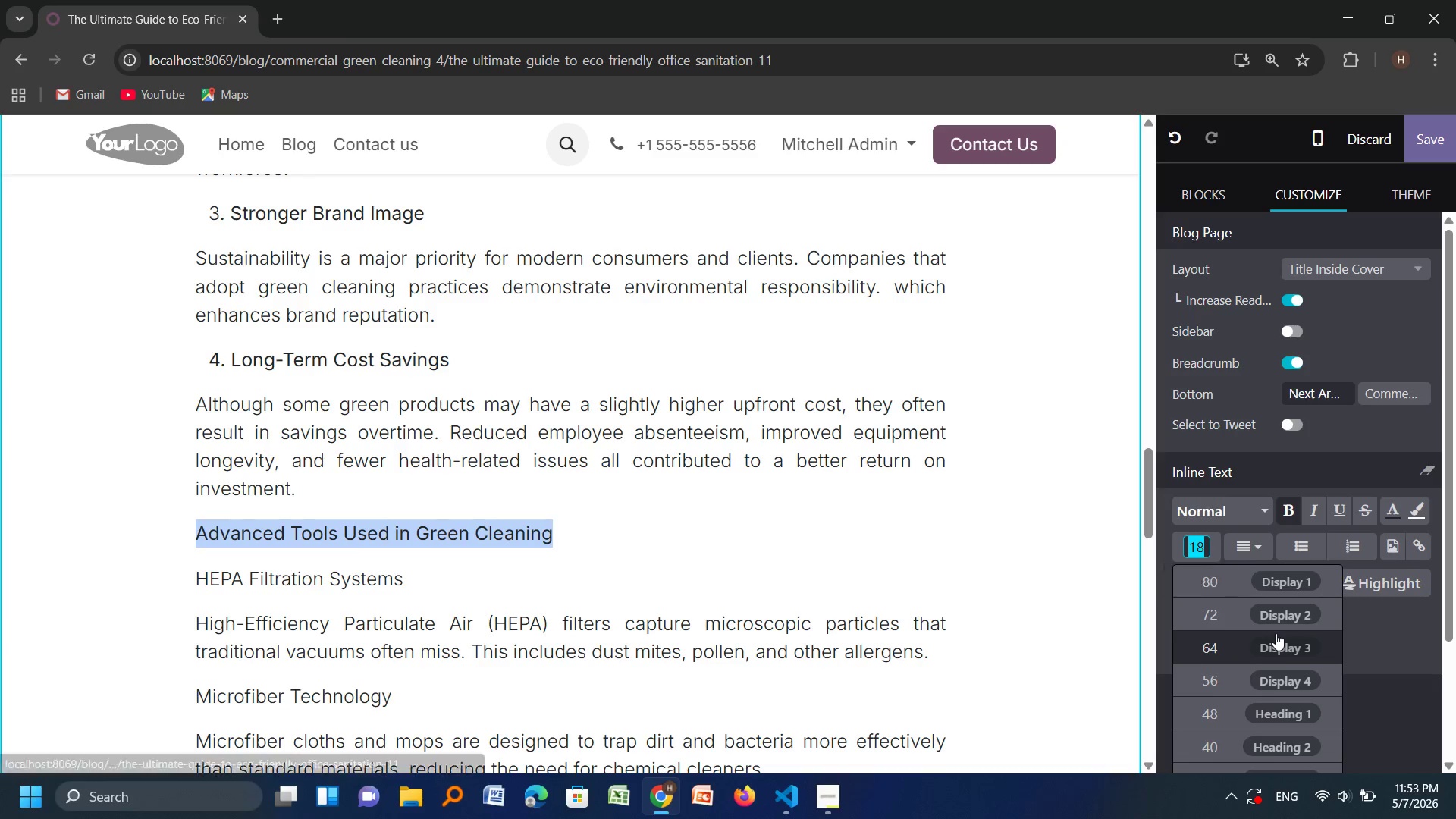 
scroll: coordinate [1276, 633], scroll_direction: down, amount: 1.0
 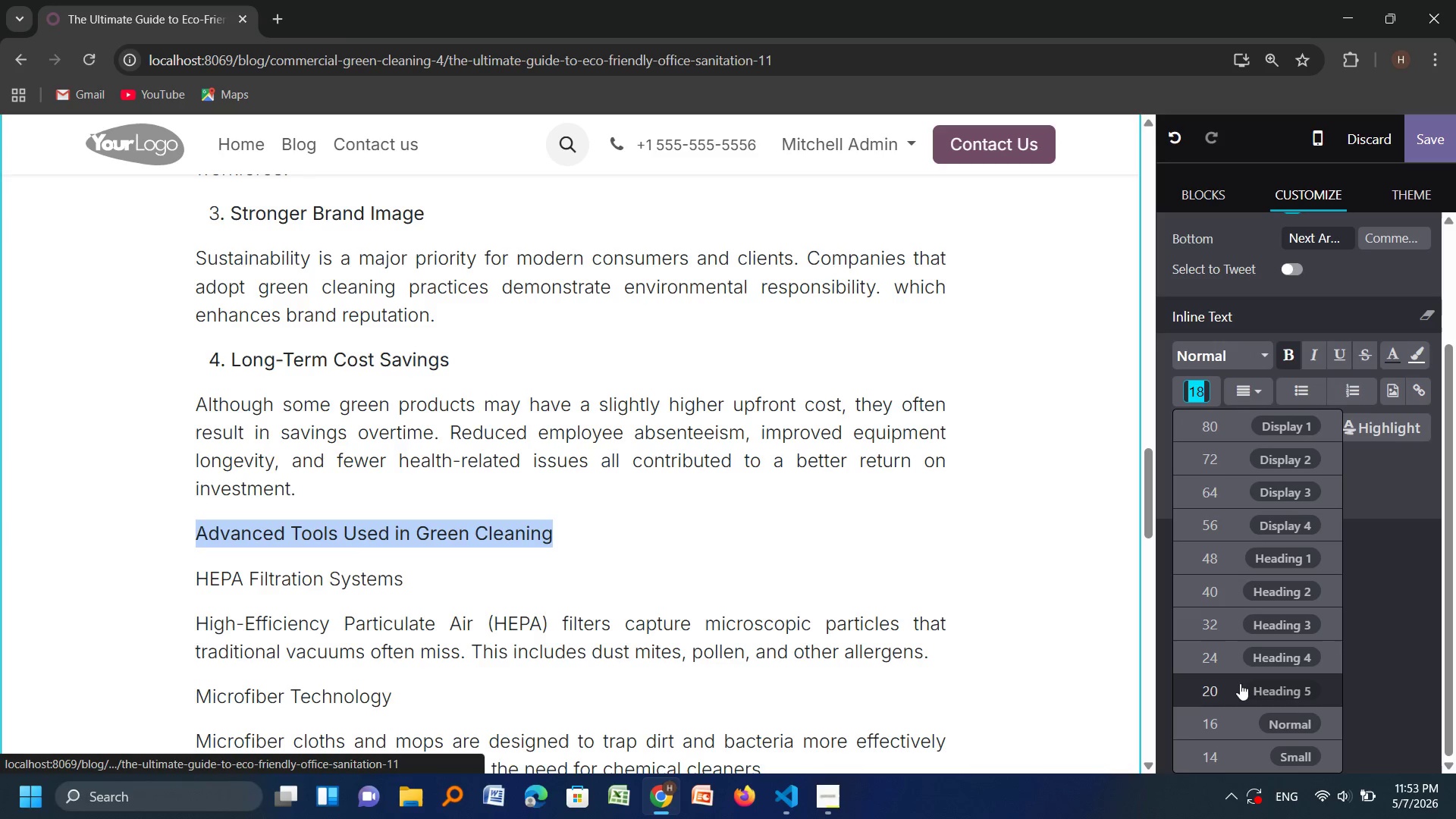 
left_click([1240, 683])
 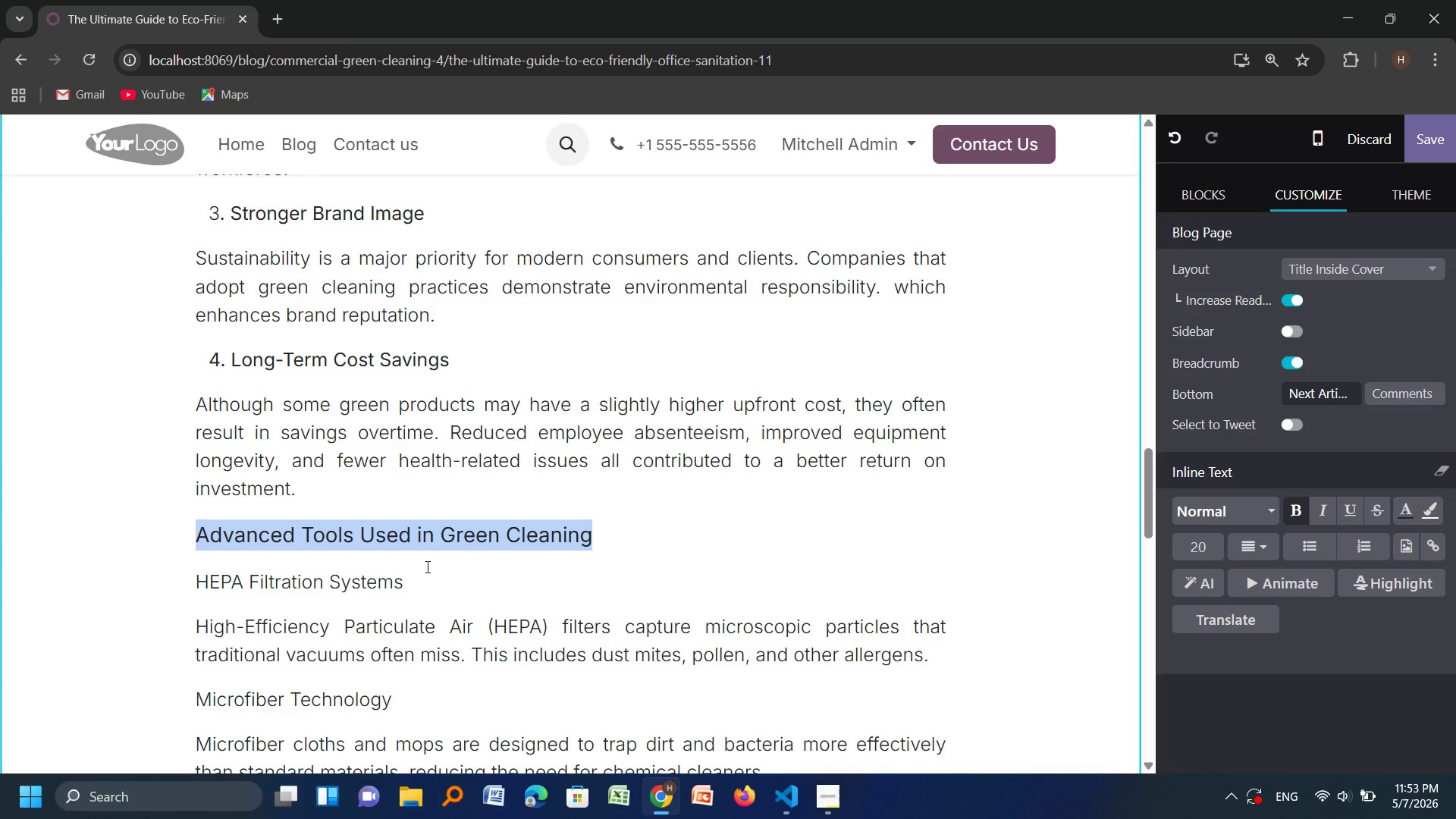 
left_click_drag(start_coordinate=[425, 567], to_coordinate=[199, 594])
 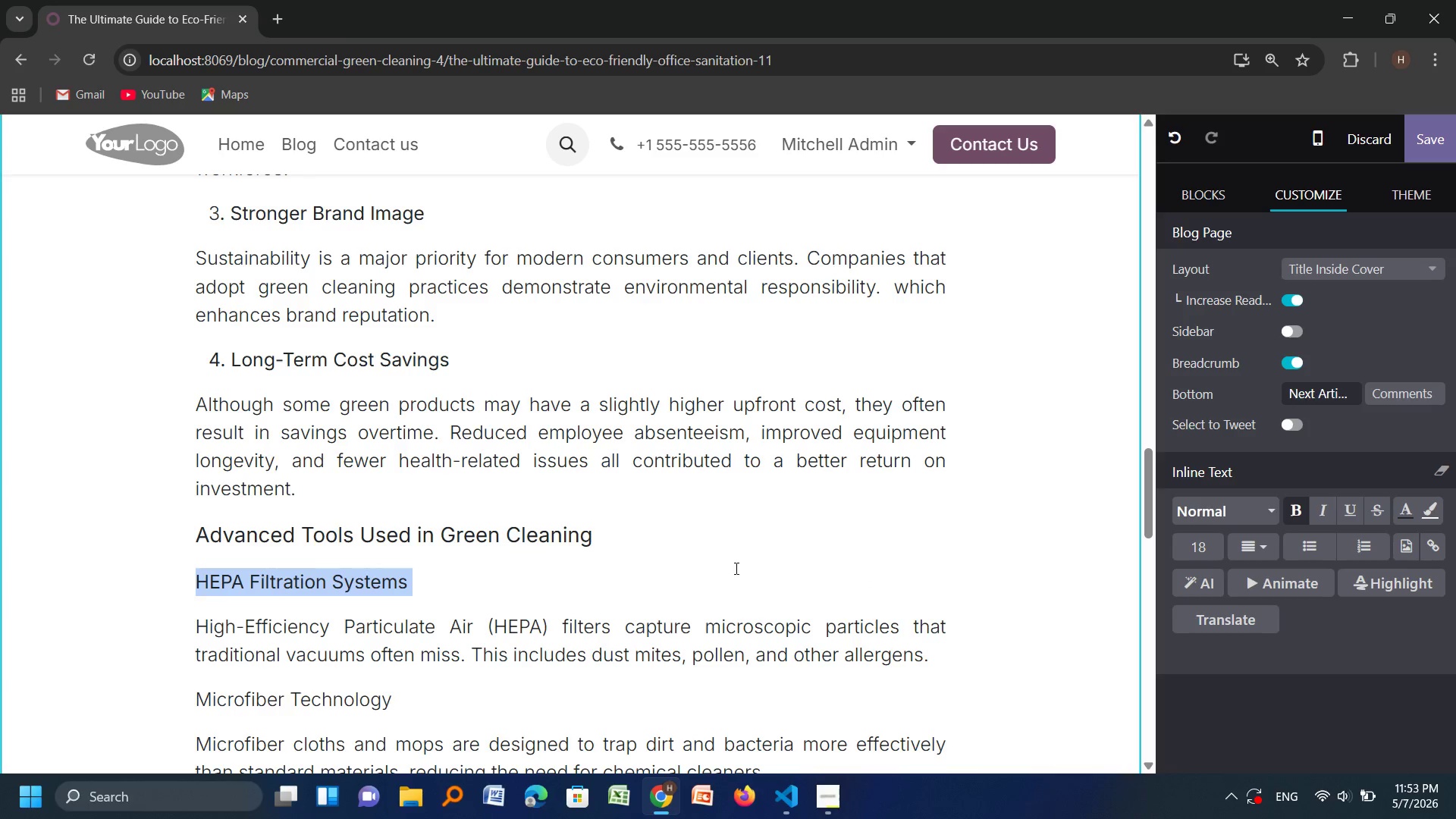 
scroll: coordinate [591, 631], scroll_direction: down, amount: 1.0
 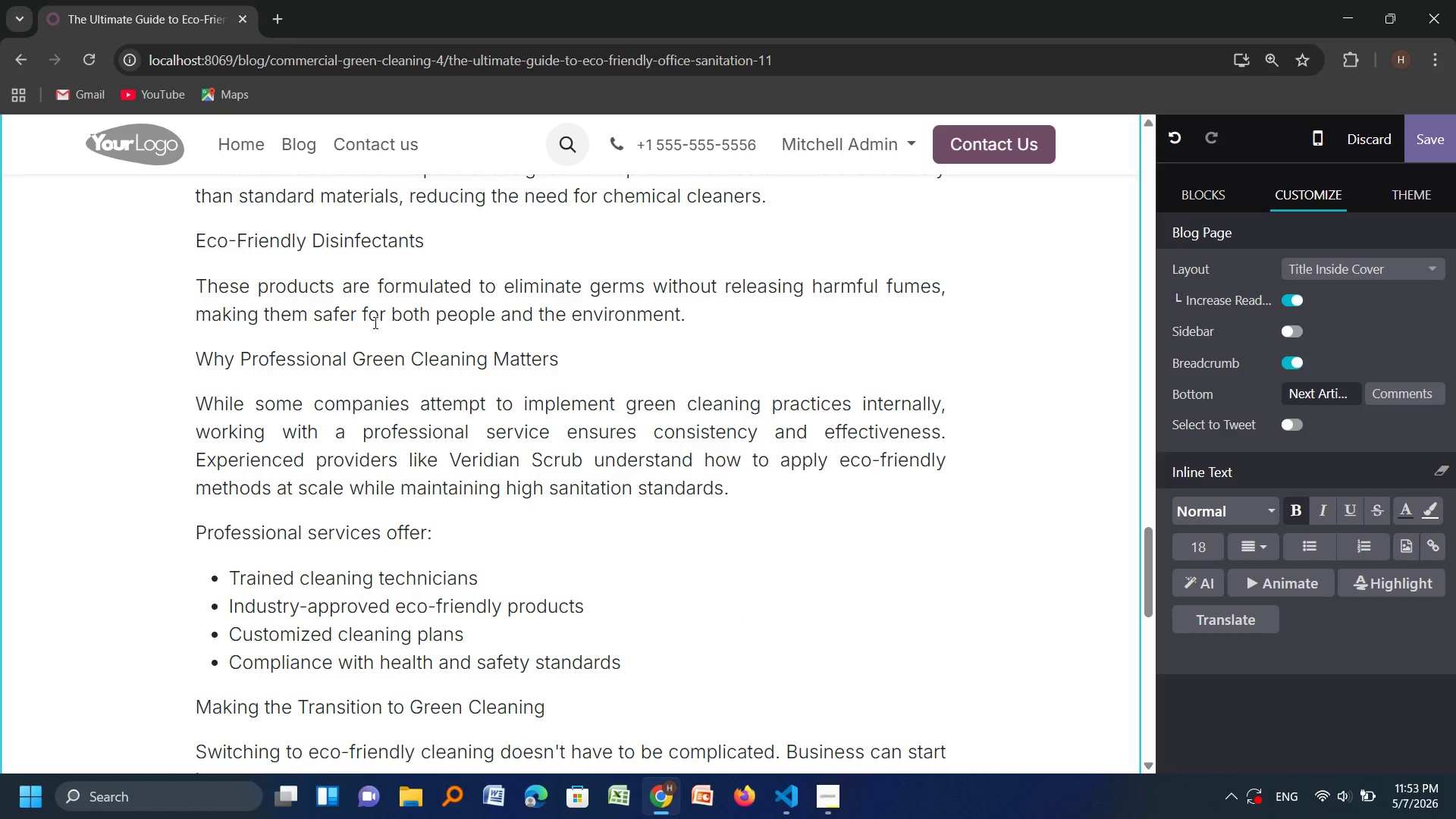 
left_click_drag(start_coordinate=[600, 352], to_coordinate=[204, 360])
 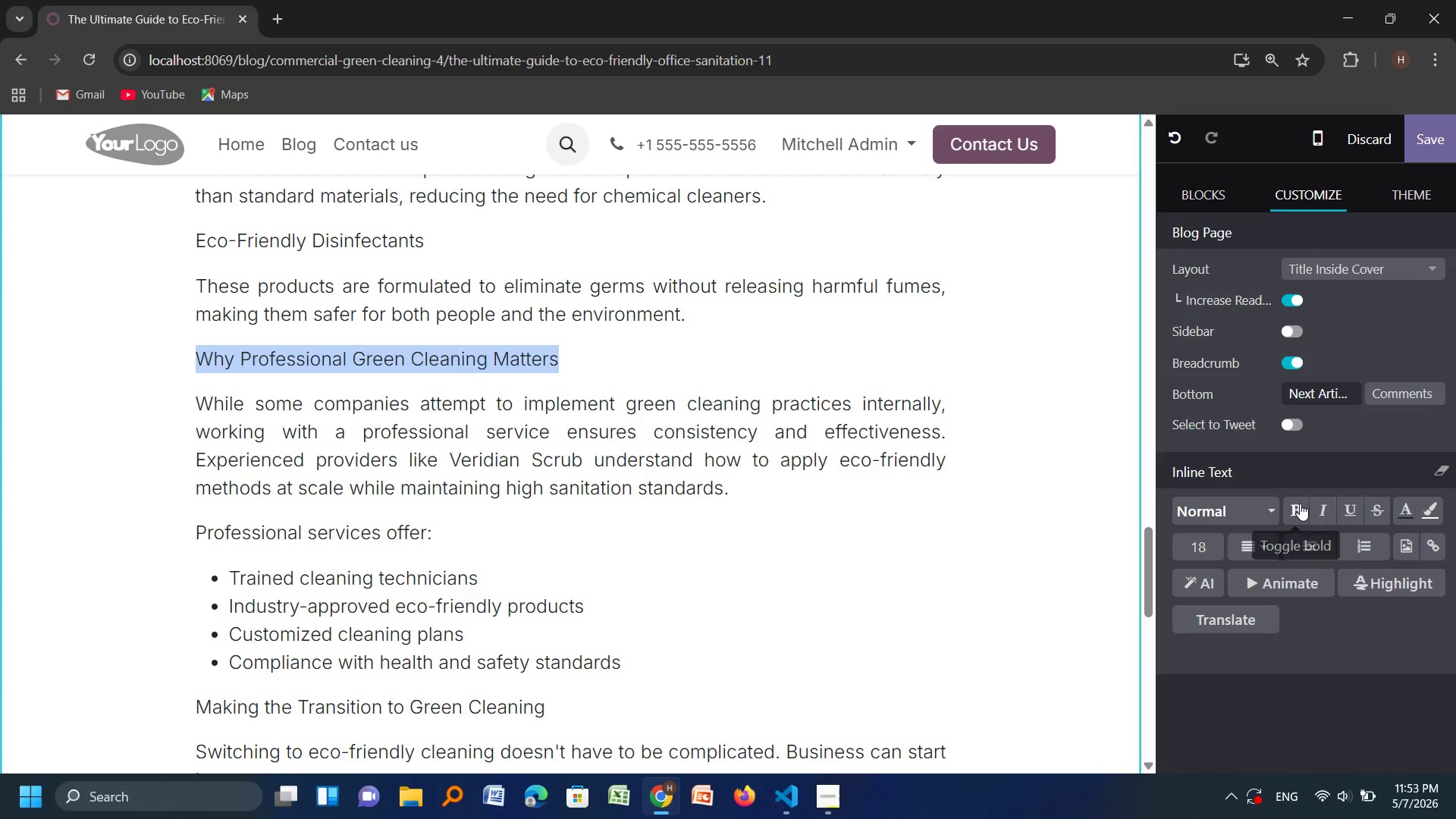 
left_click([1295, 504])
 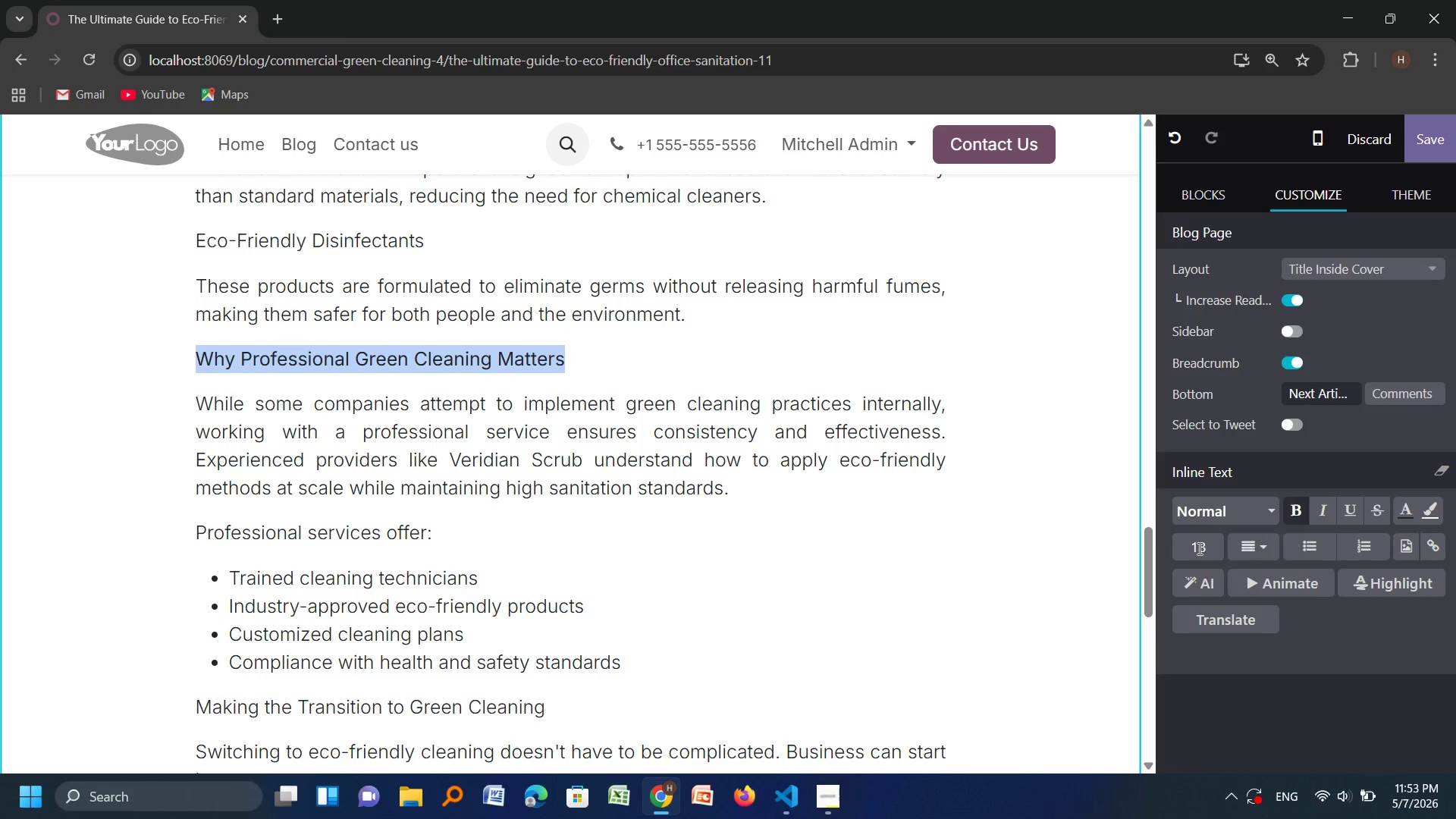 
left_click([1198, 548])
 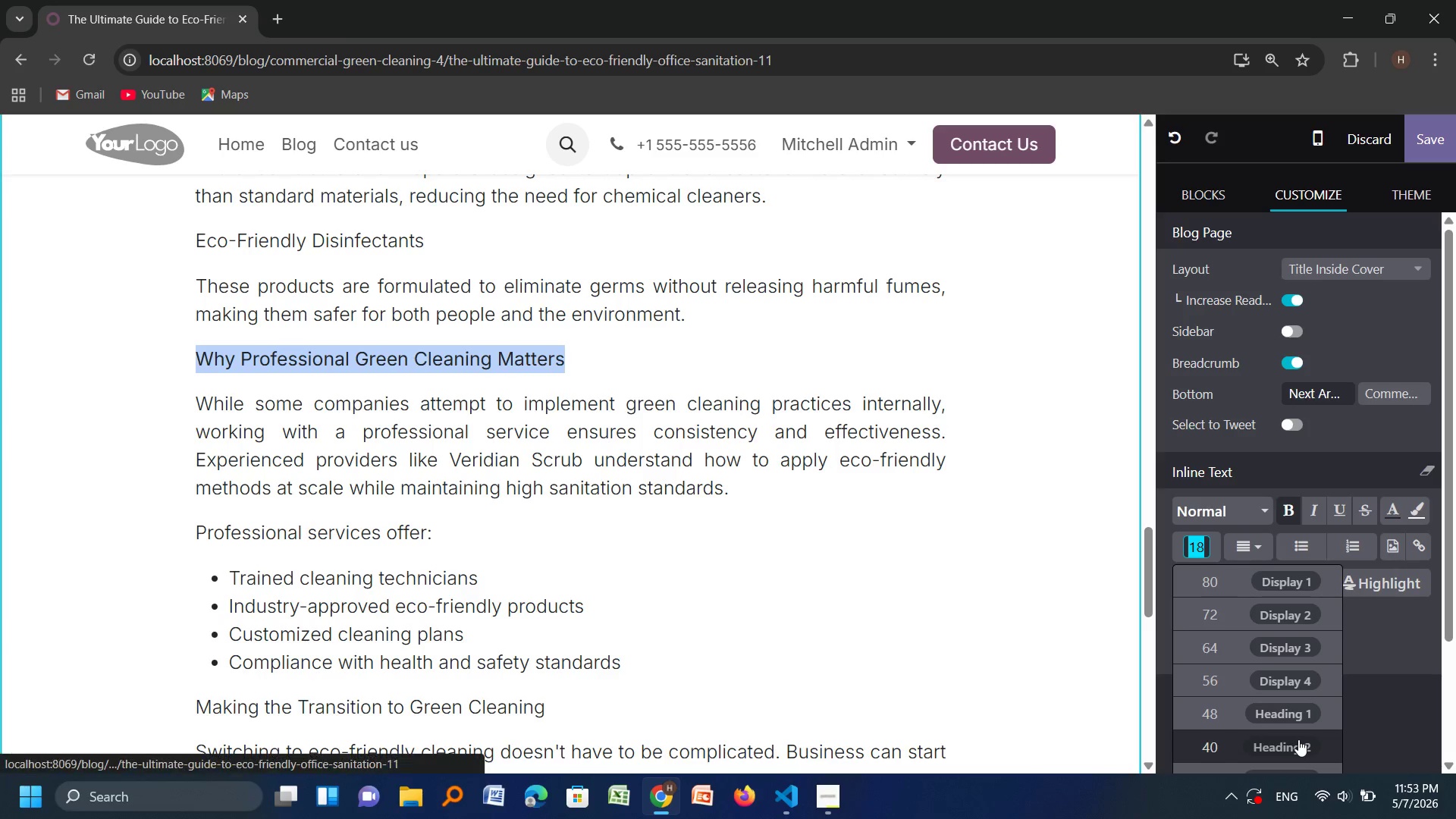 
scroll: coordinate [1298, 739], scroll_direction: down, amount: 1.0
 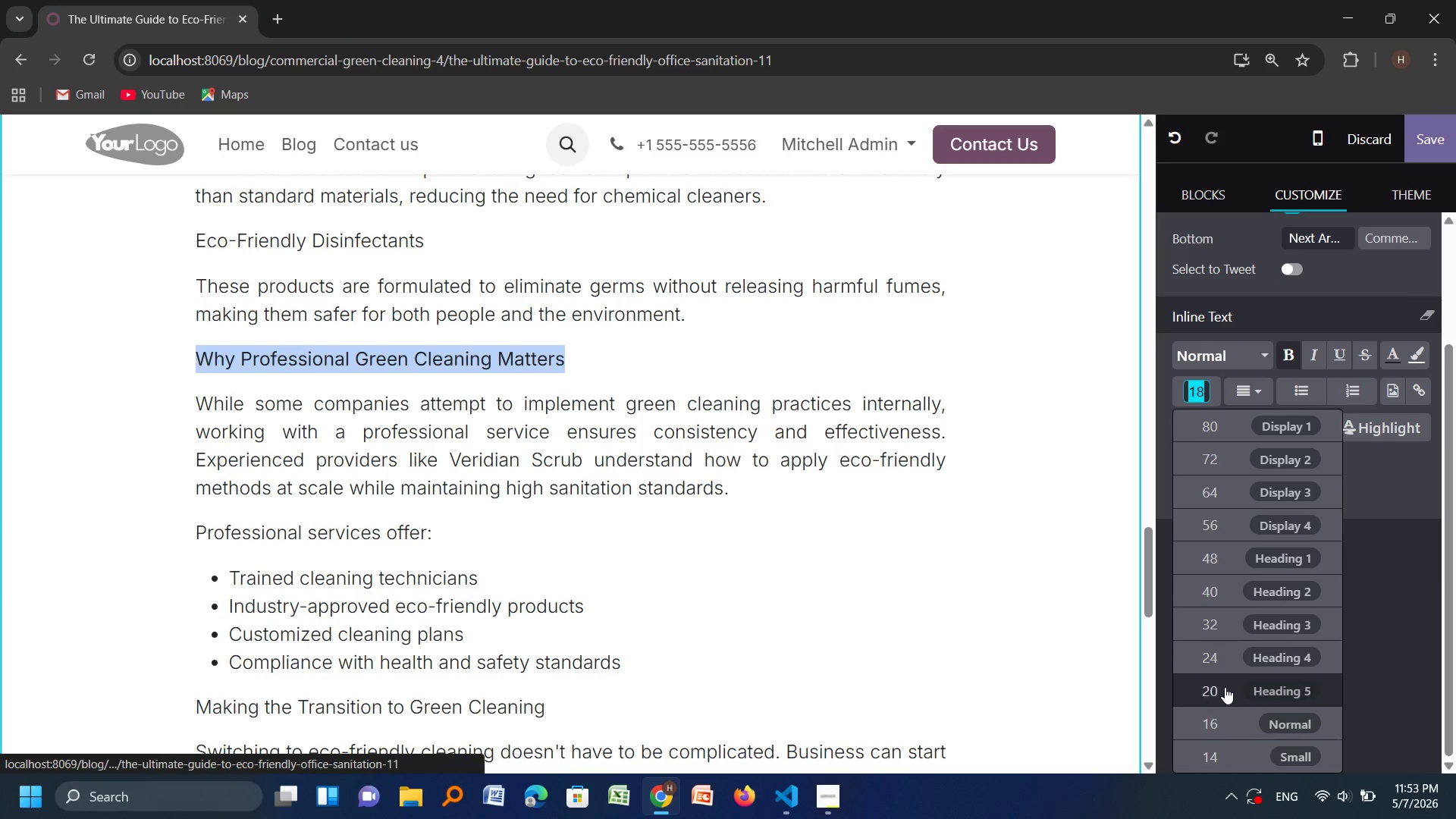 
left_click([1219, 682])
 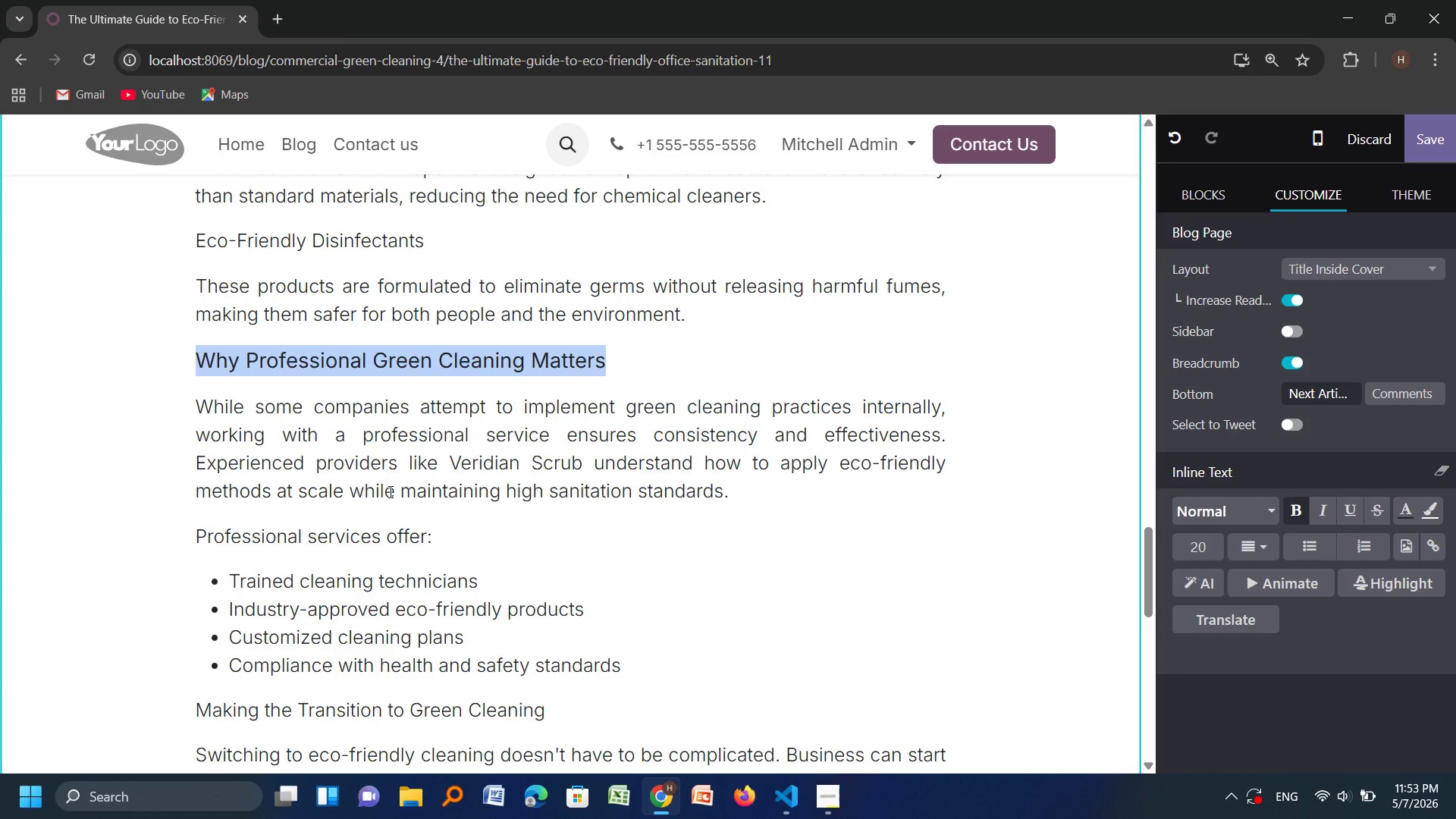 
scroll: coordinate [389, 491], scroll_direction: none, amount: 0.0
 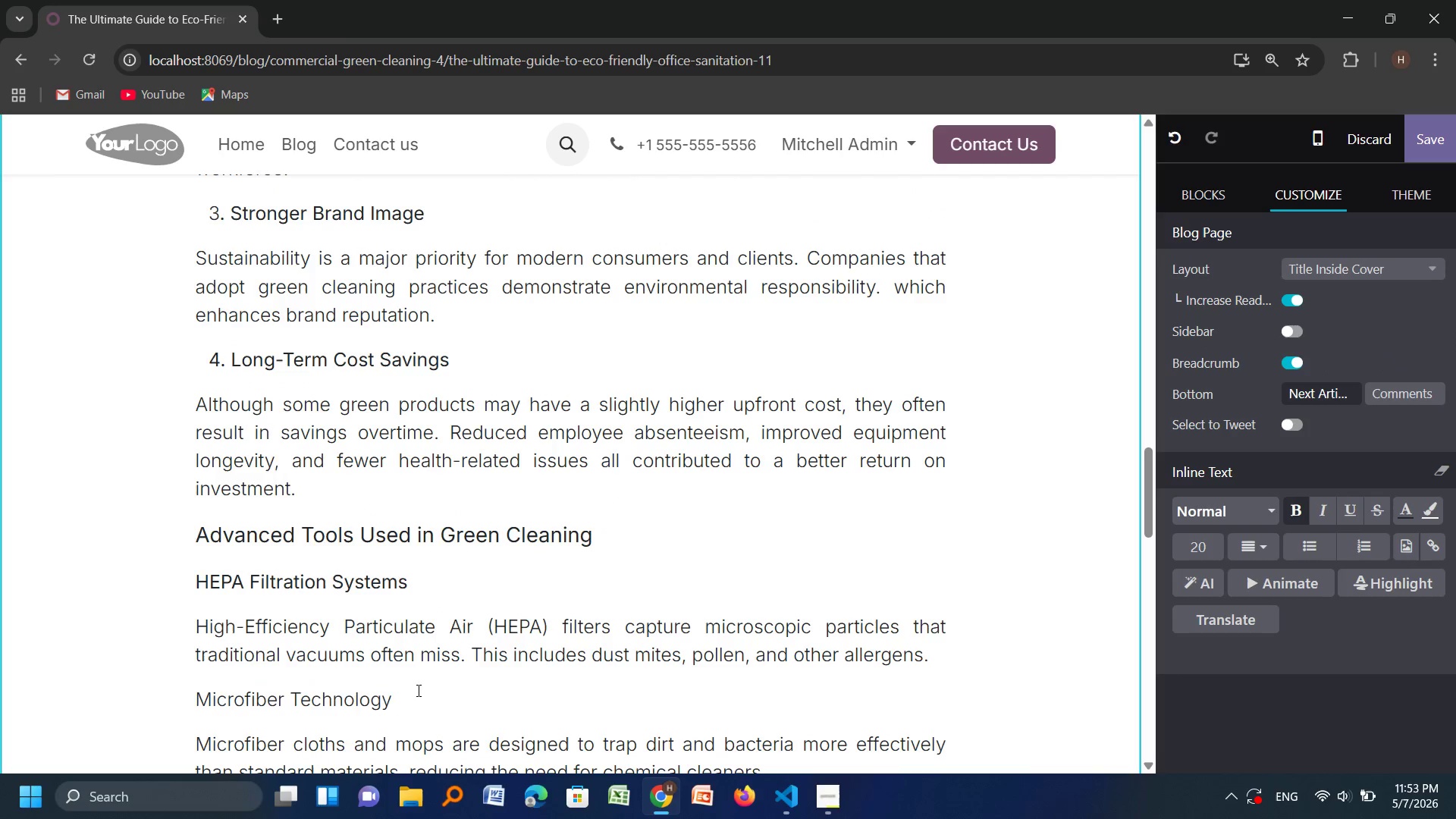 
left_click_drag(start_coordinate=[403, 704], to_coordinate=[195, 690])
 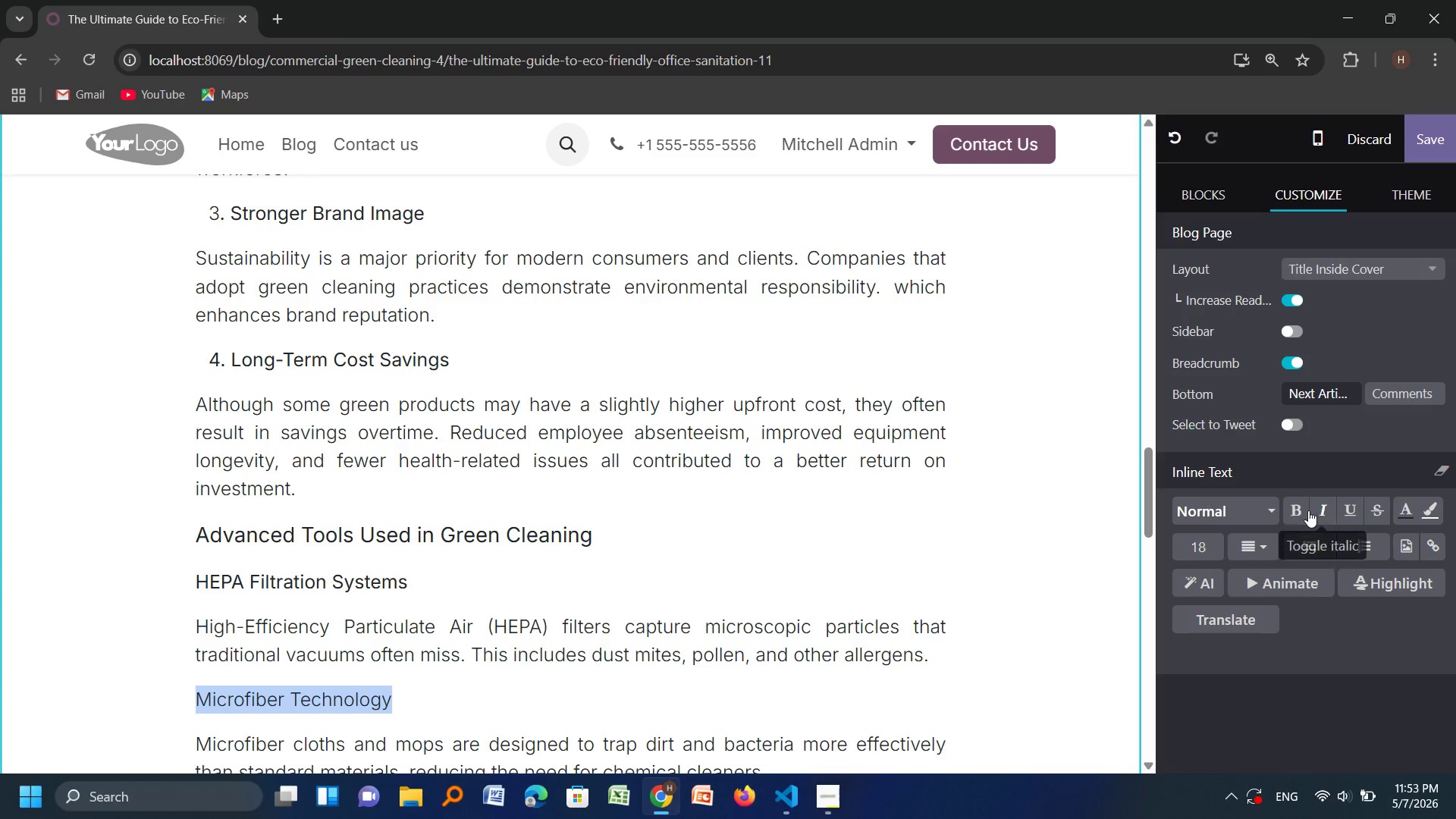 
left_click([1301, 513])
 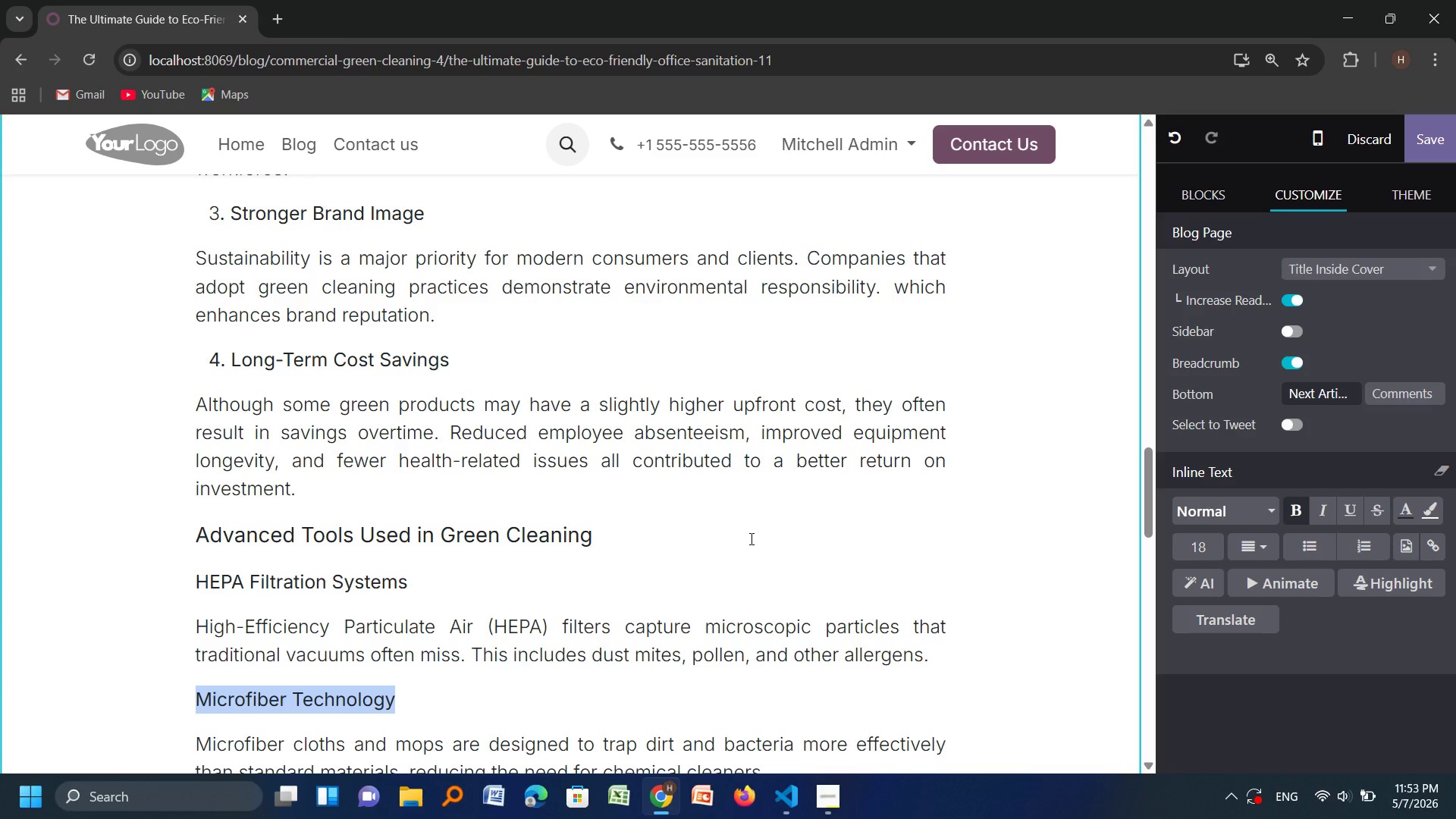 
scroll: coordinate [750, 538], scroll_direction: none, amount: 0.0
 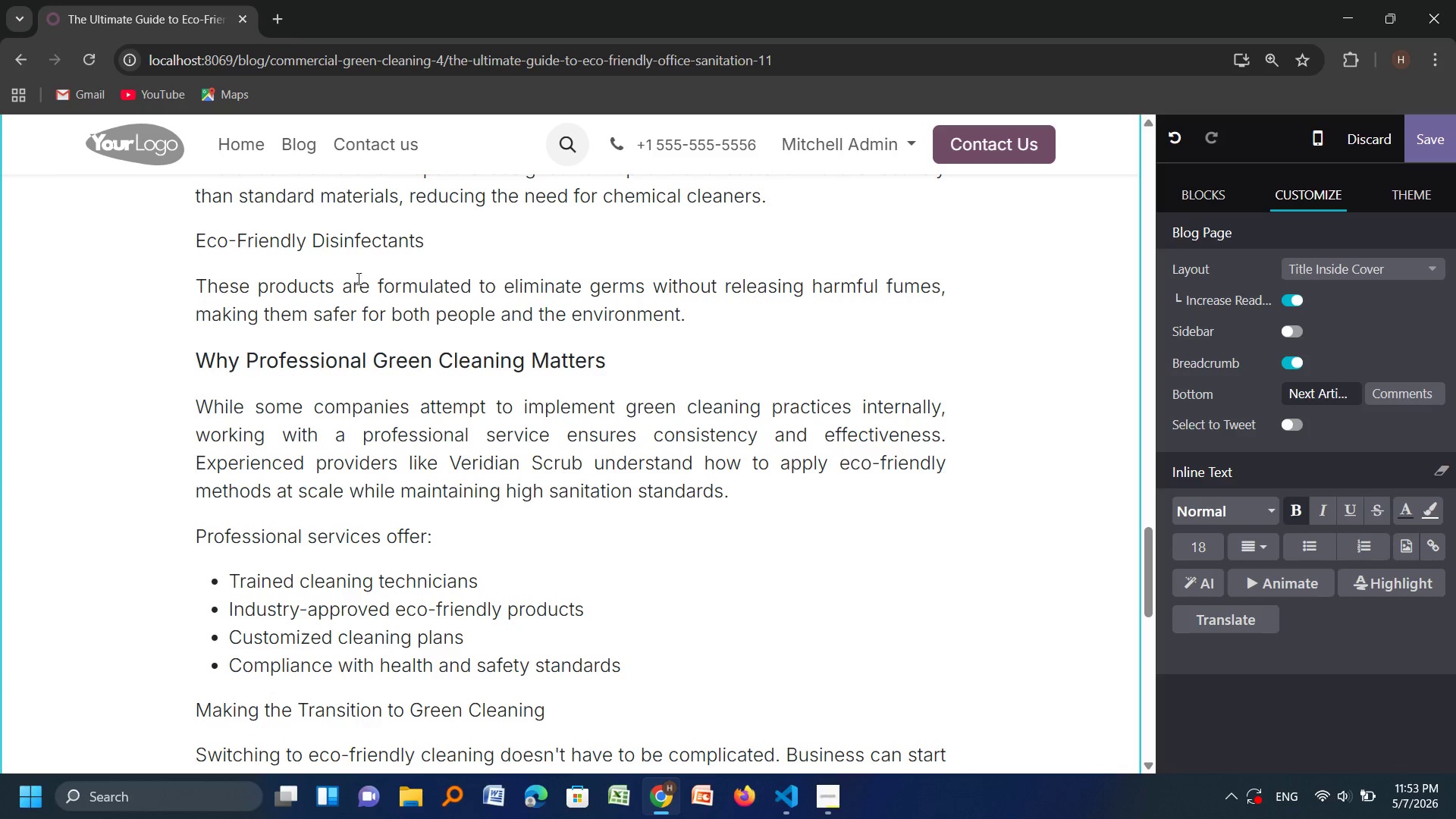 
left_click_drag(start_coordinate=[427, 238], to_coordinate=[199, 253])
 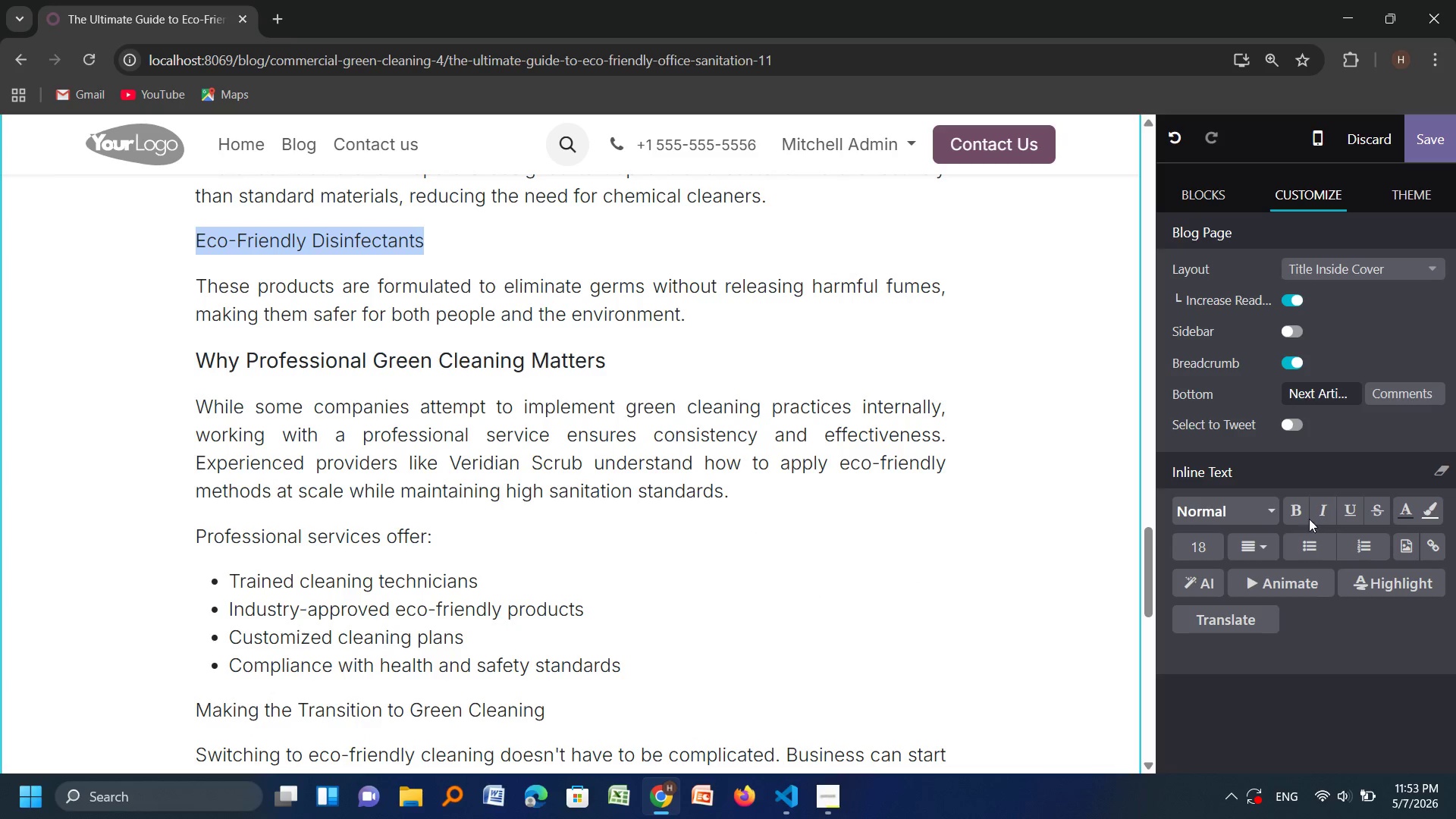 
left_click([1279, 516])
 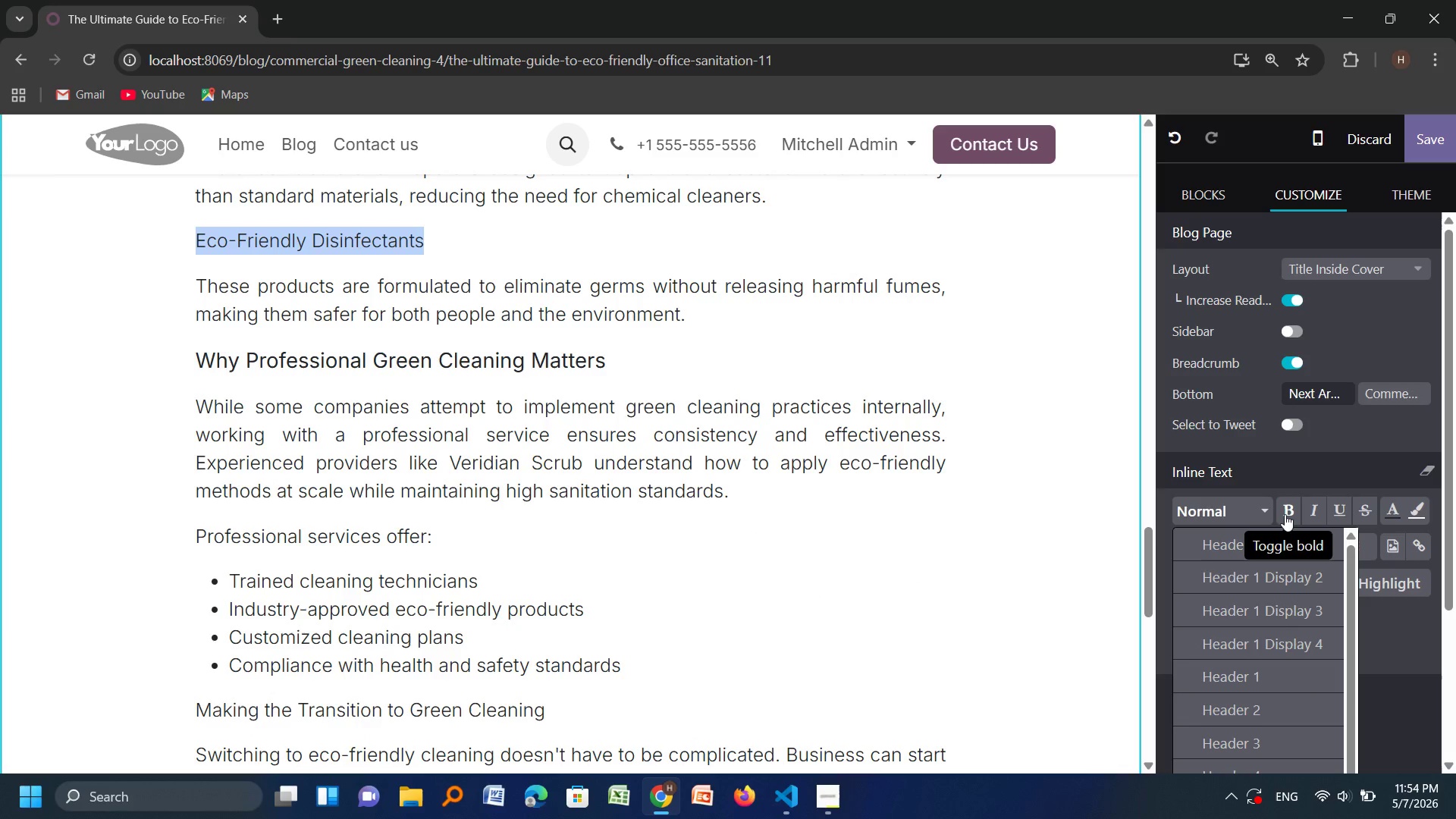 
left_click([1285, 514])
 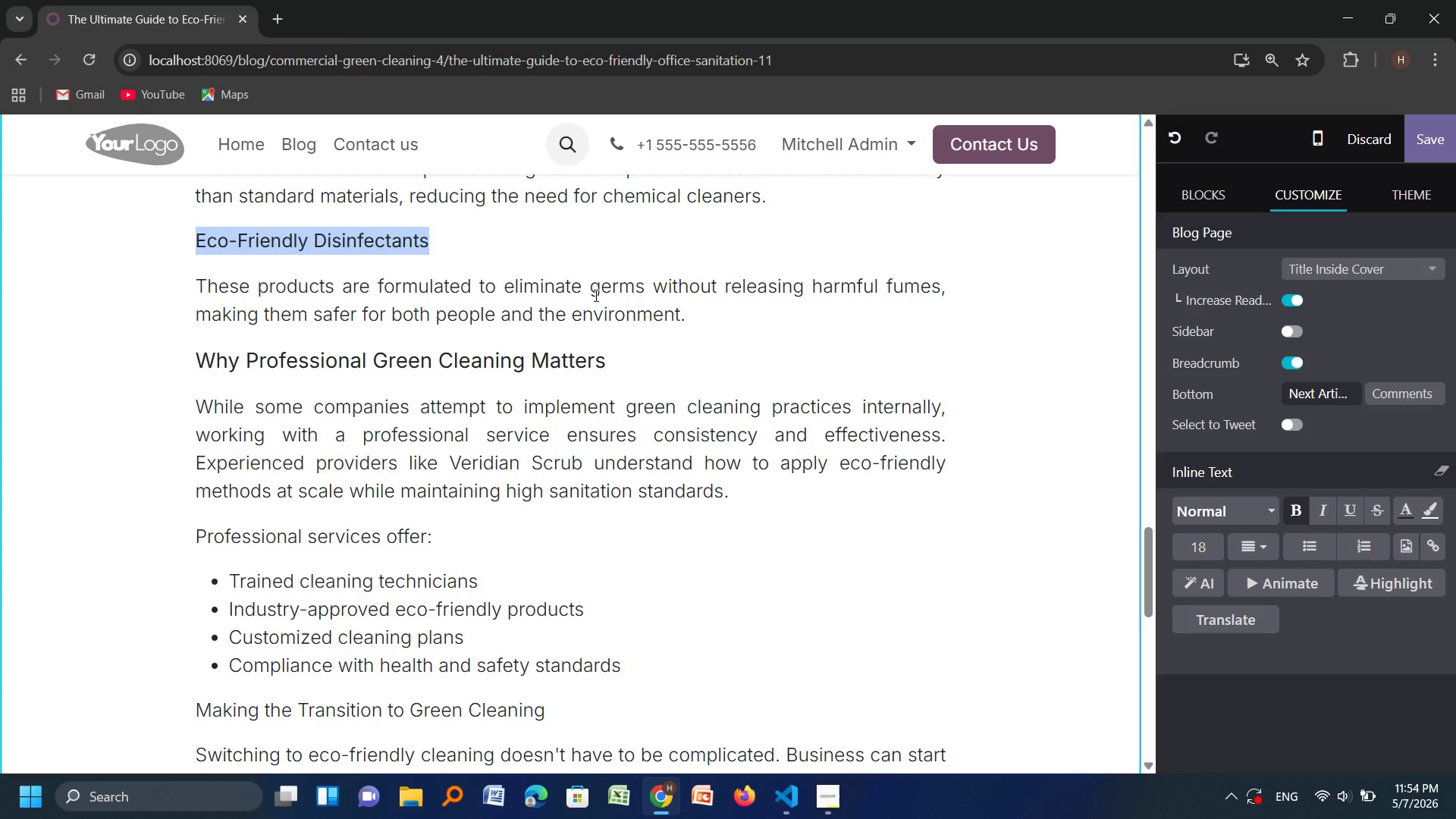 
left_click([639, 275])
 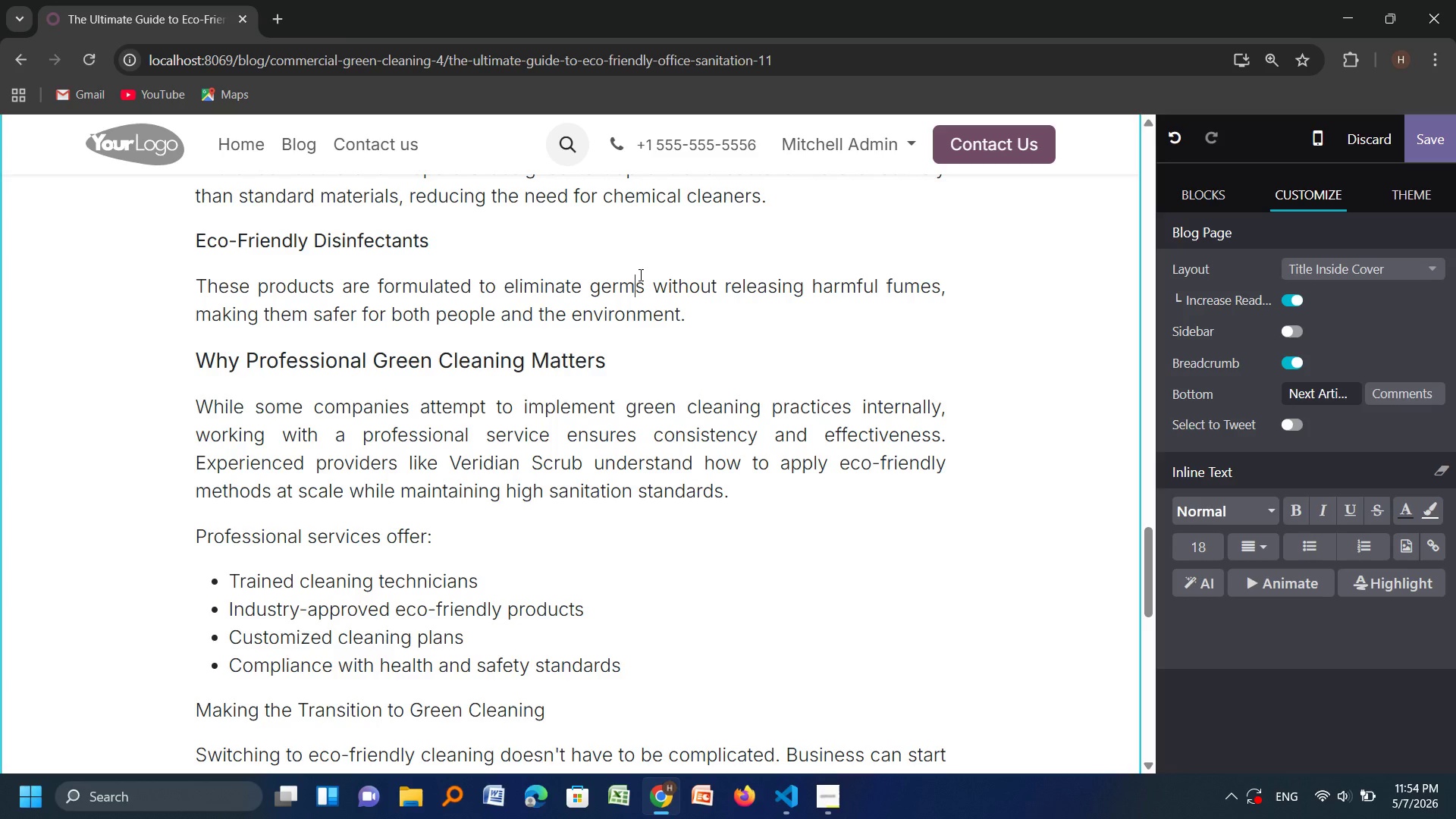 
scroll: coordinate [639, 275], scroll_direction: none, amount: 0.0
 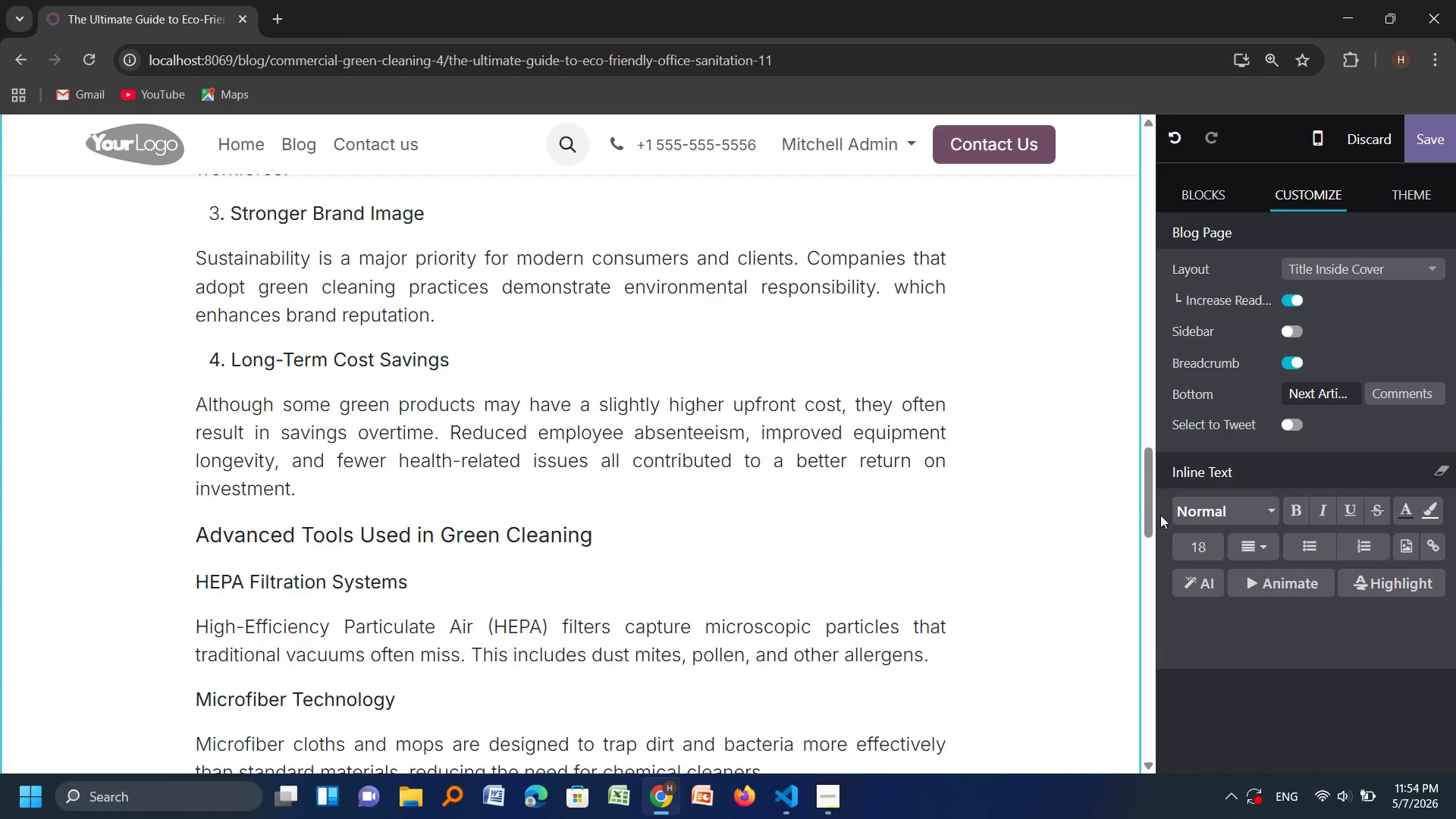 
left_click_drag(start_coordinate=[1146, 502], to_coordinate=[1089, 604])
 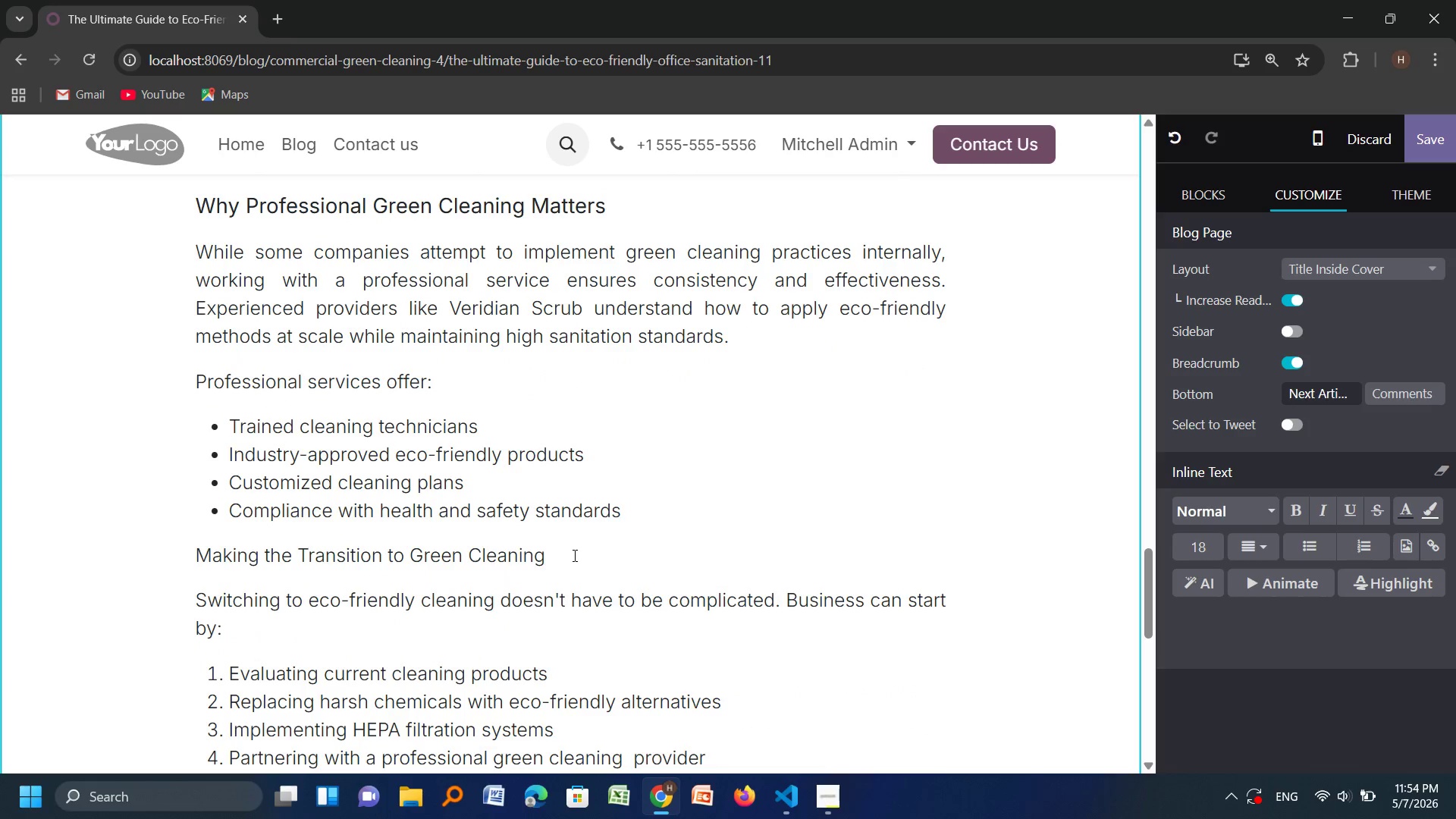 
left_click_drag(start_coordinate=[573, 555], to_coordinate=[251, 560])
 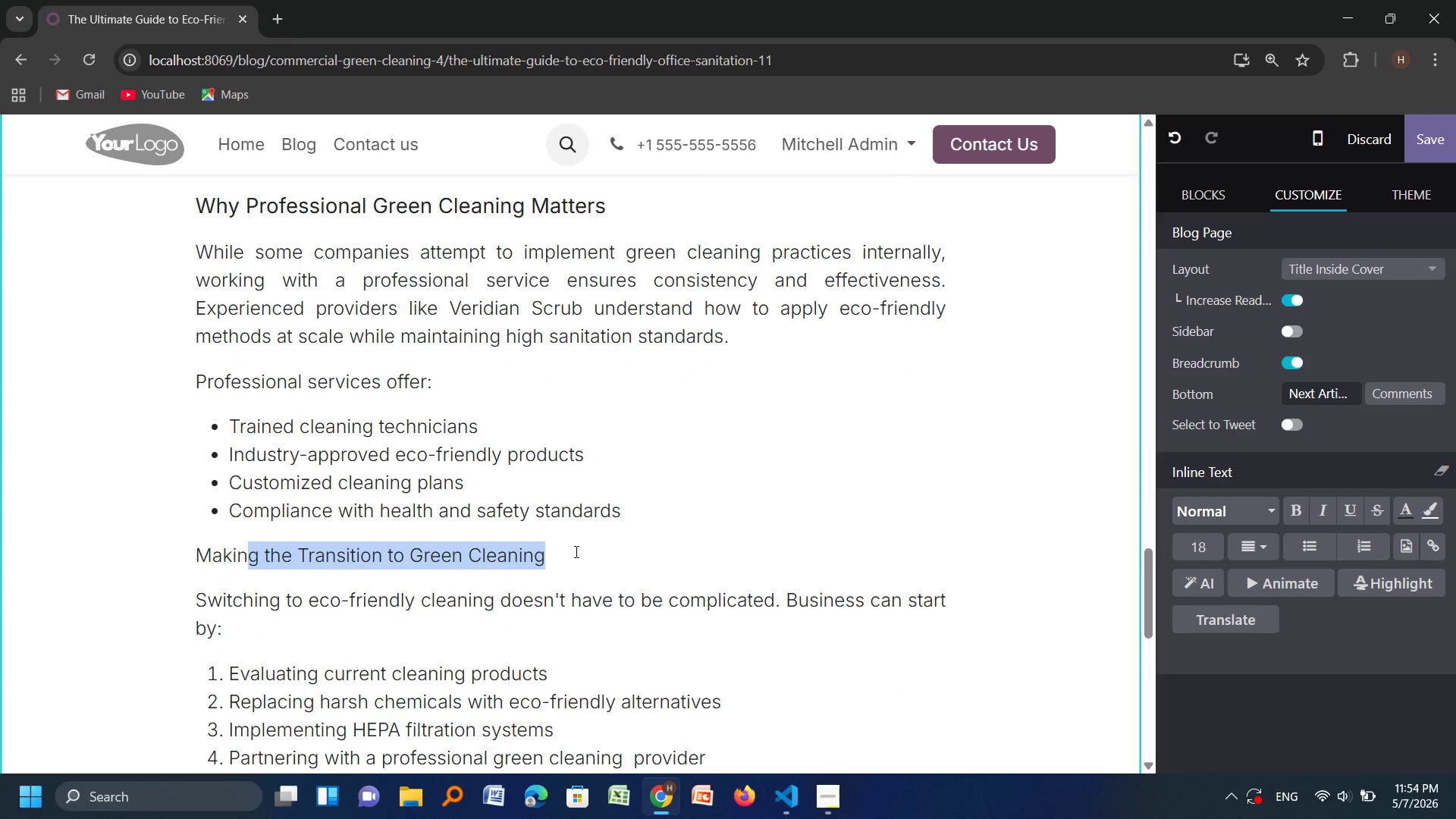 
left_click([559, 551])
 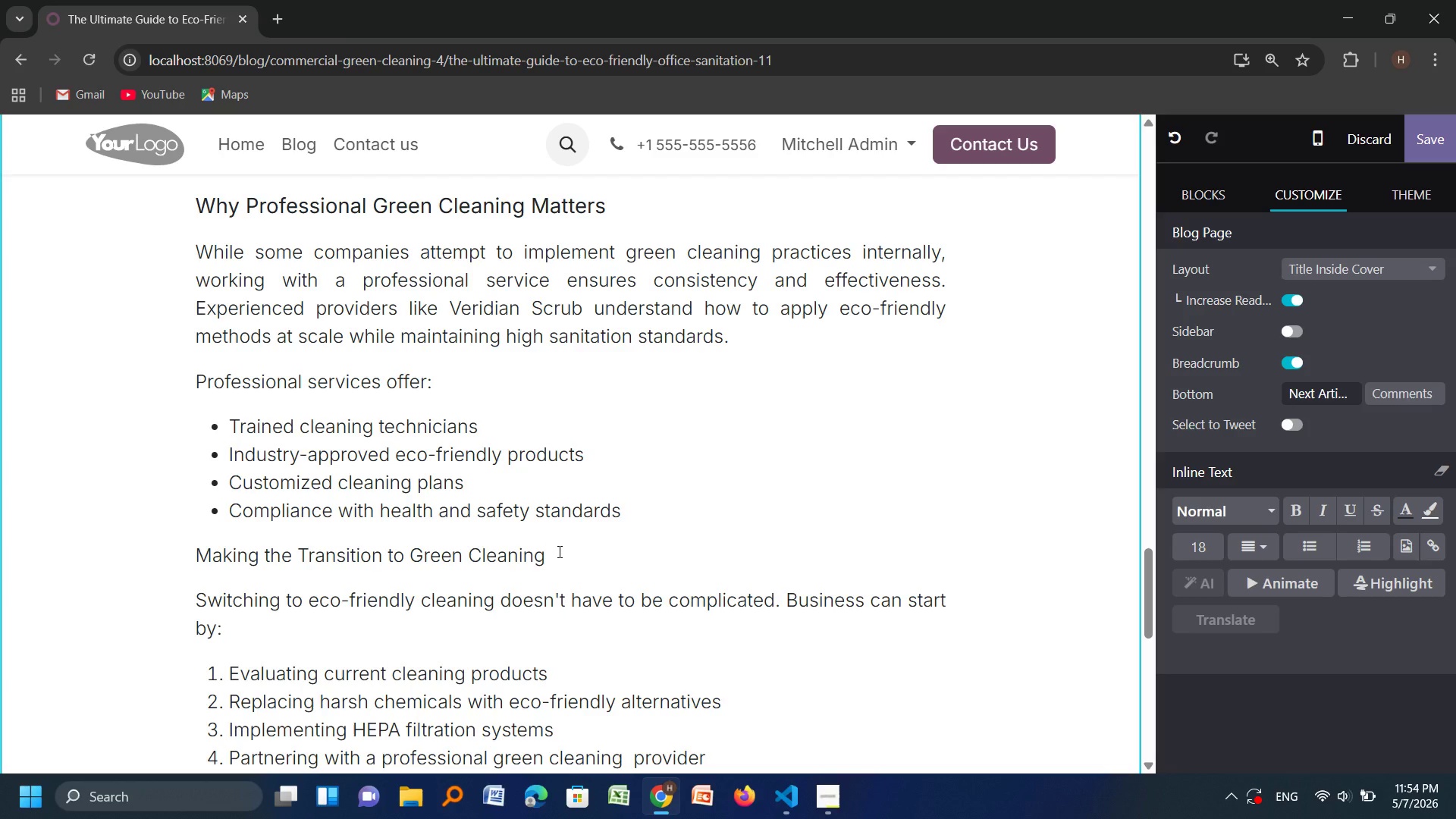 
left_click_drag(start_coordinate=[558, 551], to_coordinate=[221, 563])
 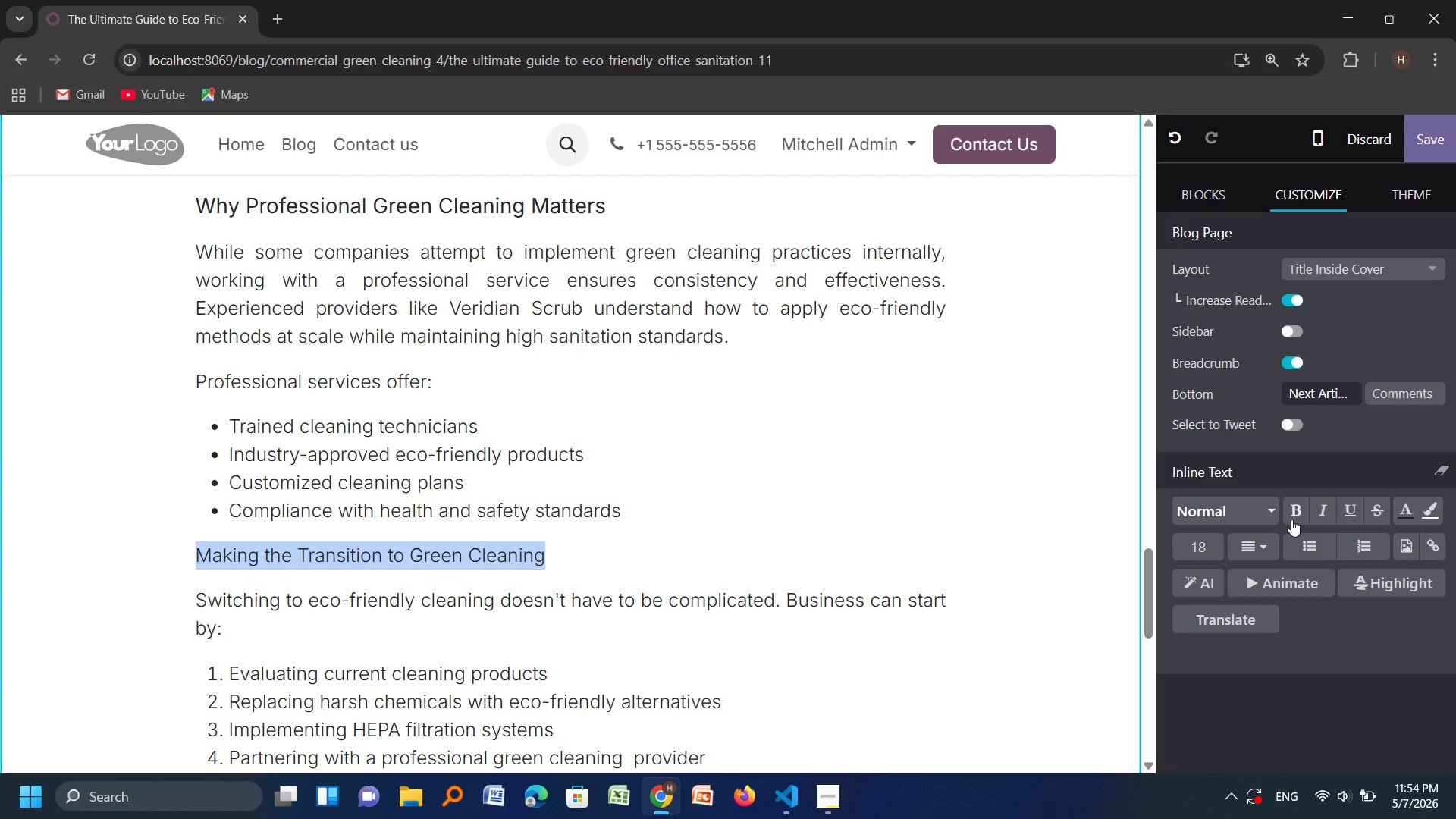 
left_click([1296, 518])
 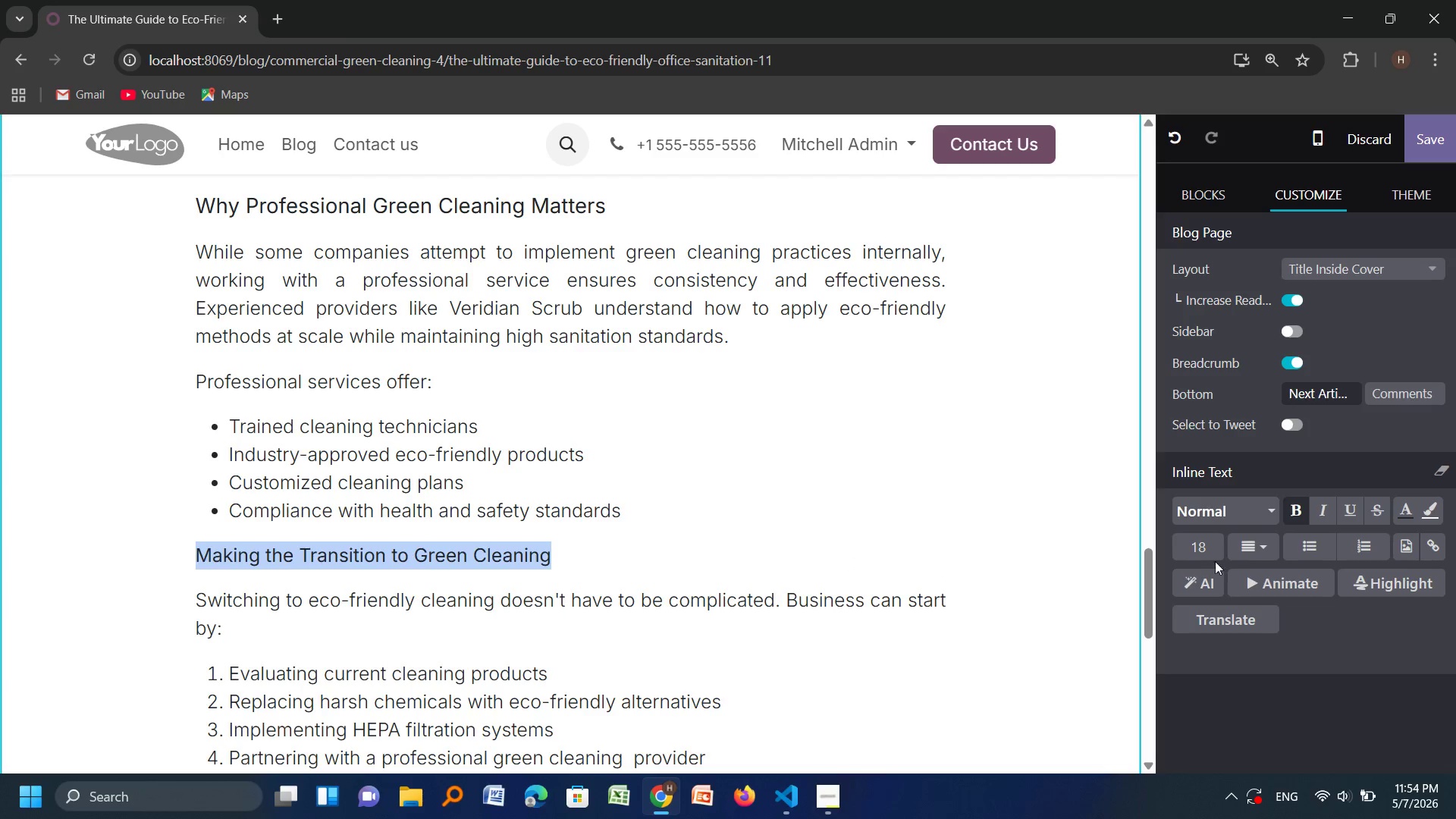 
left_click([1203, 551])
 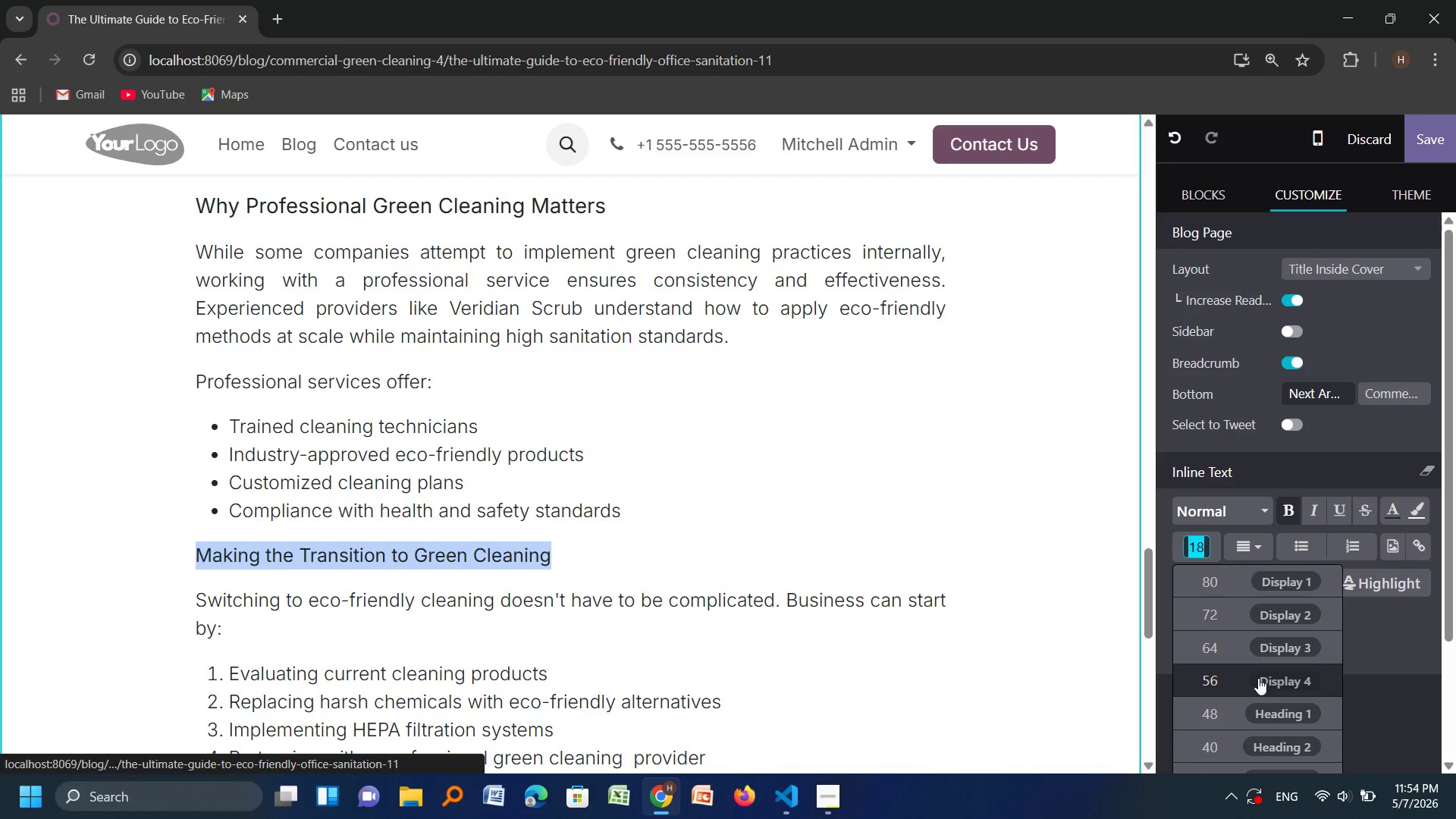 
scroll: coordinate [1258, 681], scroll_direction: none, amount: 0.0
 